 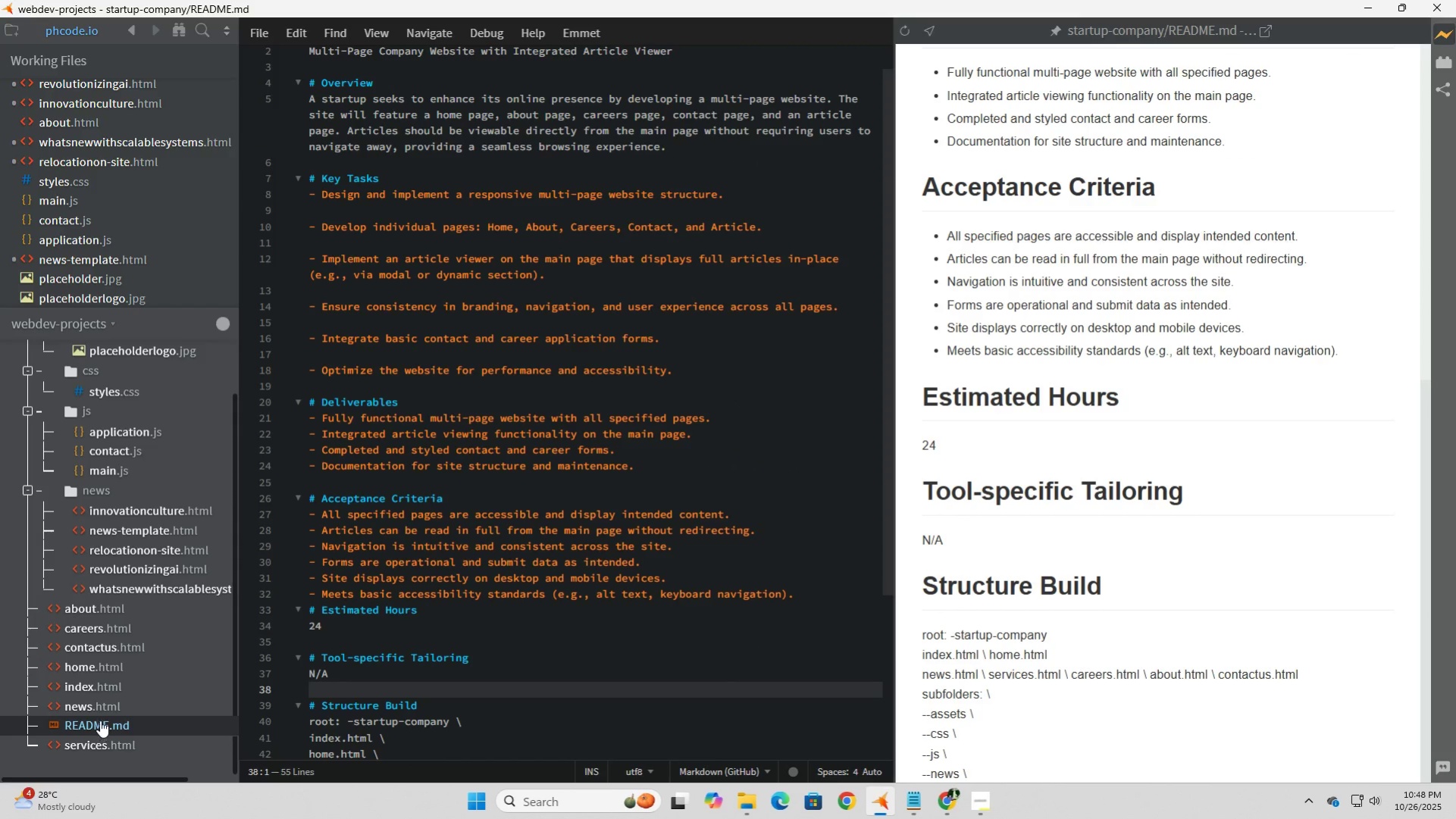 
scroll: coordinate [1106, 427], scroll_direction: down, amount: 4.0
 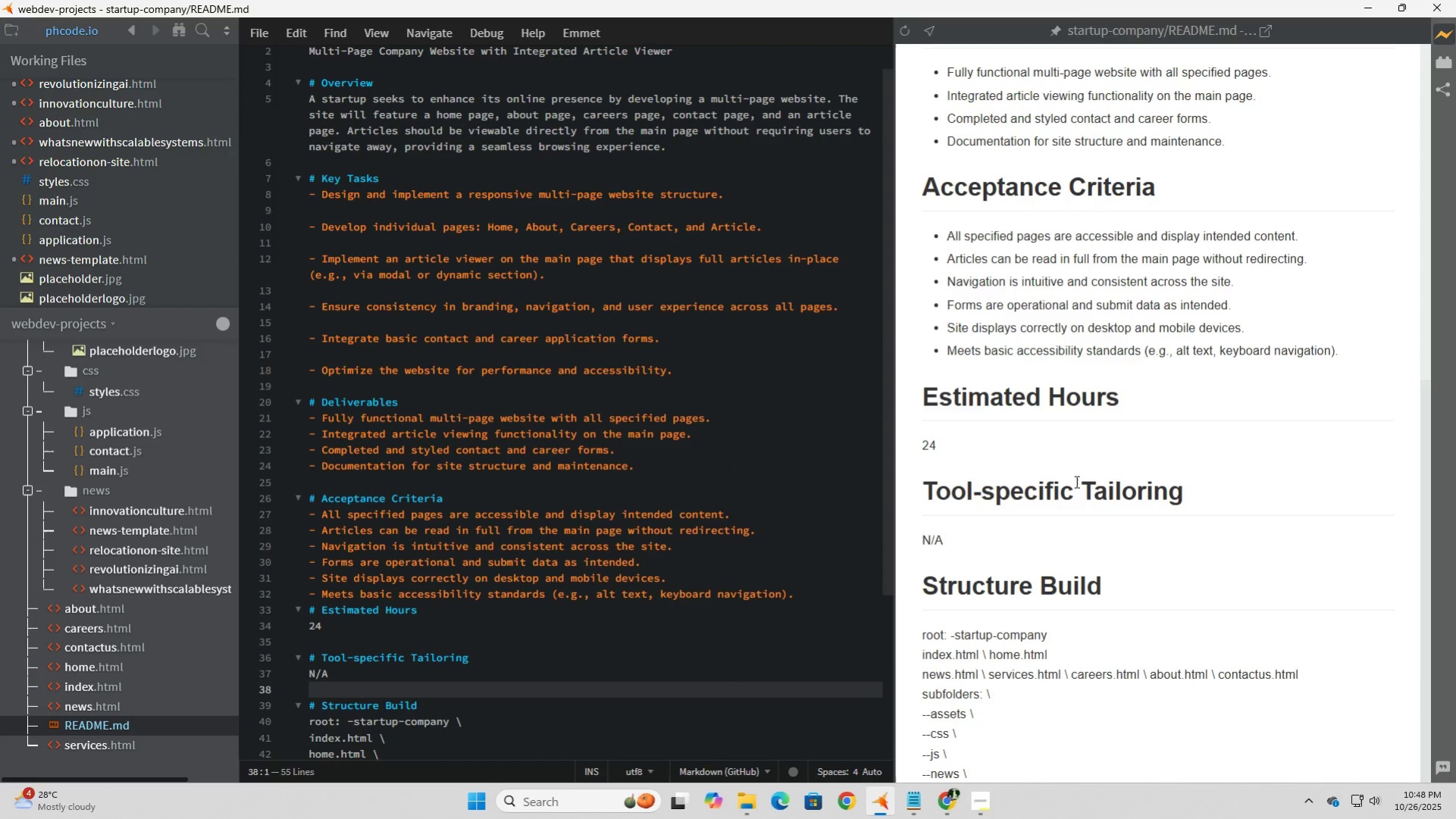 
scroll: coordinate [1081, 465], scroll_direction: up, amount: 16.0
 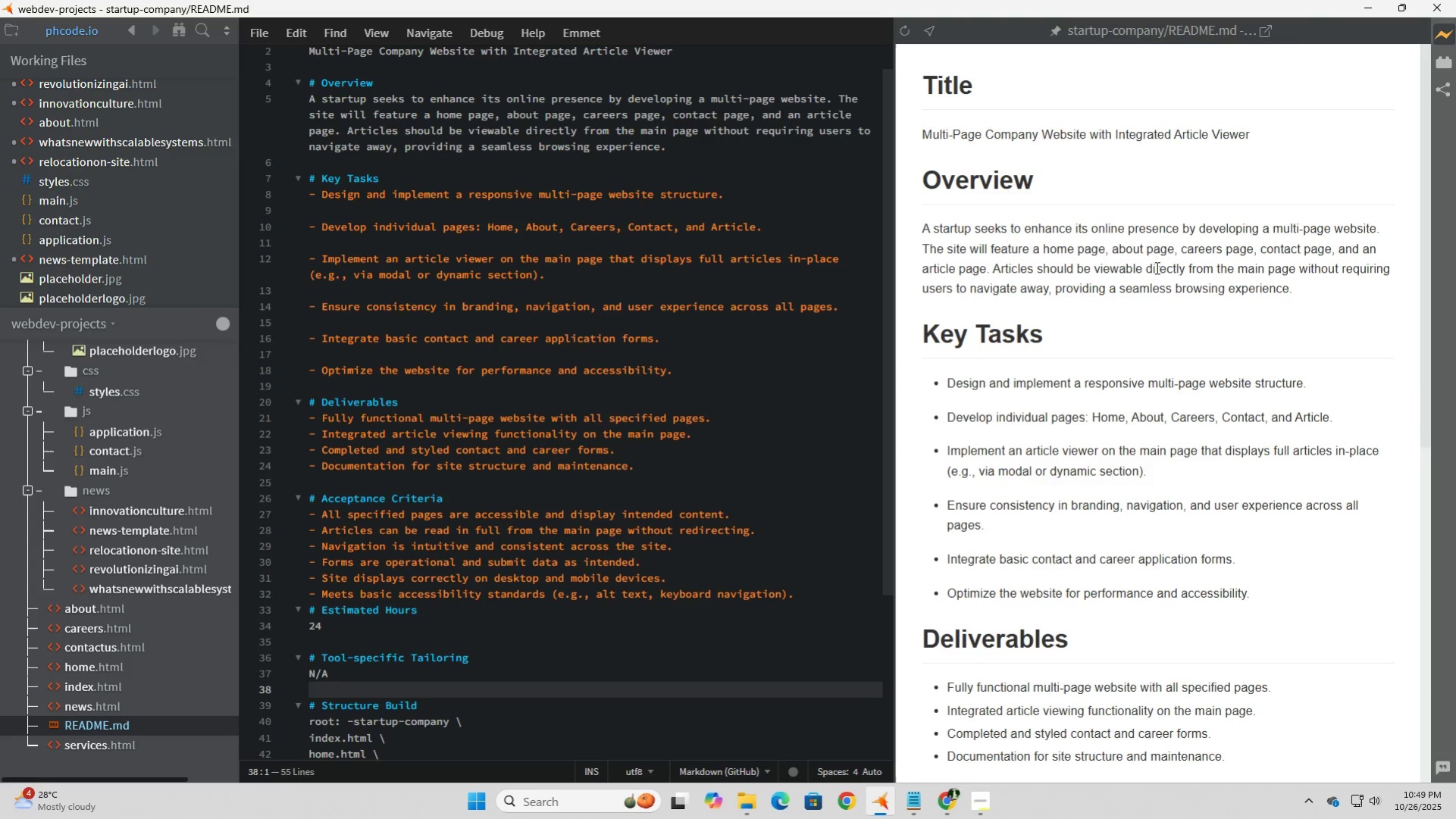 
left_click([1155, 267])
 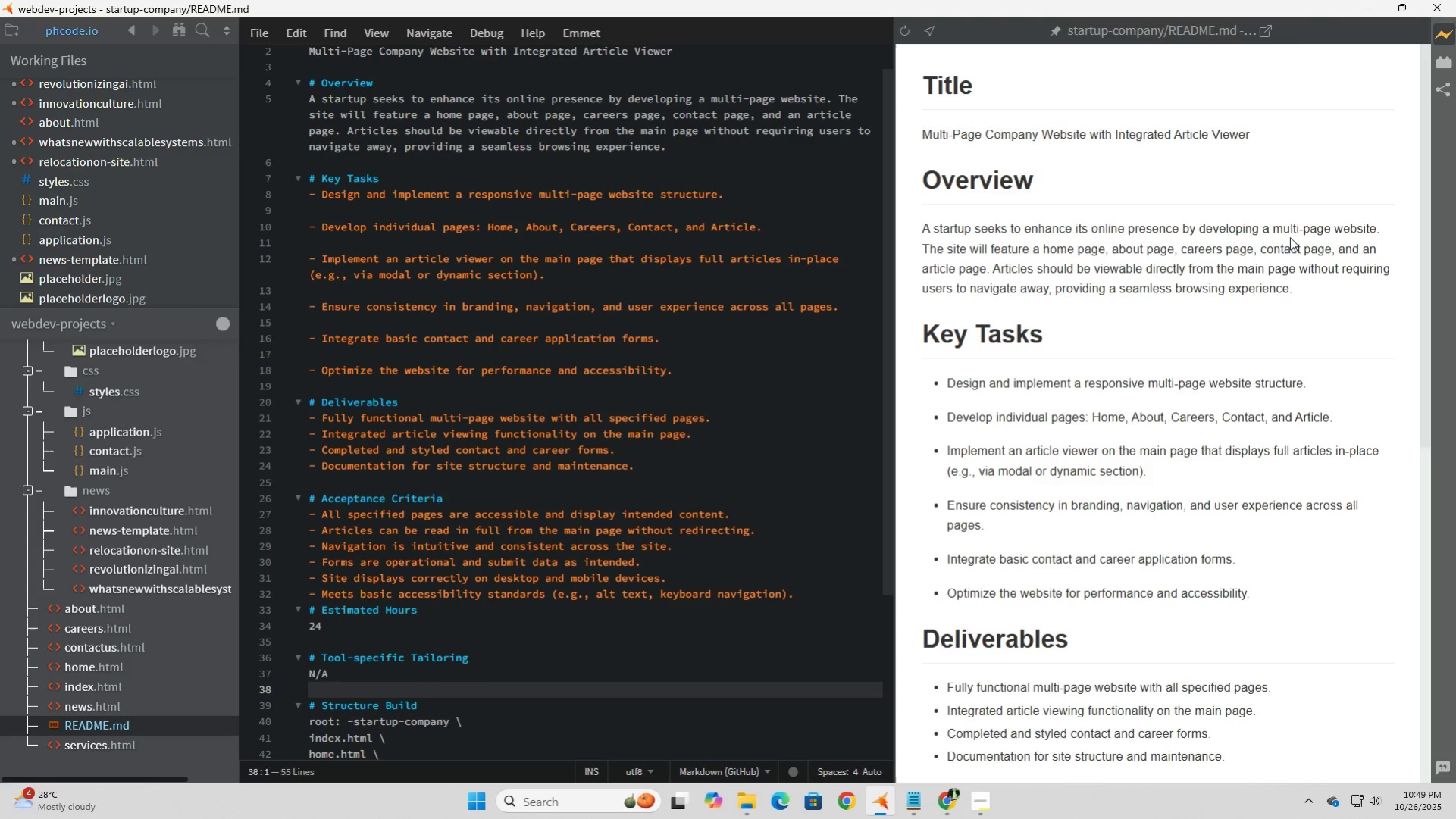 
left_click([1325, 271])
 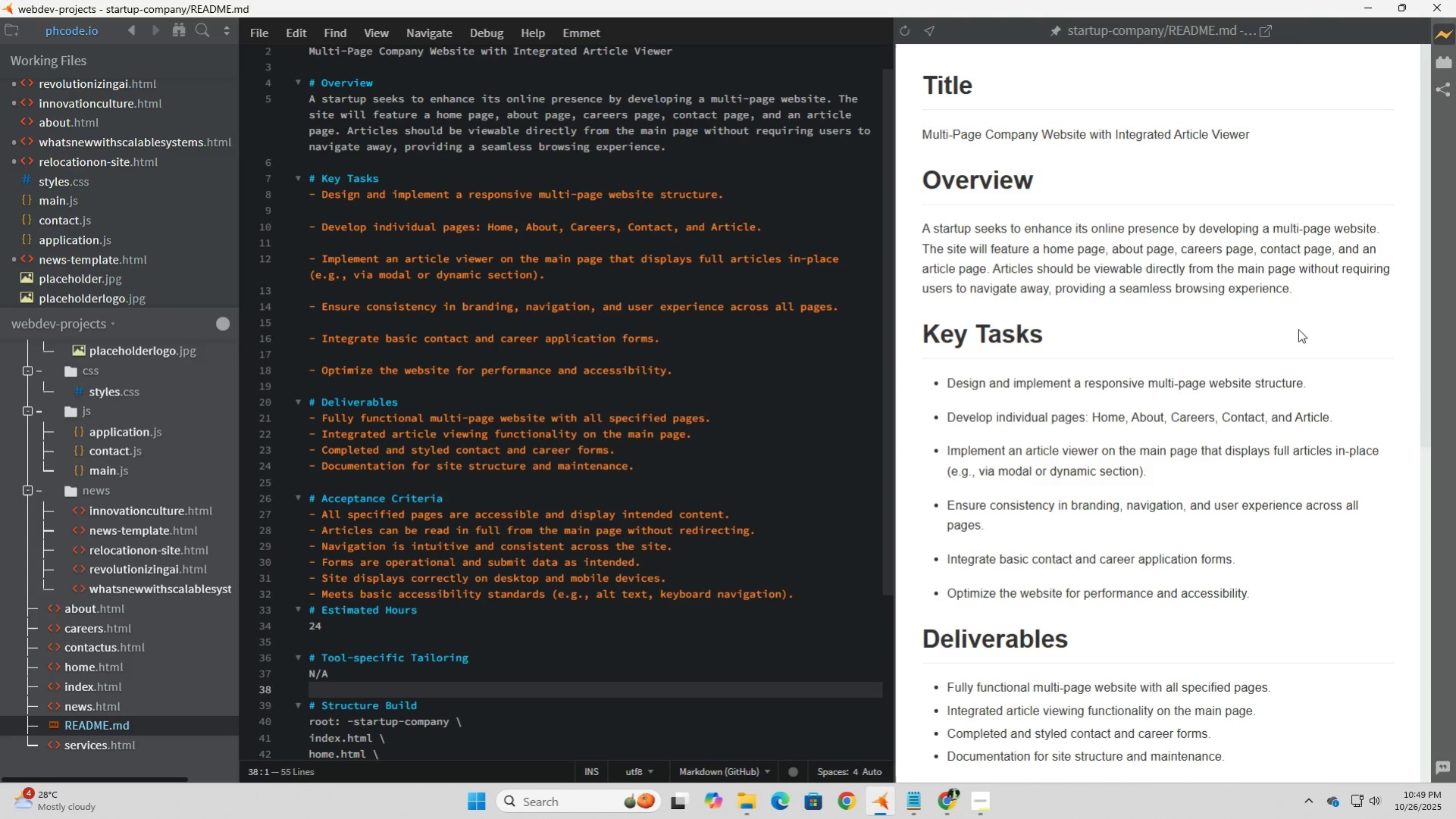 
left_click([1298, 329])
 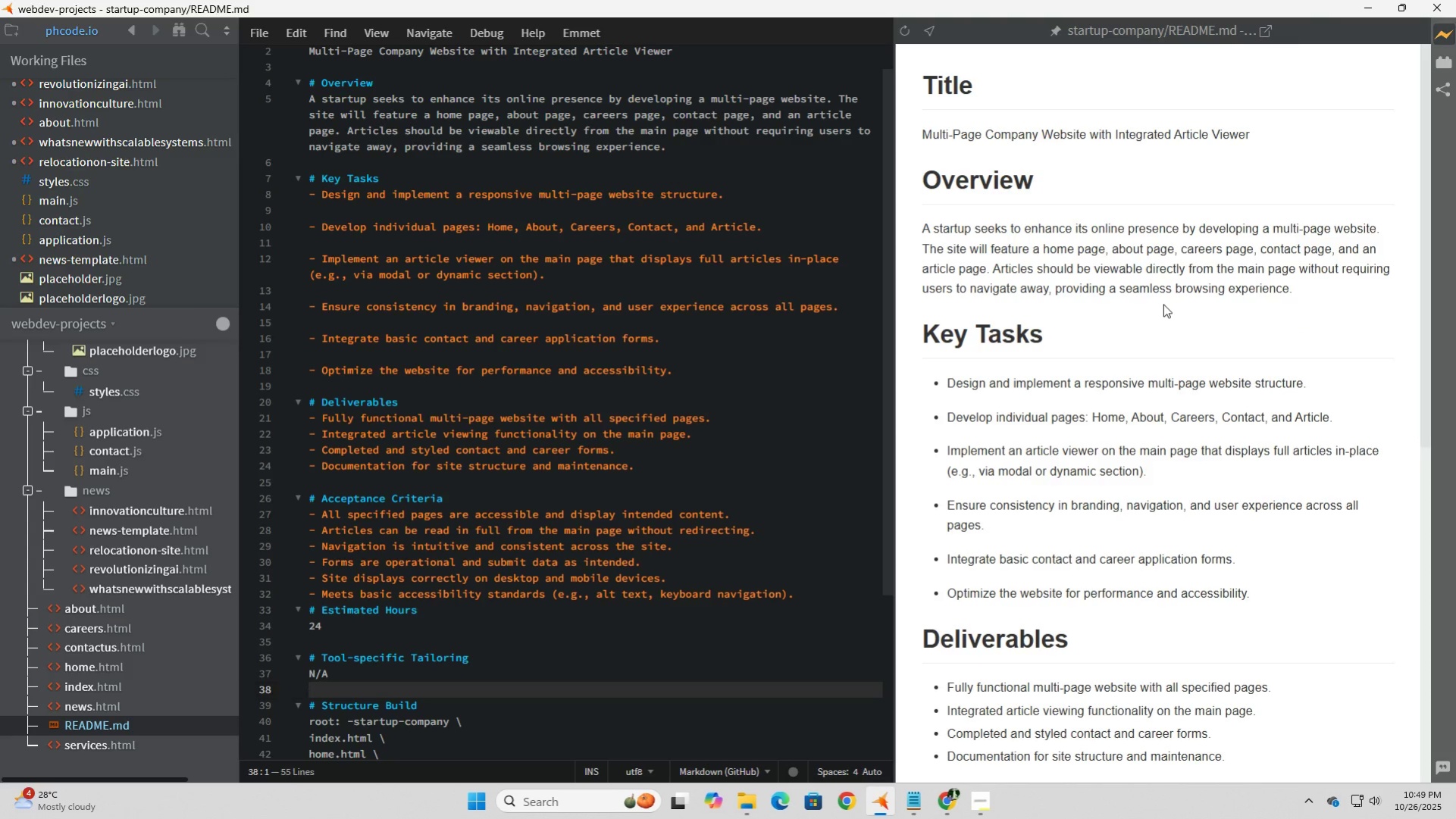 
left_click([1163, 304])
 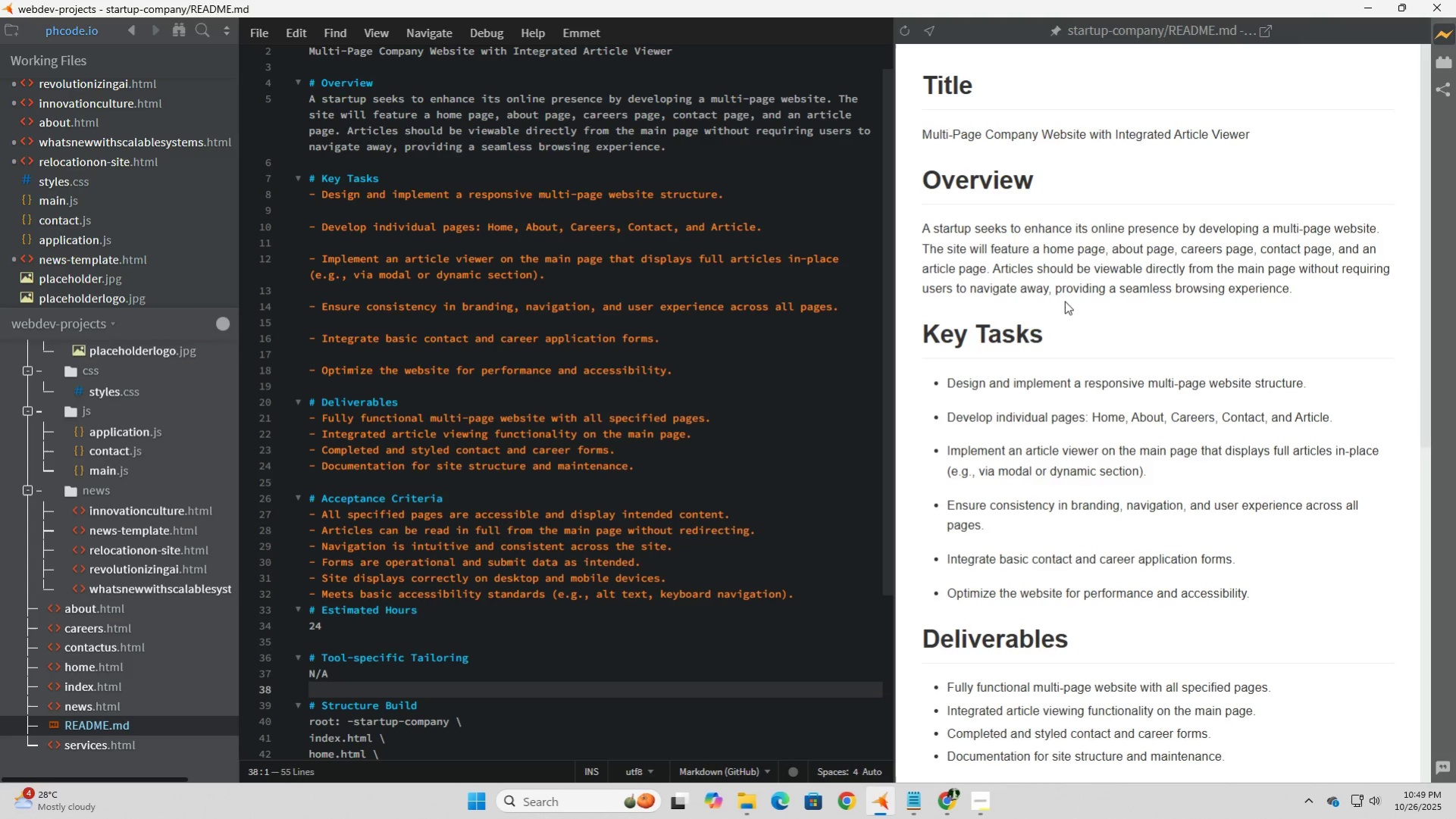 
left_click([1064, 301])
 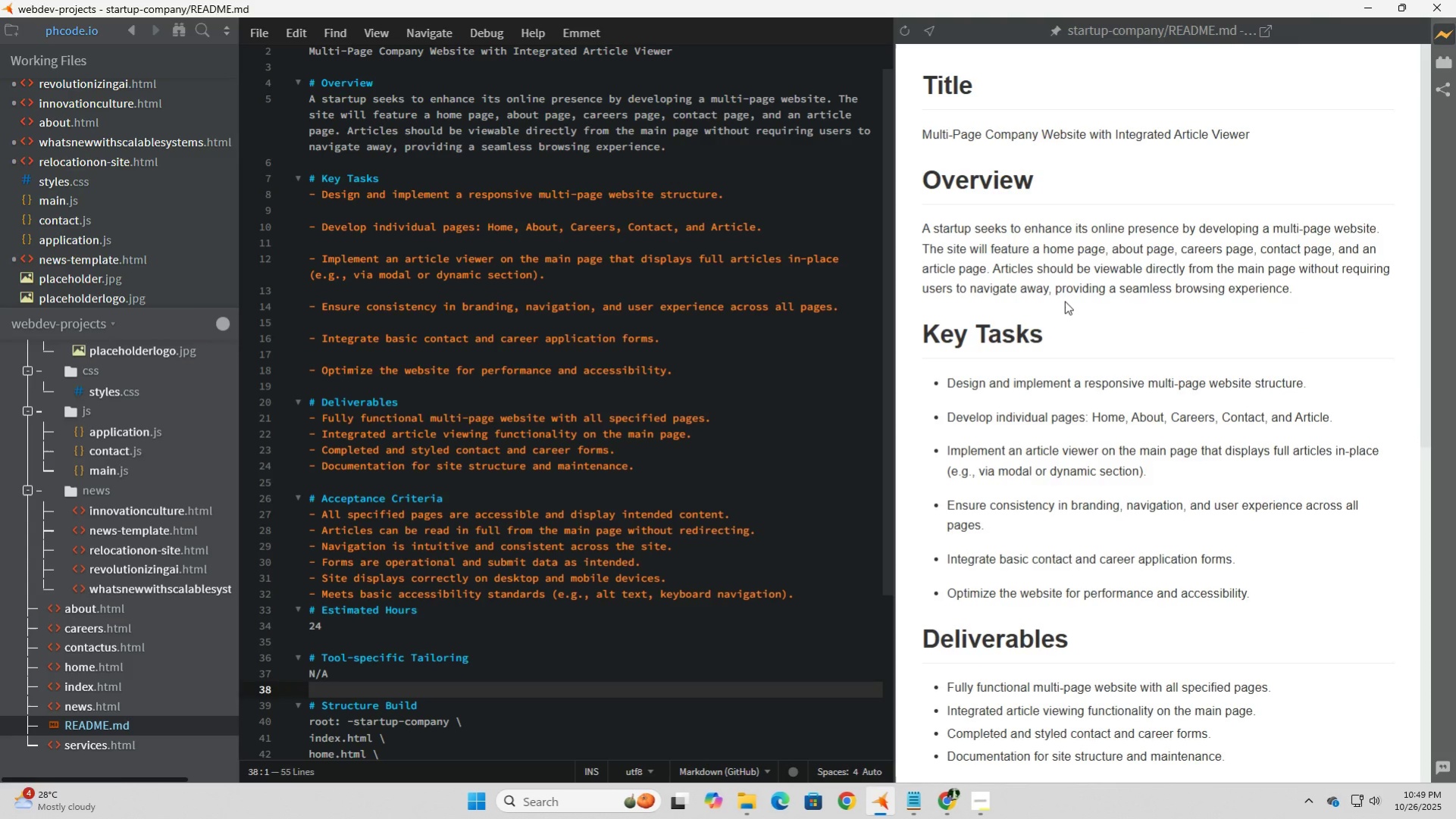 
left_click([1064, 301])
 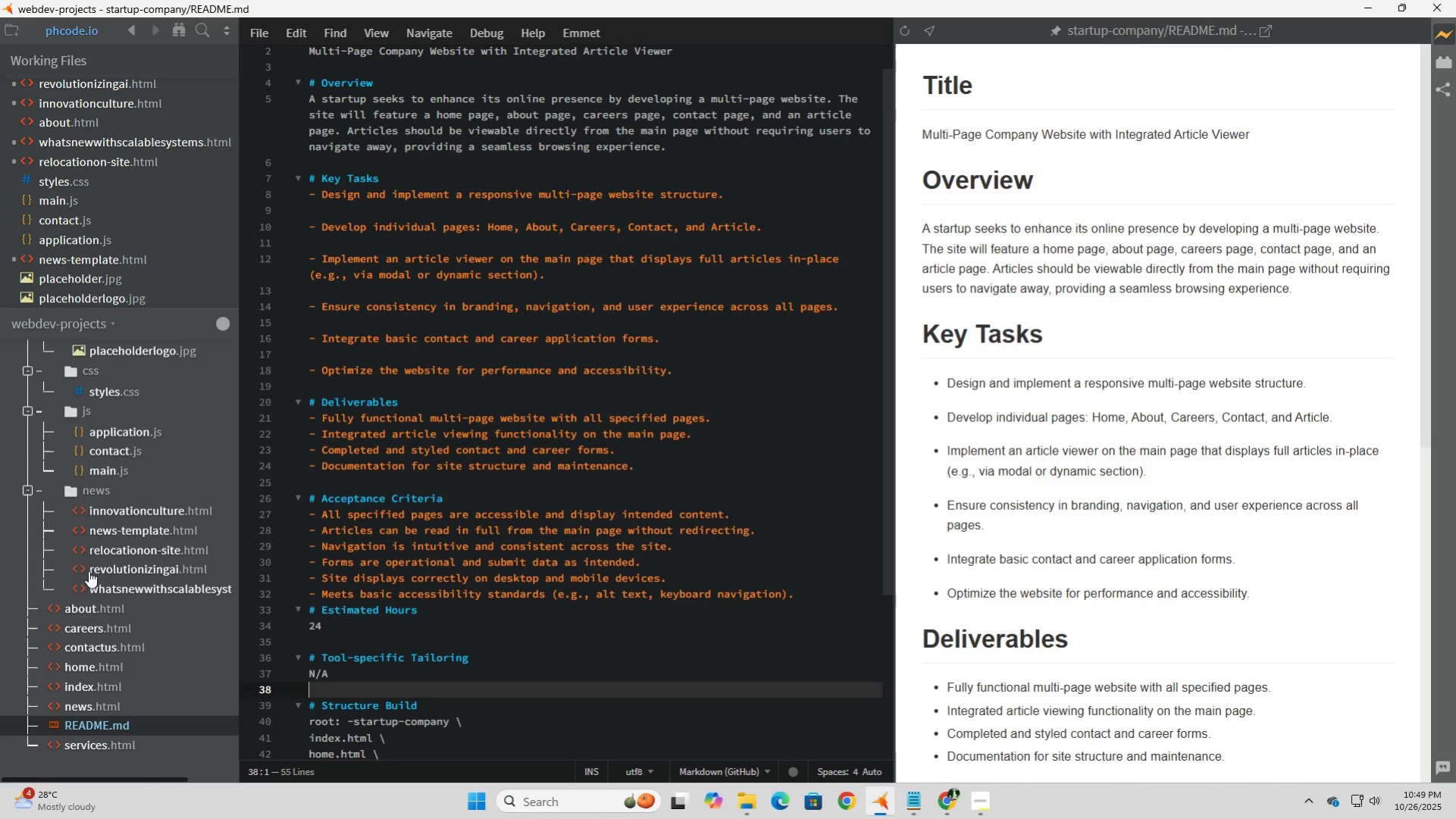 
left_click([90, 684])
 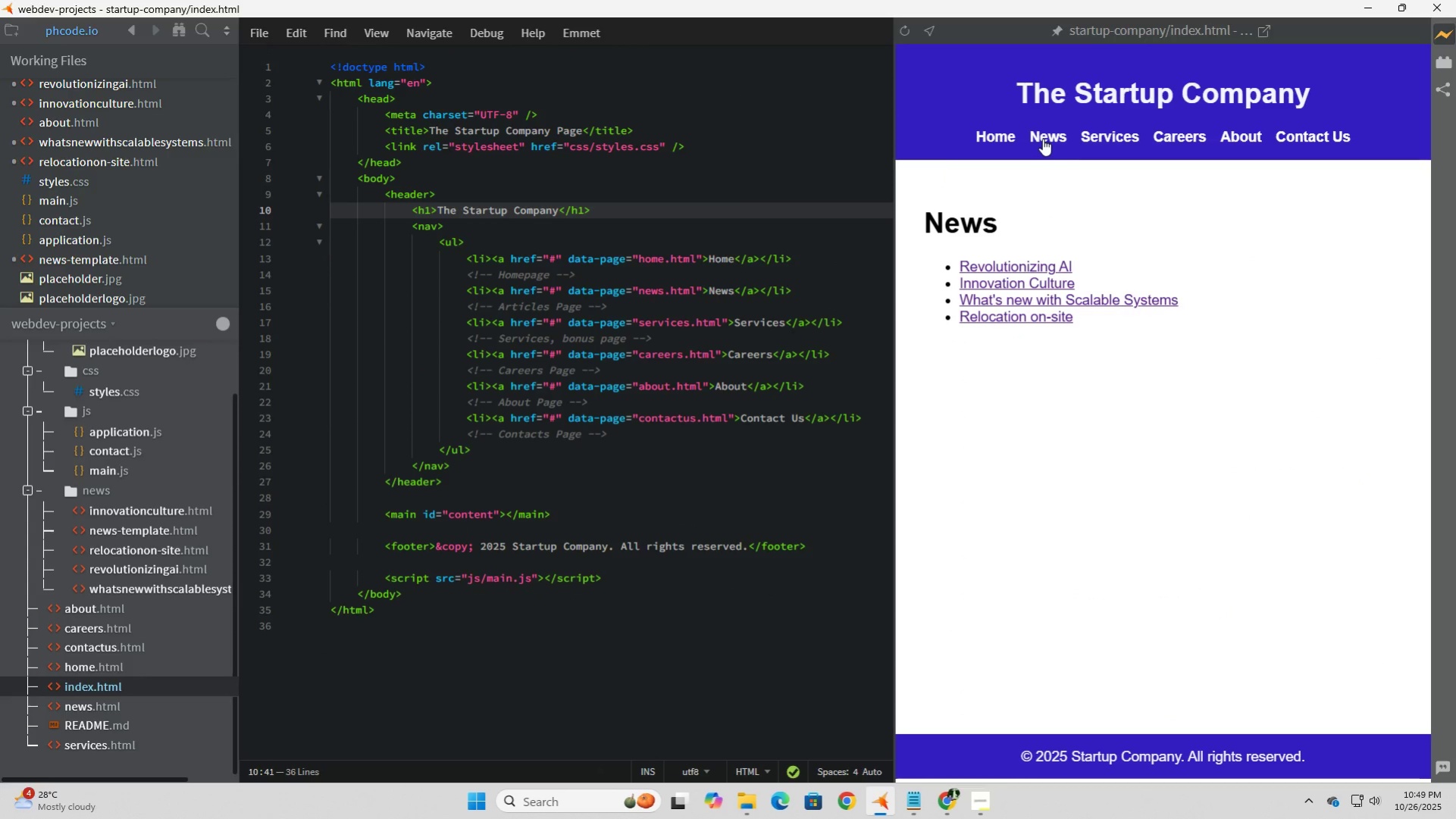 
left_click([1042, 139])
 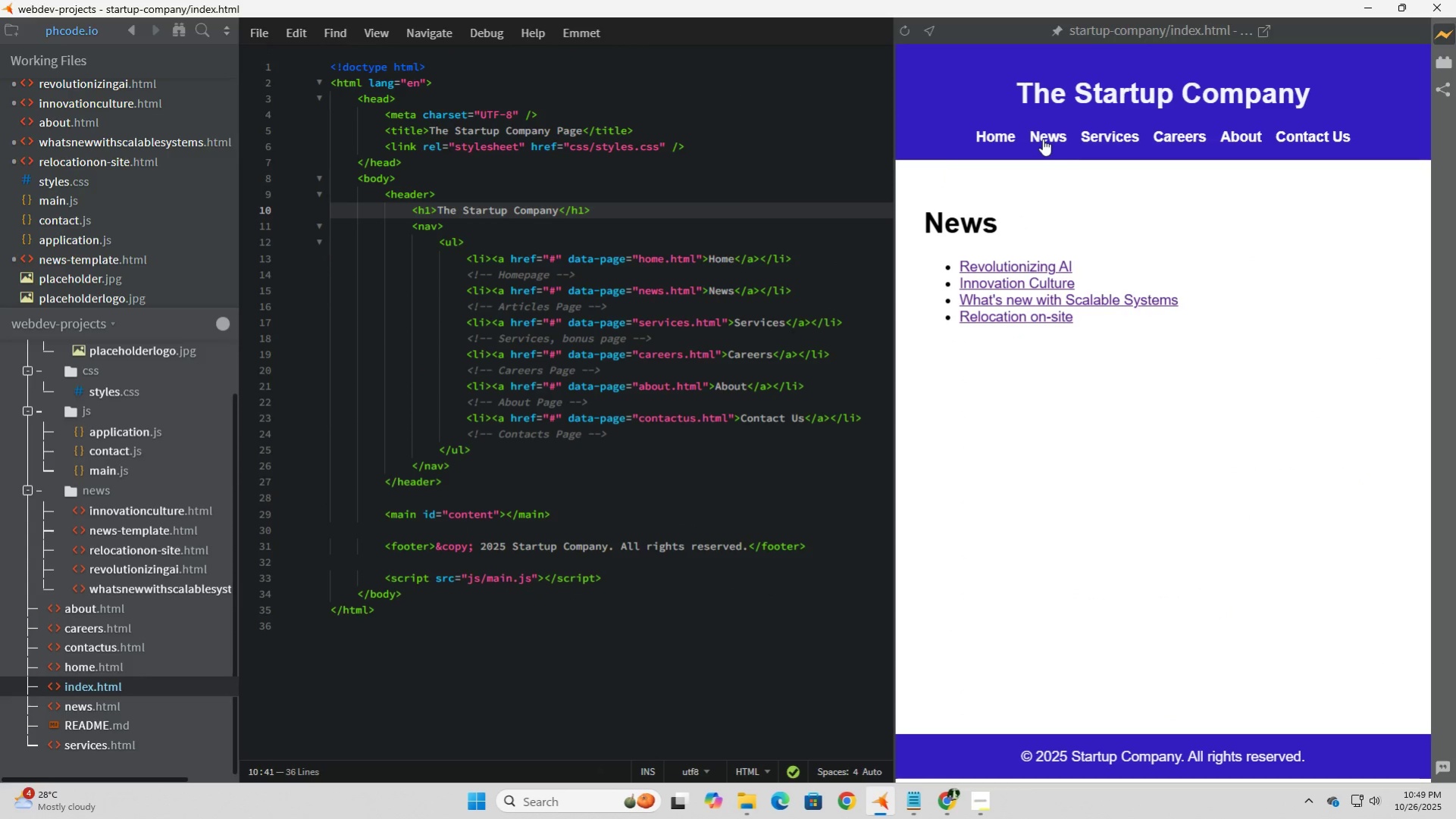 
left_click([1042, 139])
 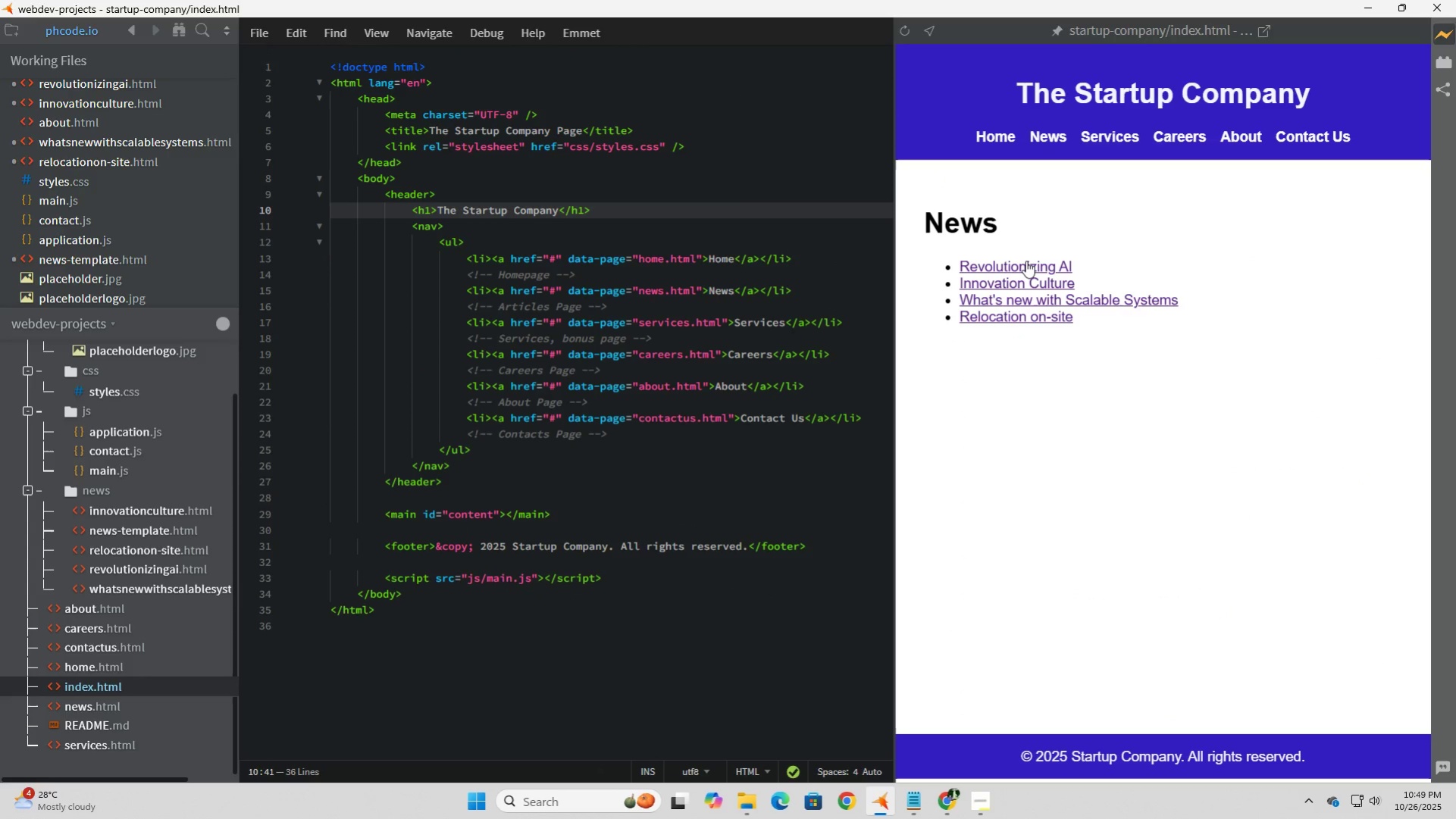 
left_click([1025, 260])
 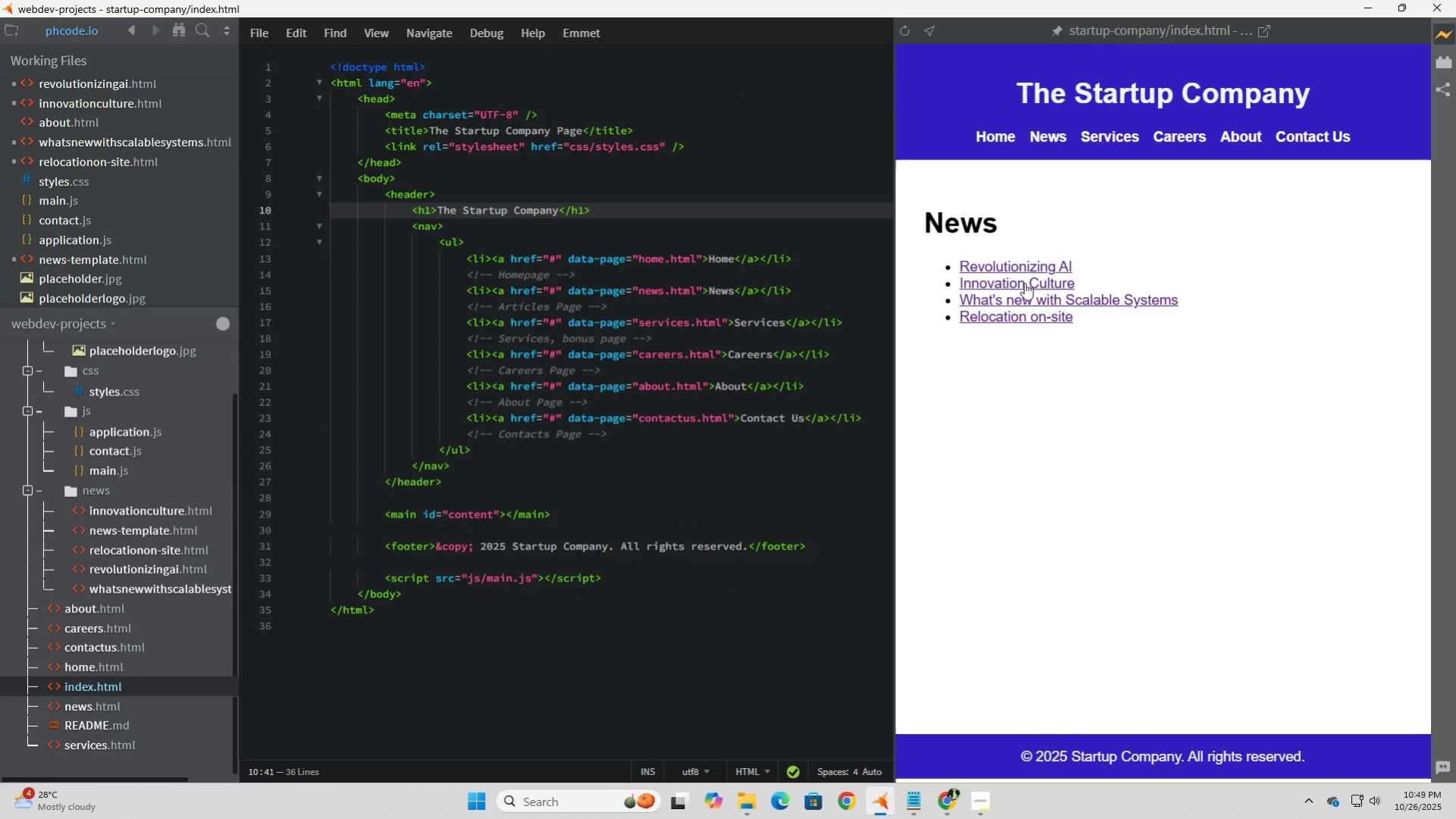 
left_click([1024, 283])
 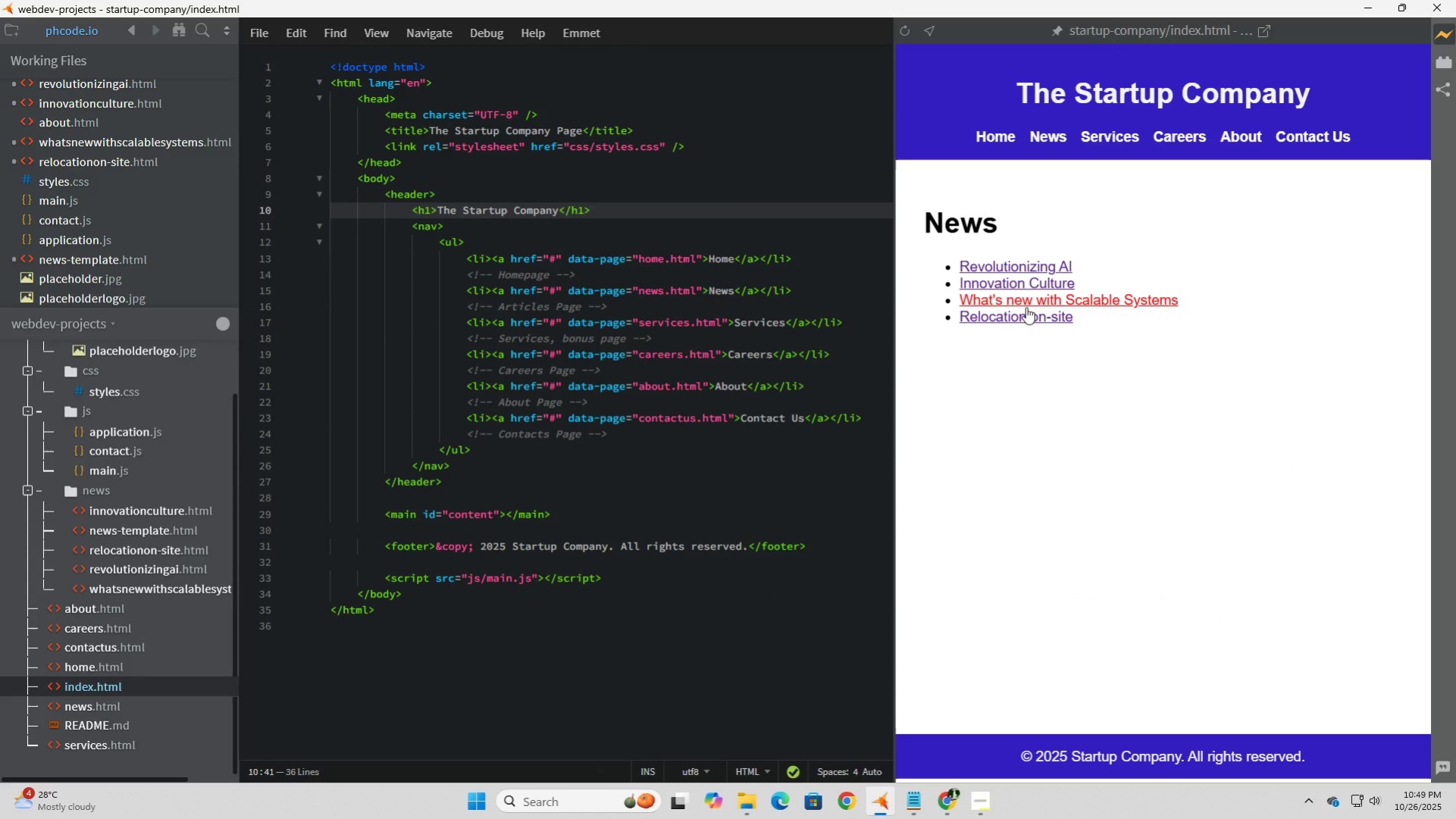 
left_click([1025, 307])
 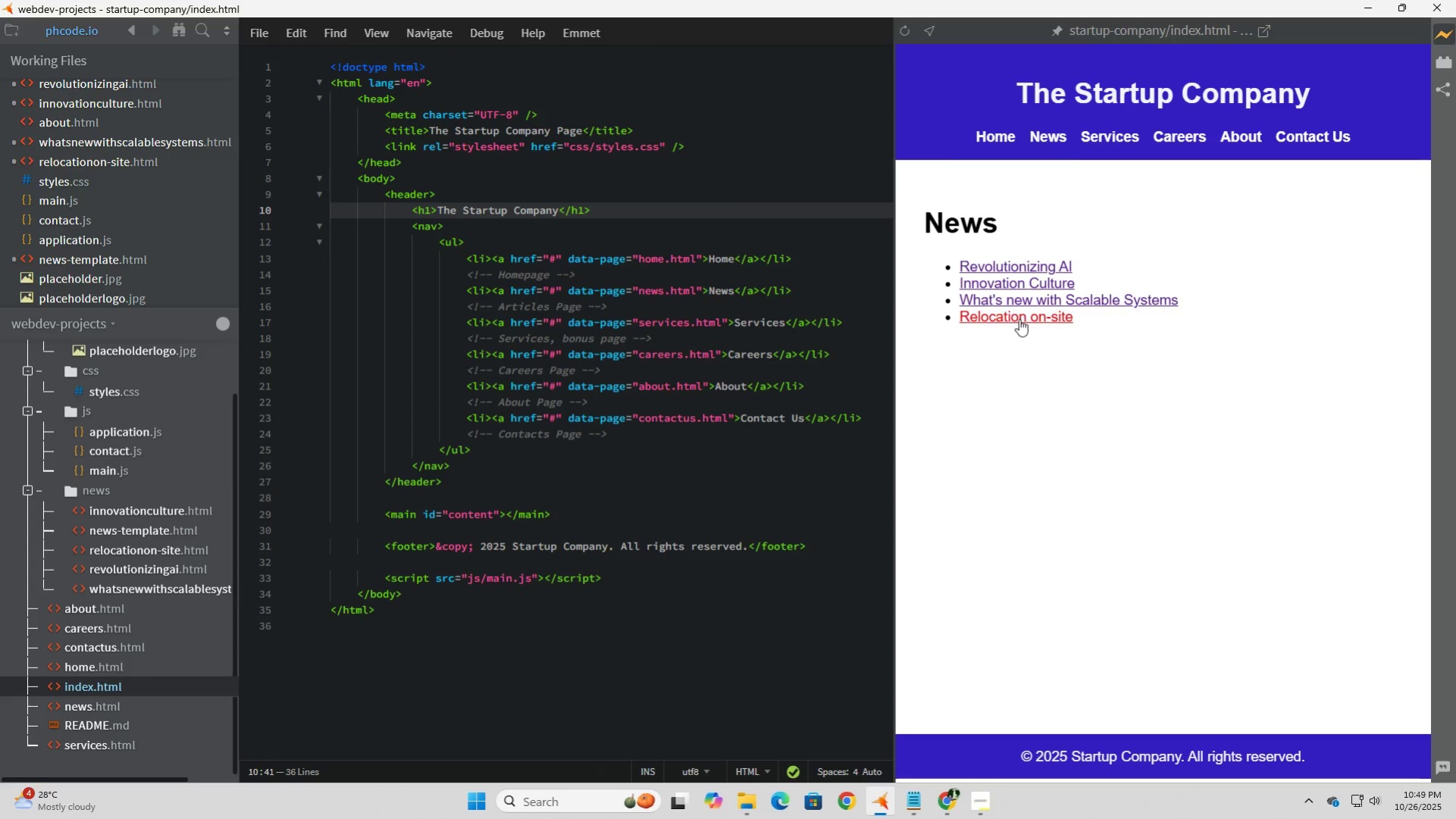 
left_click([1019, 319])
 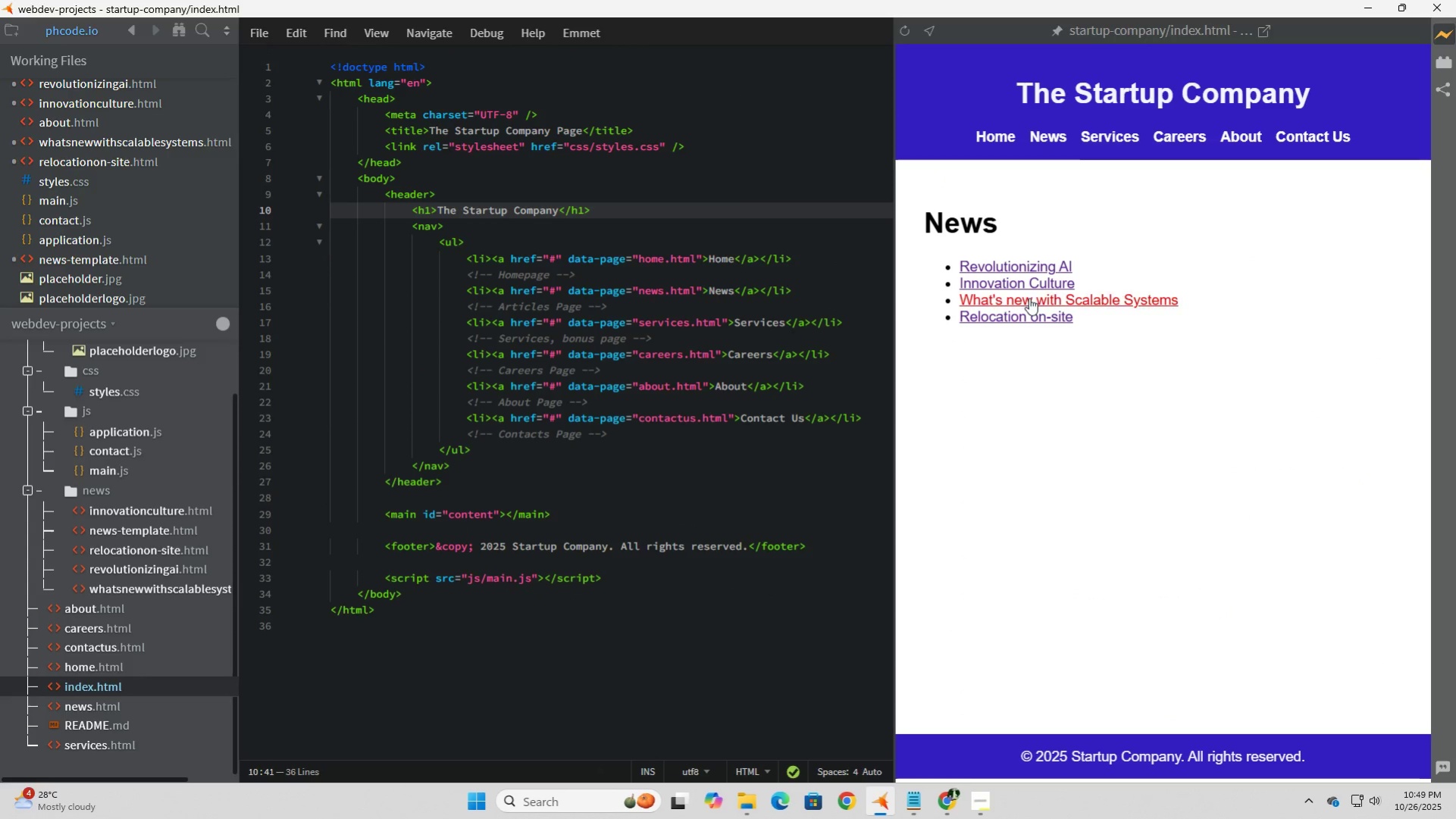 
left_click([1029, 298])
 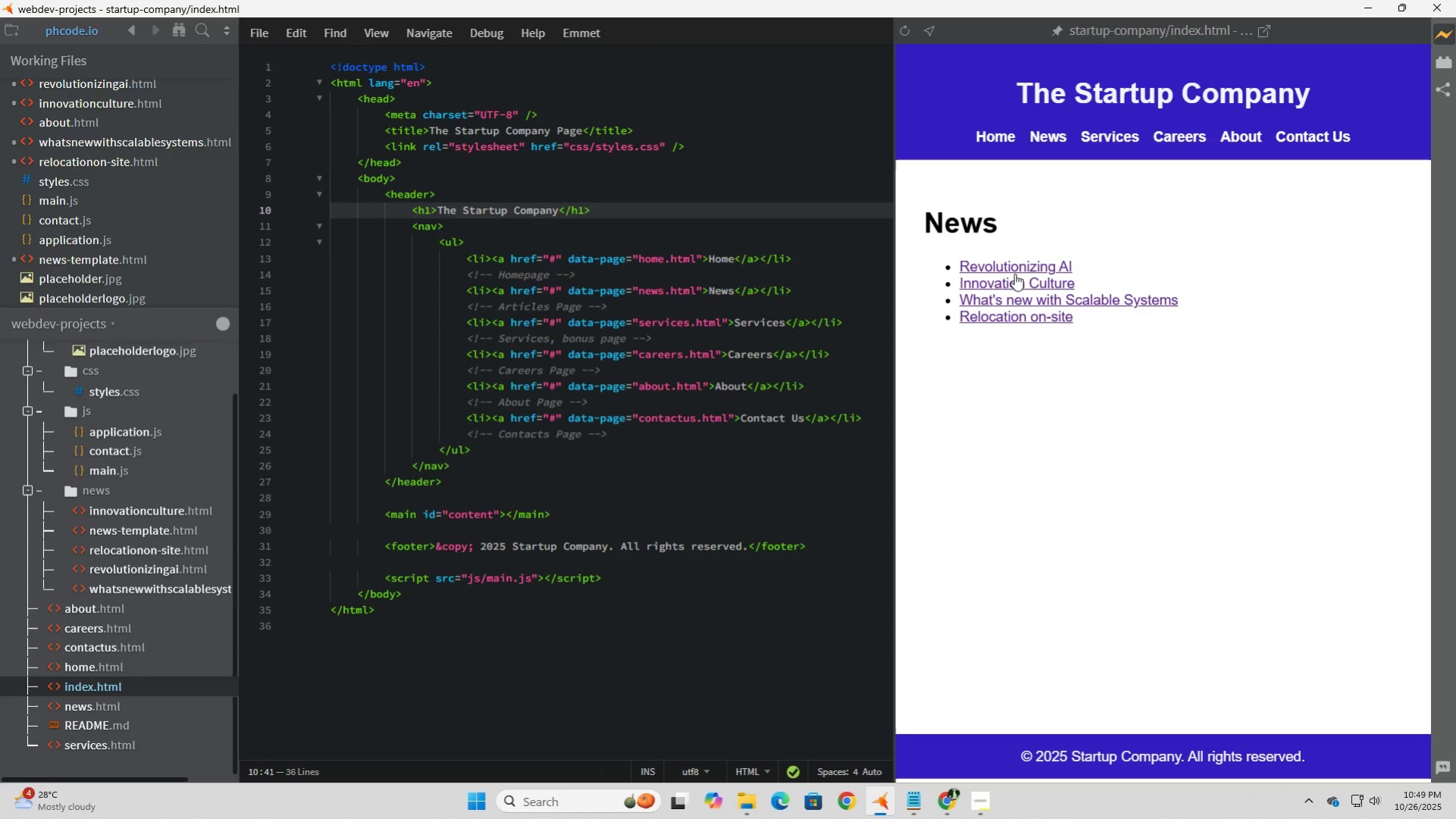 
left_click([1014, 274])
 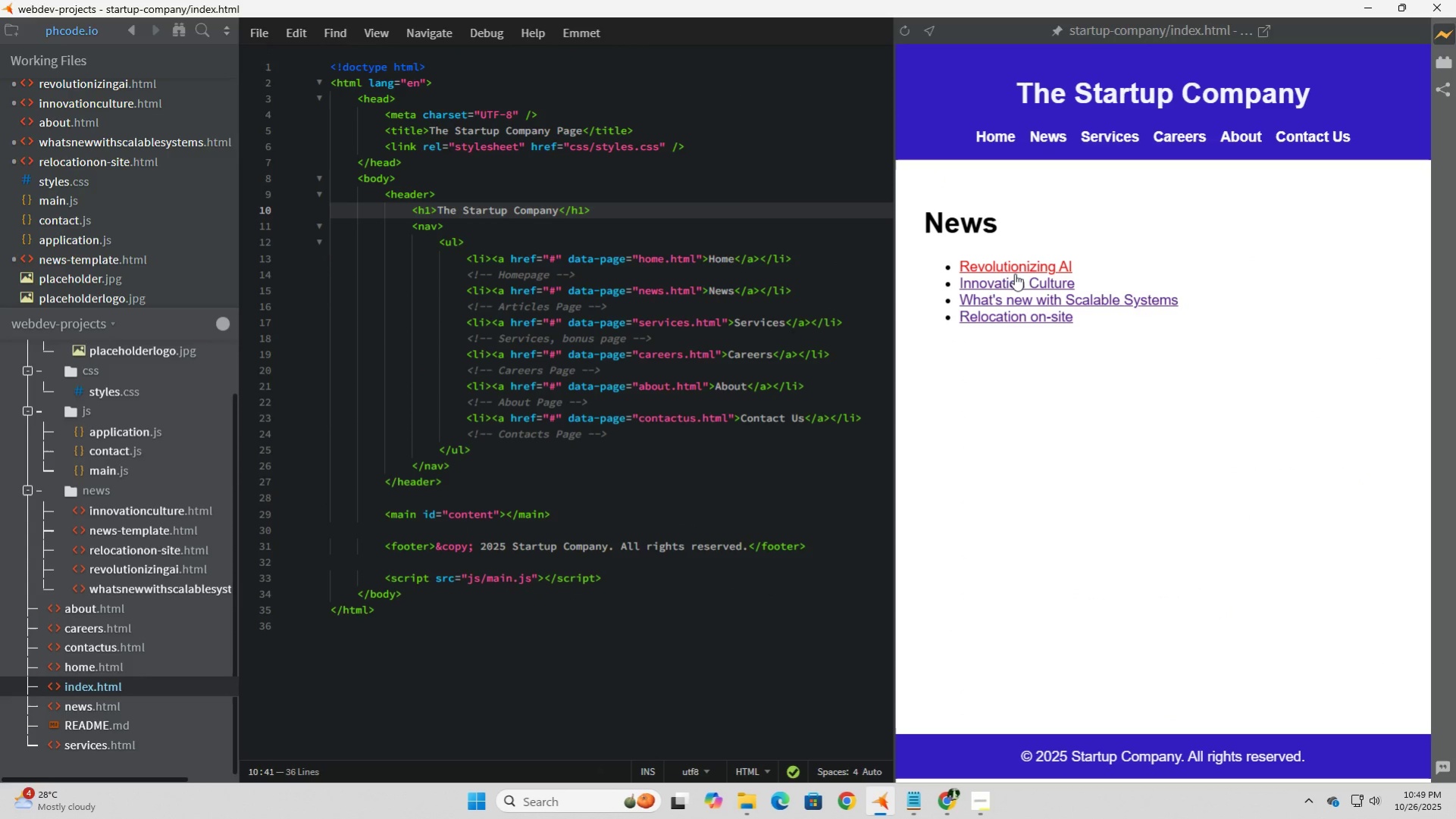 
left_click([1014, 274])
 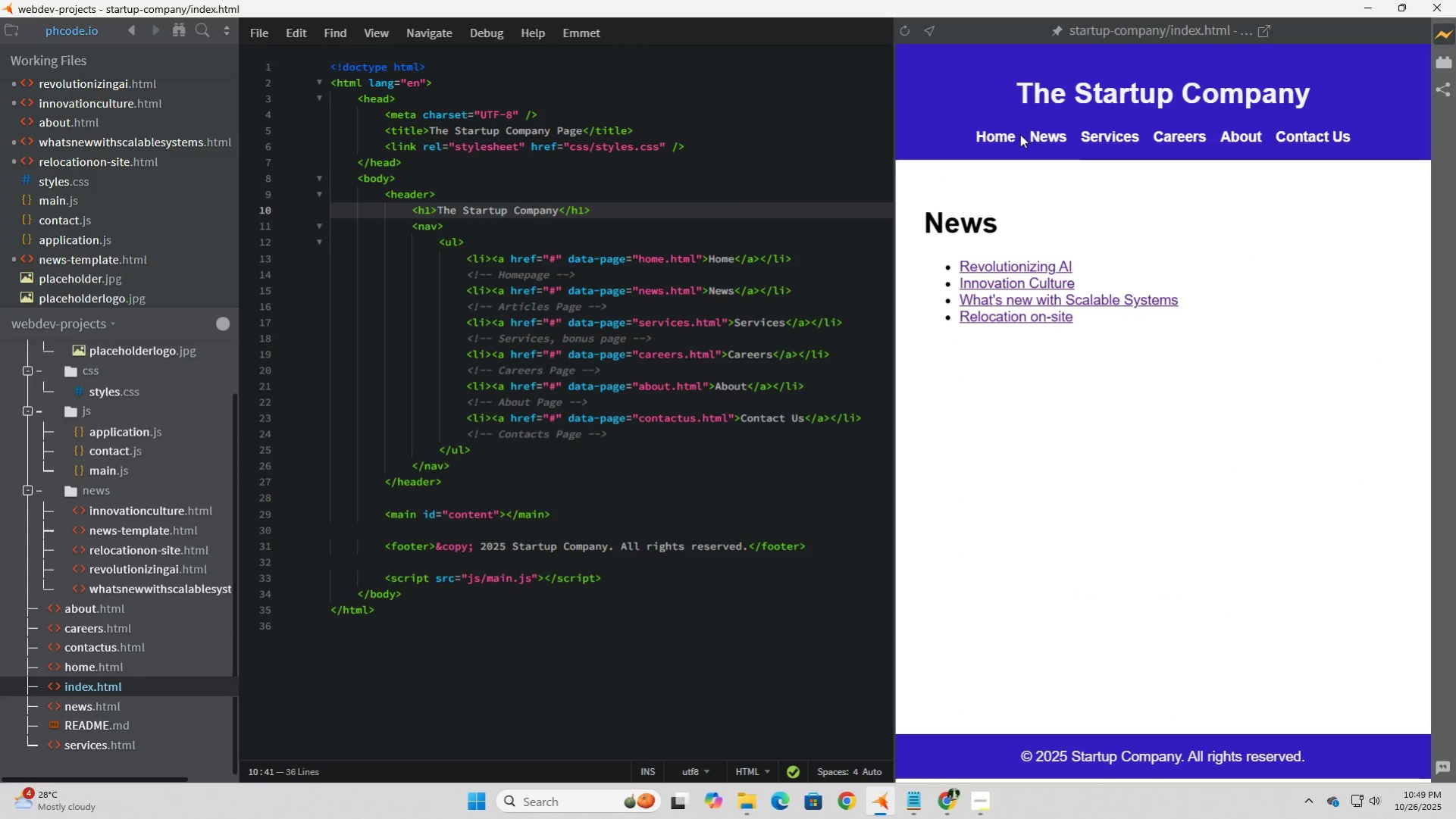 
left_click([995, 139])
 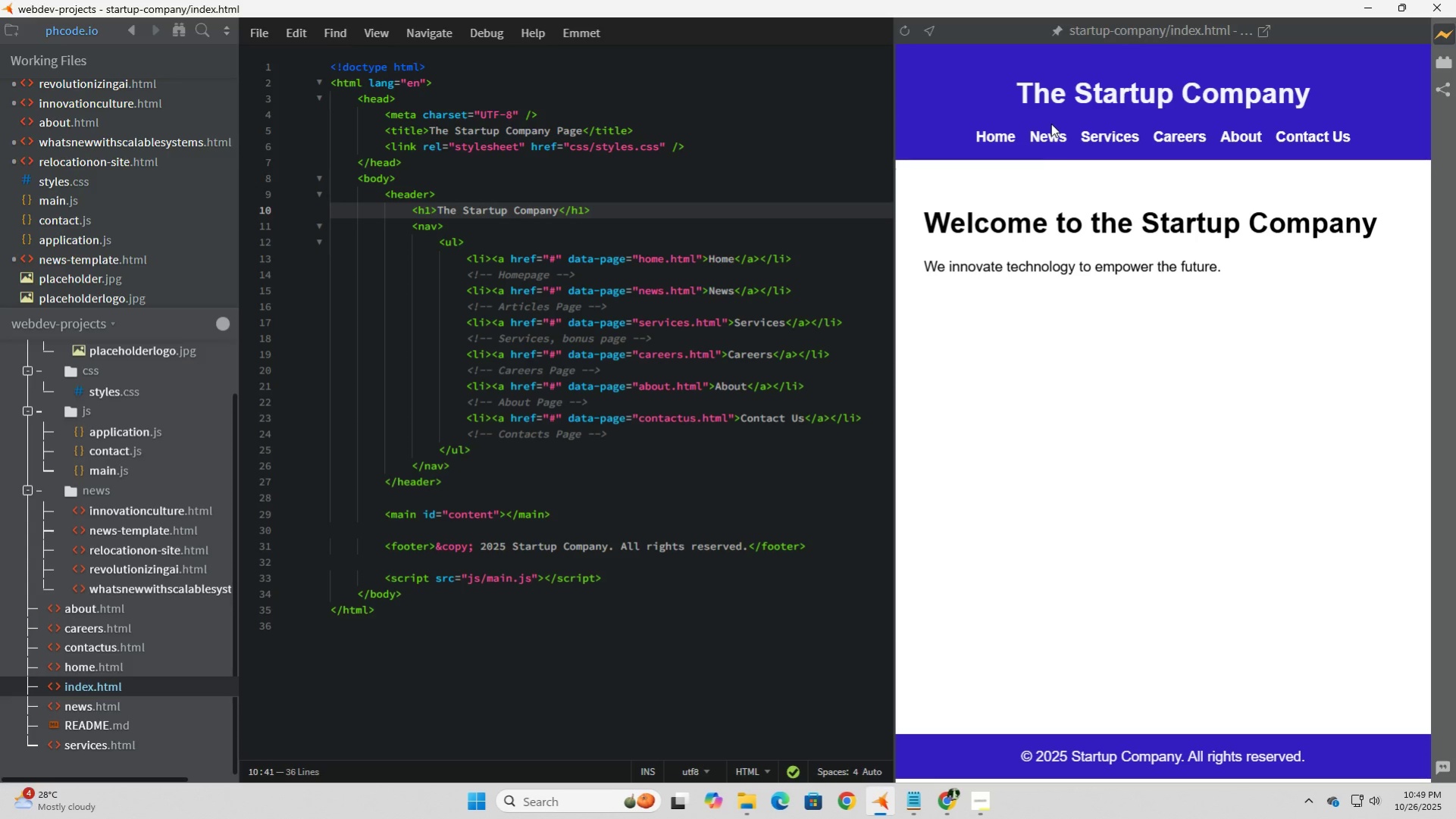 
left_click([1112, 145])
 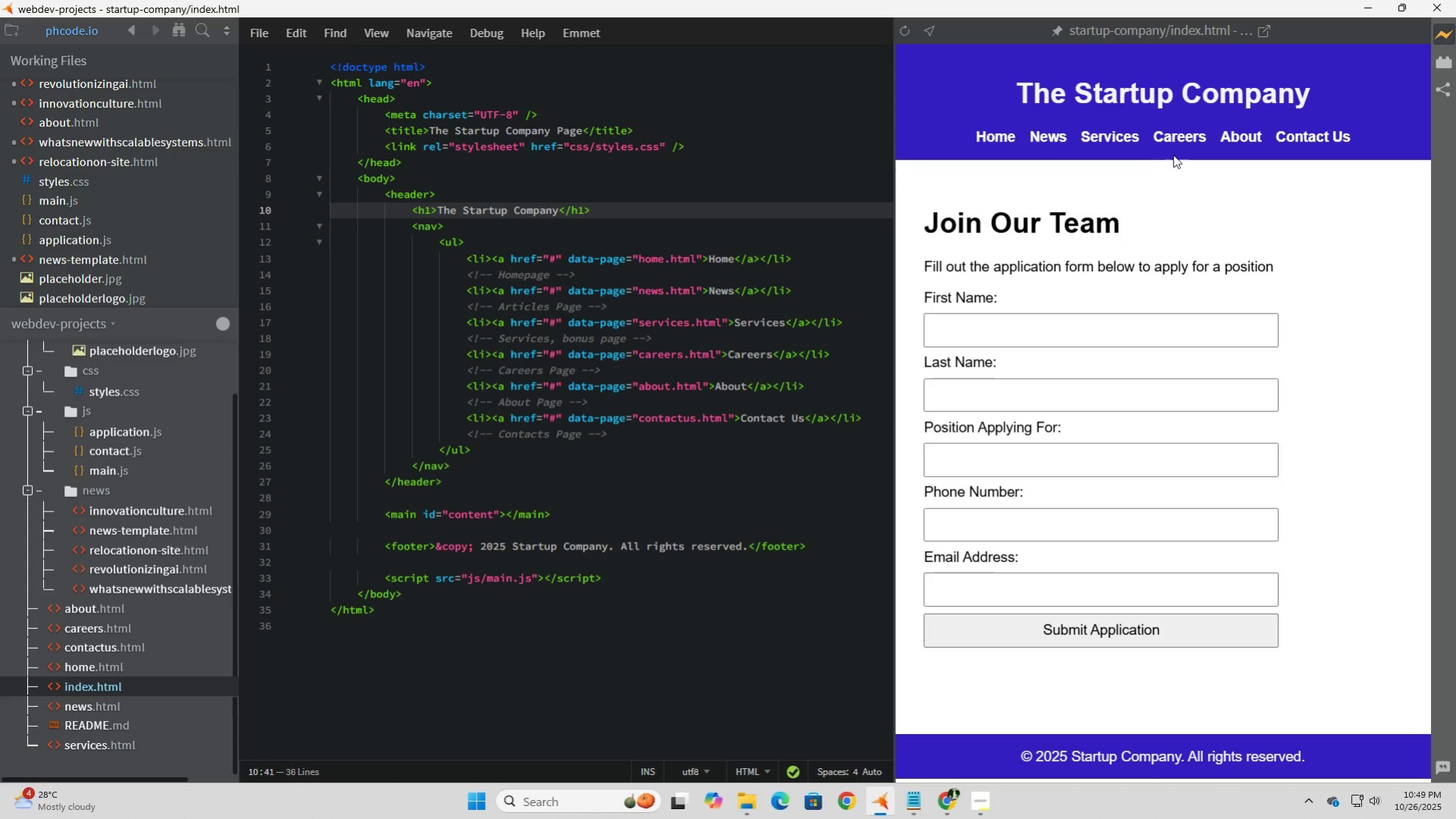 
left_click([1079, 328])
 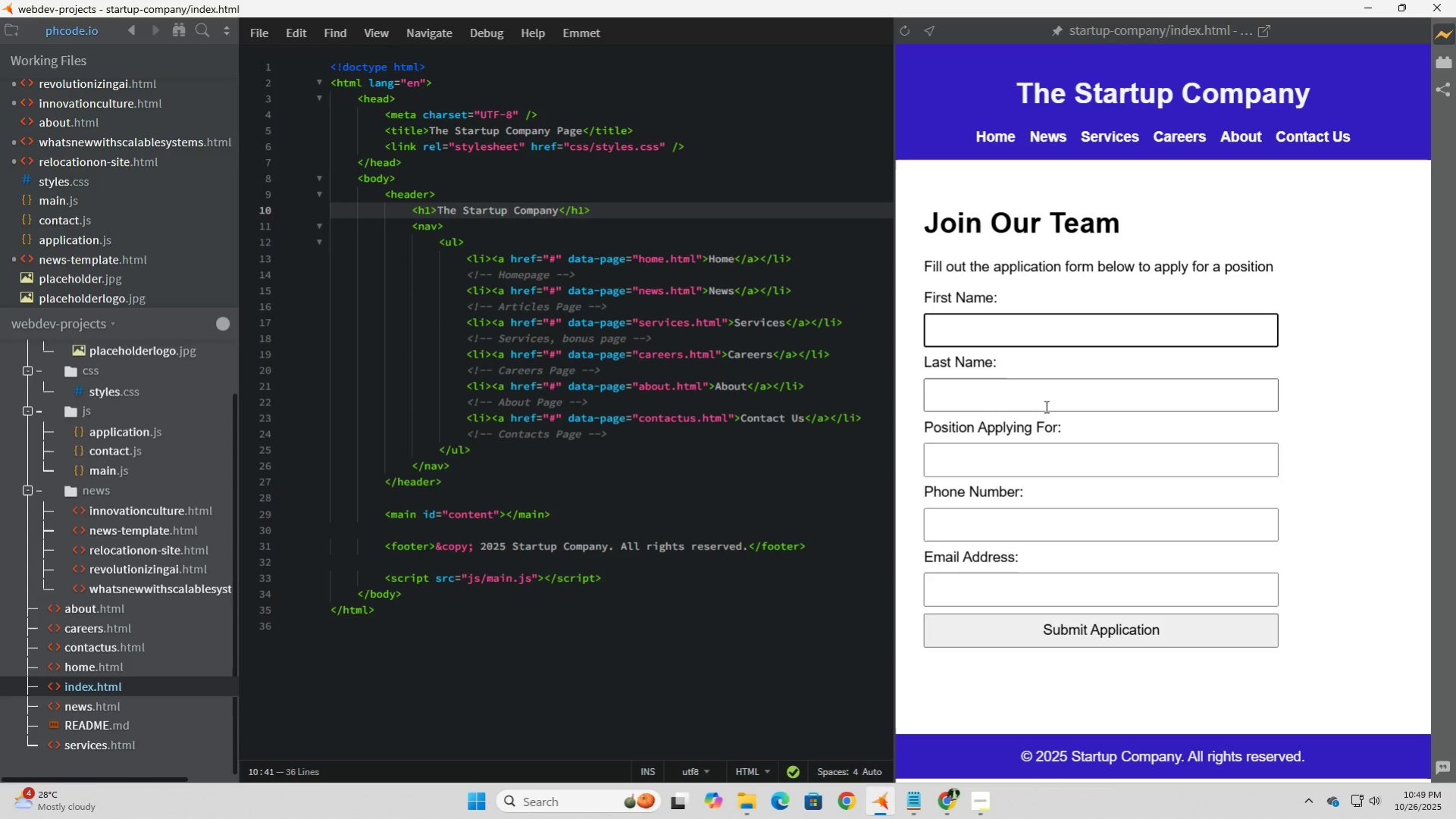 
left_click([1044, 406])
 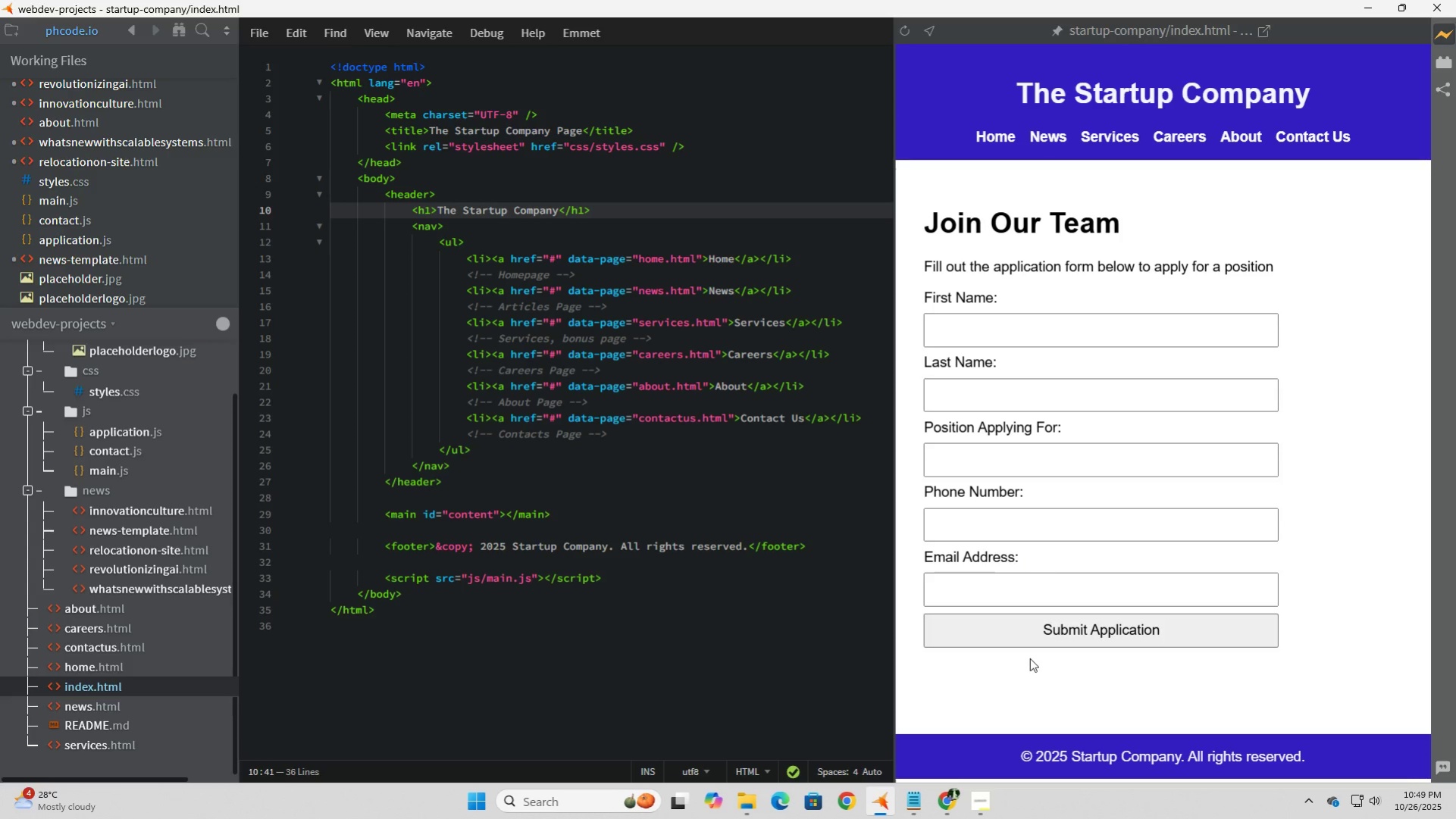 
left_click([1023, 586])
 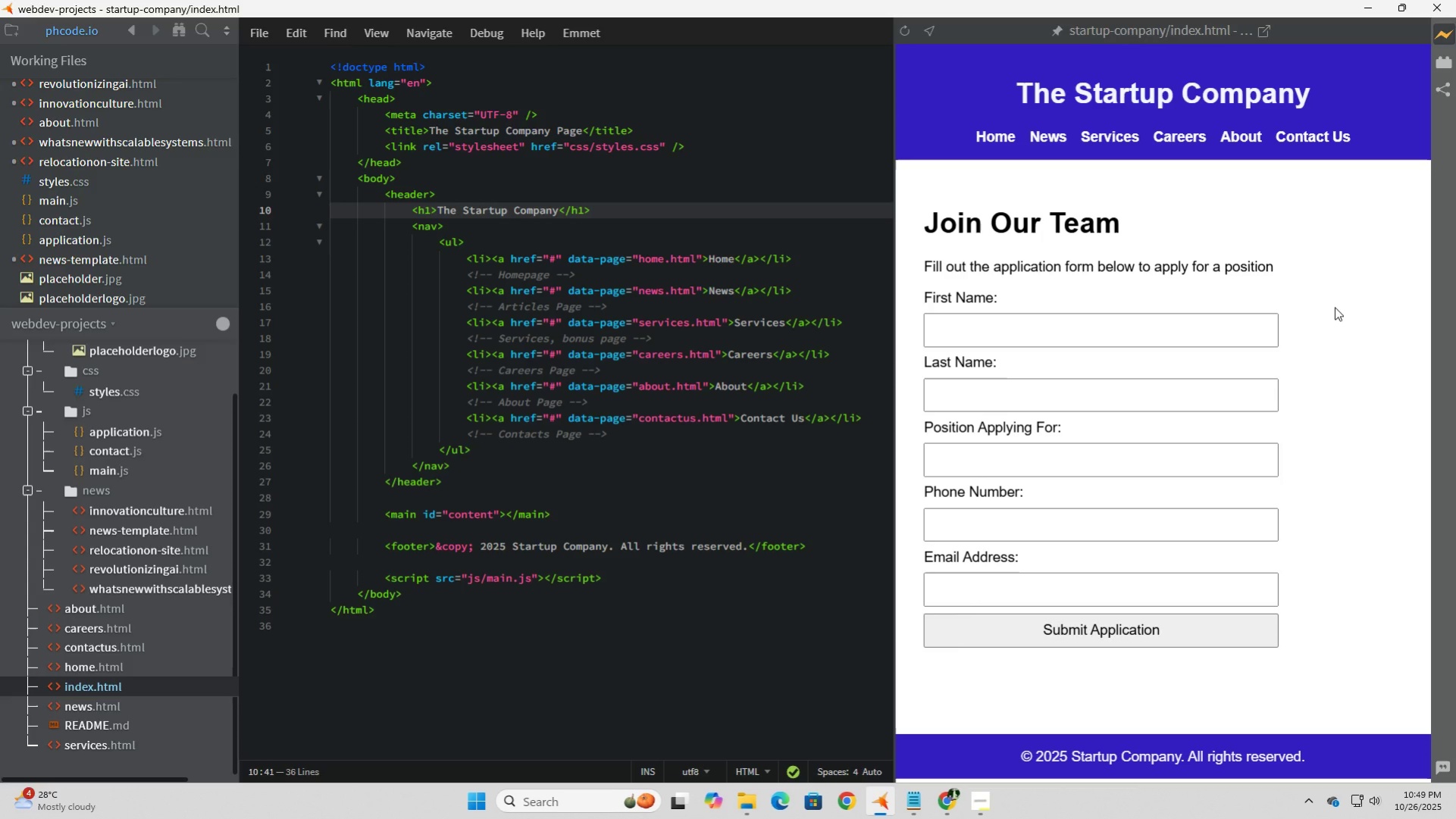 
wait(6.18)
 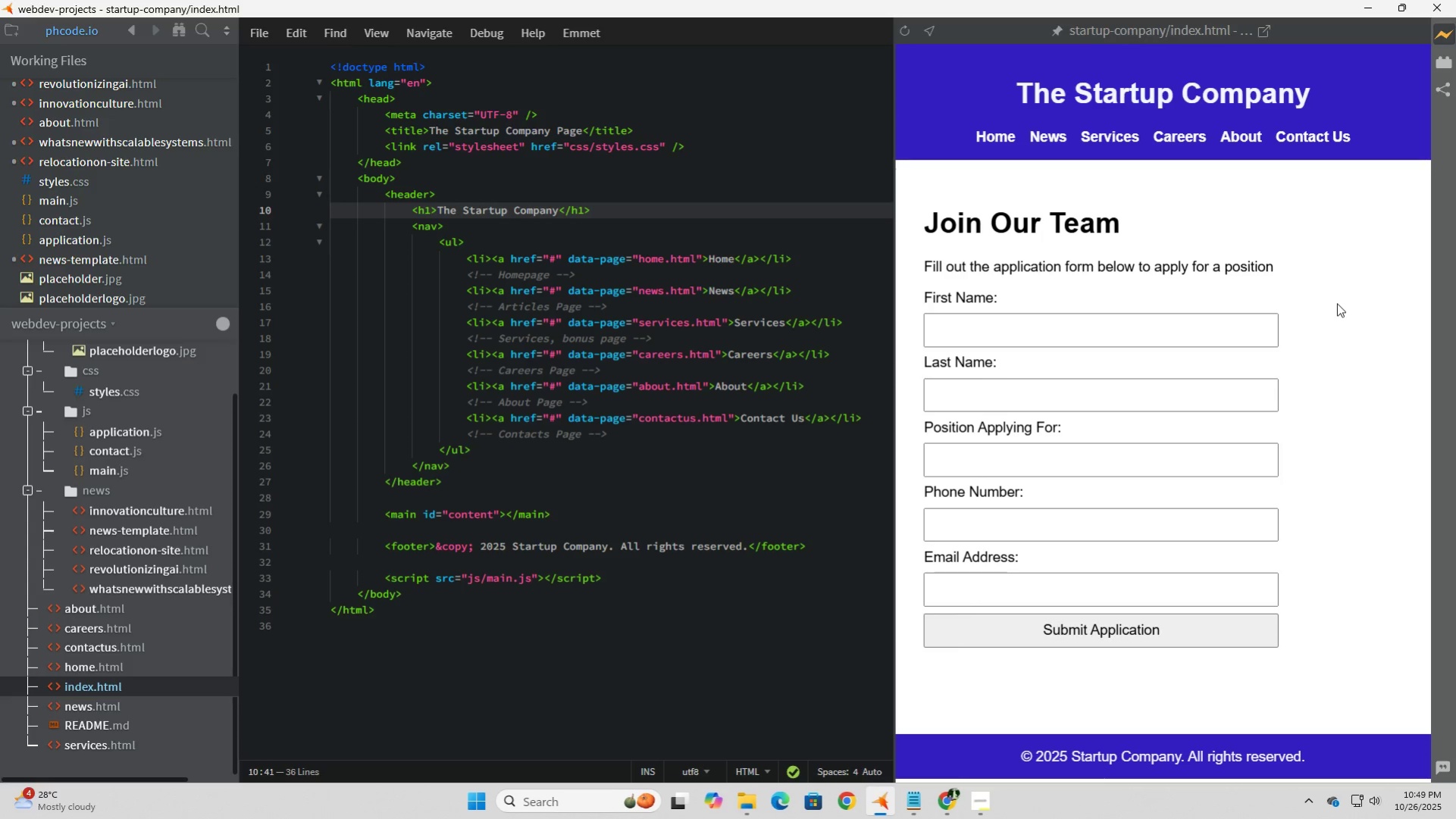 
left_click([1334, 307])
 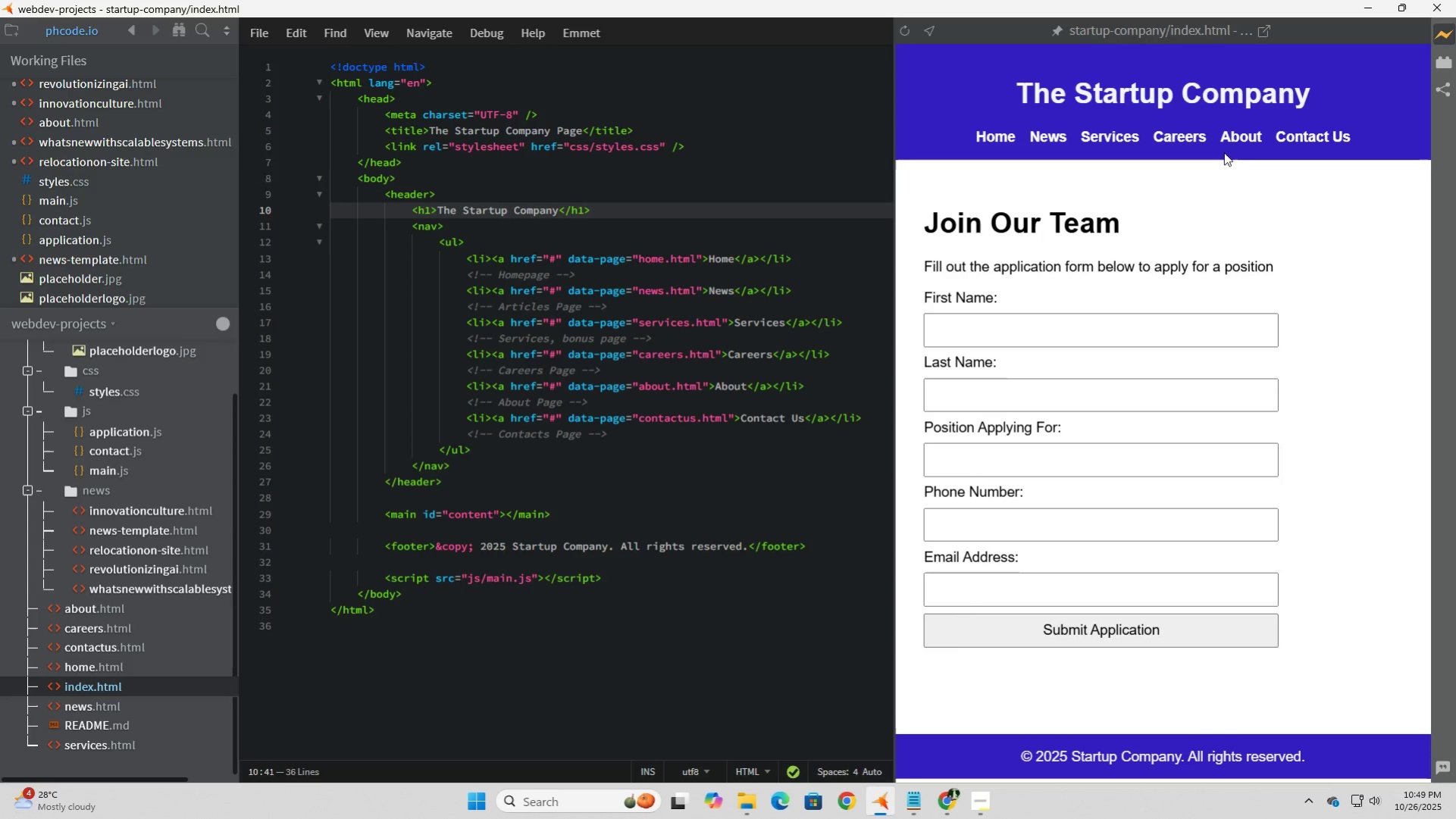 
left_click([1245, 143])
 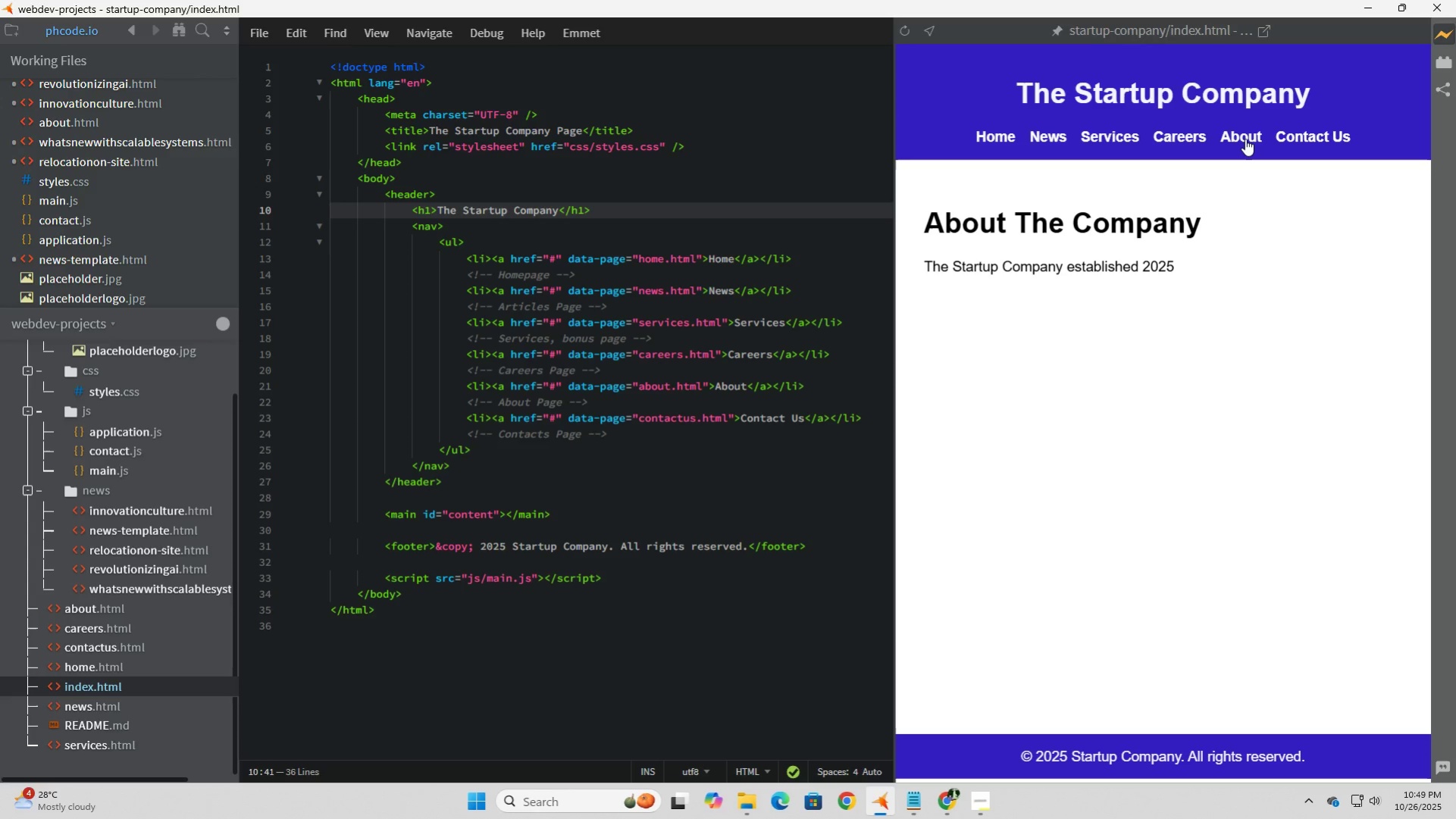 
left_click([1245, 139])
 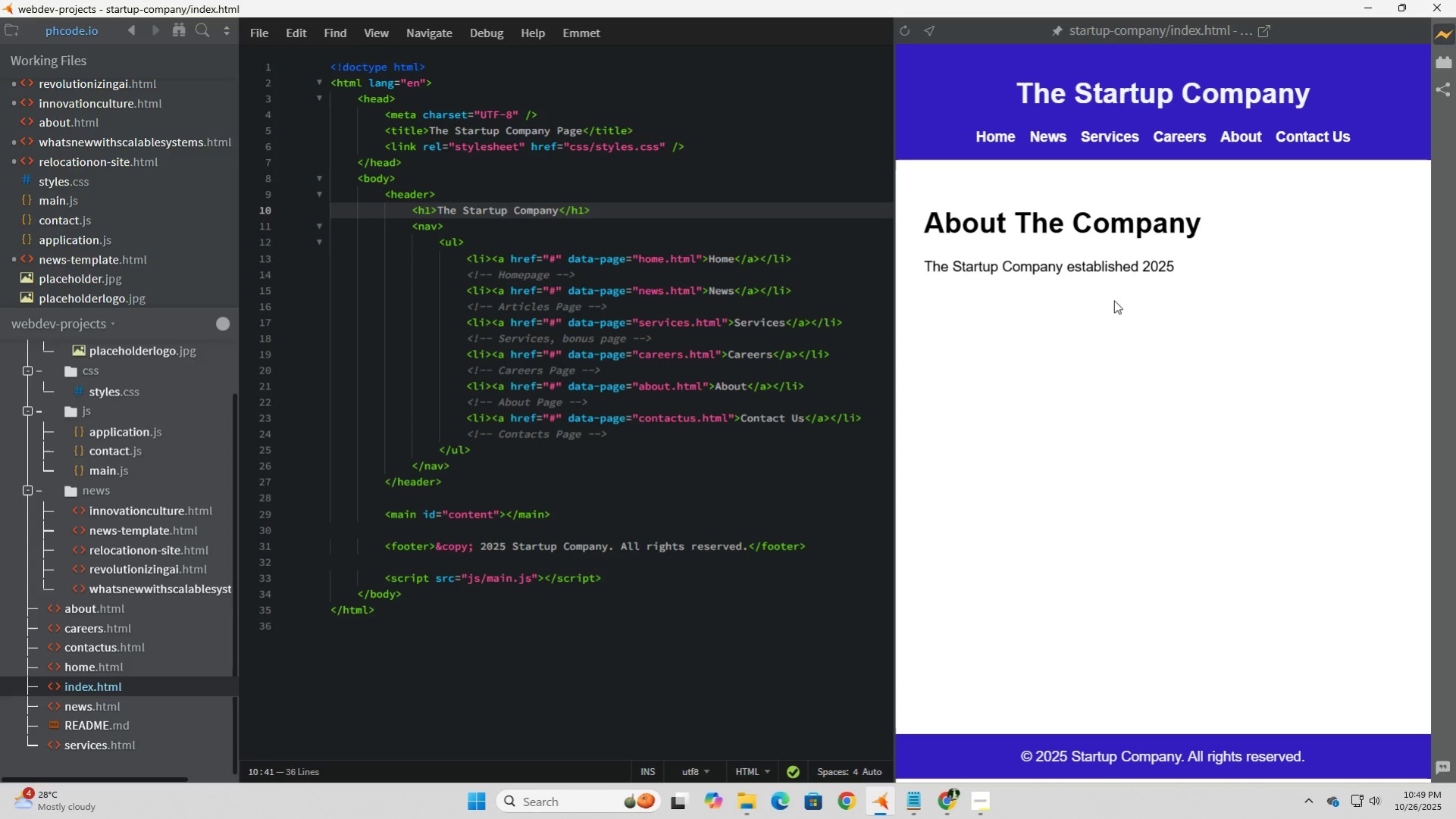 
left_click([1113, 302])
 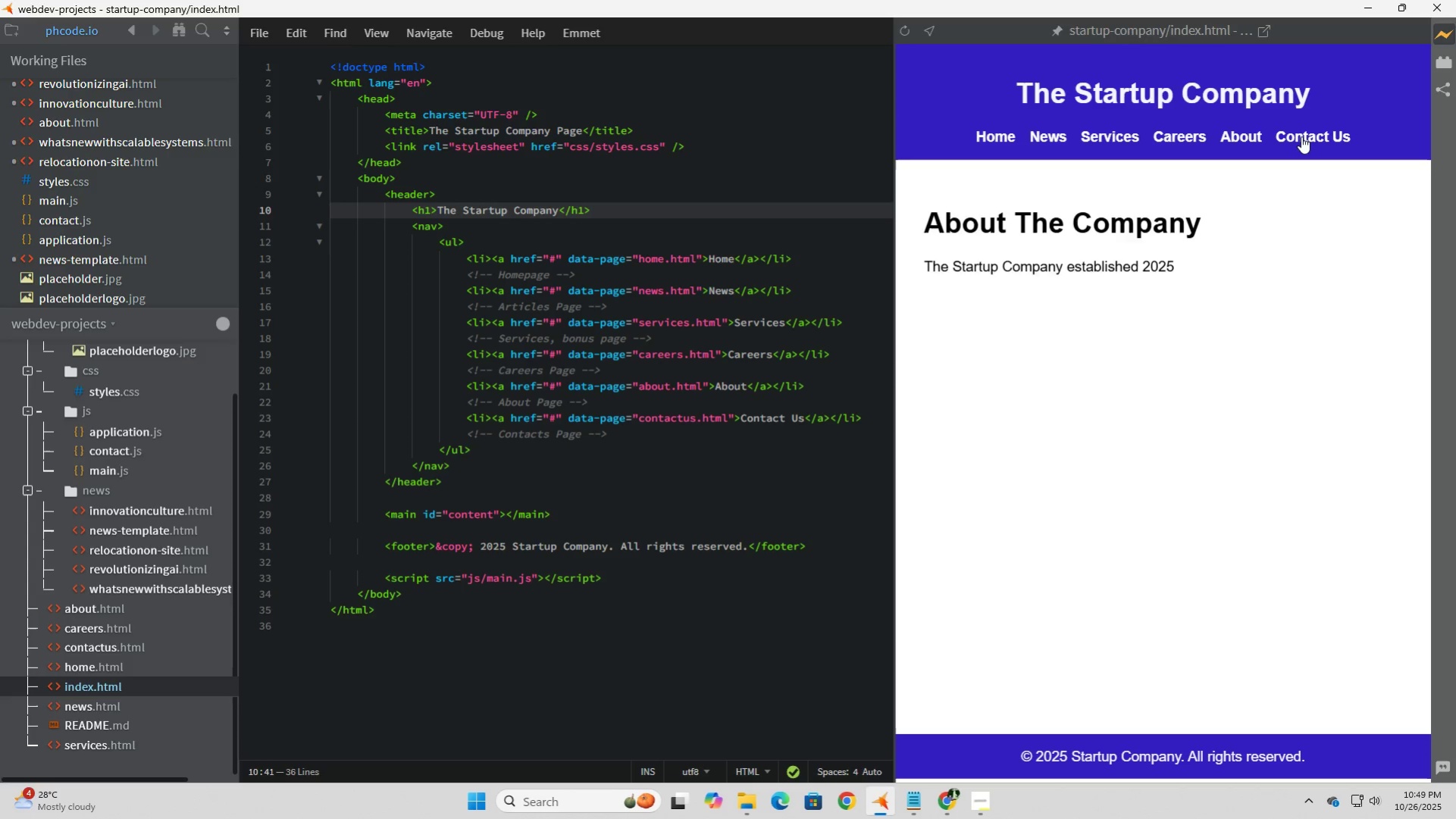 
left_click([1301, 136])
 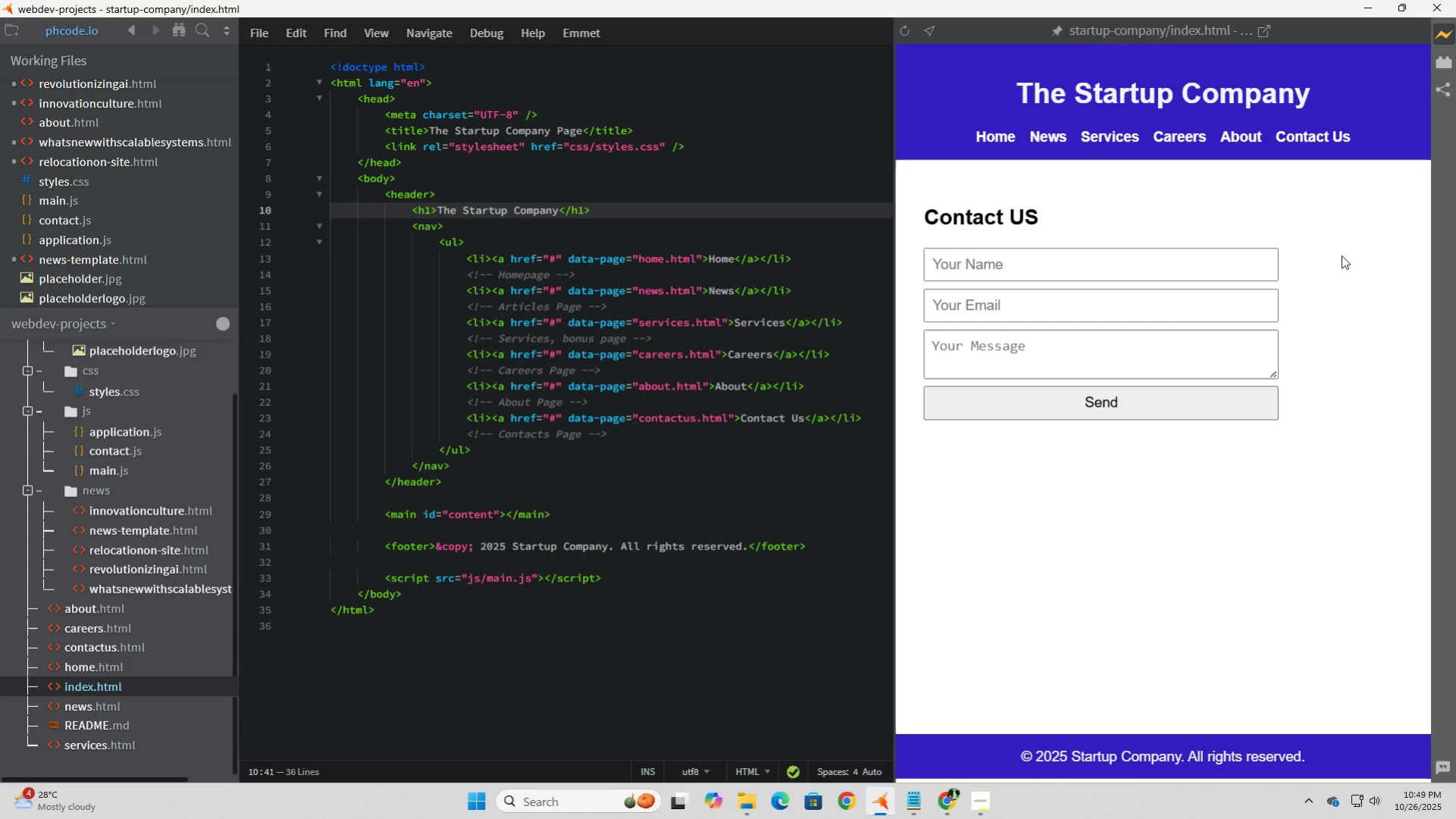 
left_click([1341, 255])
 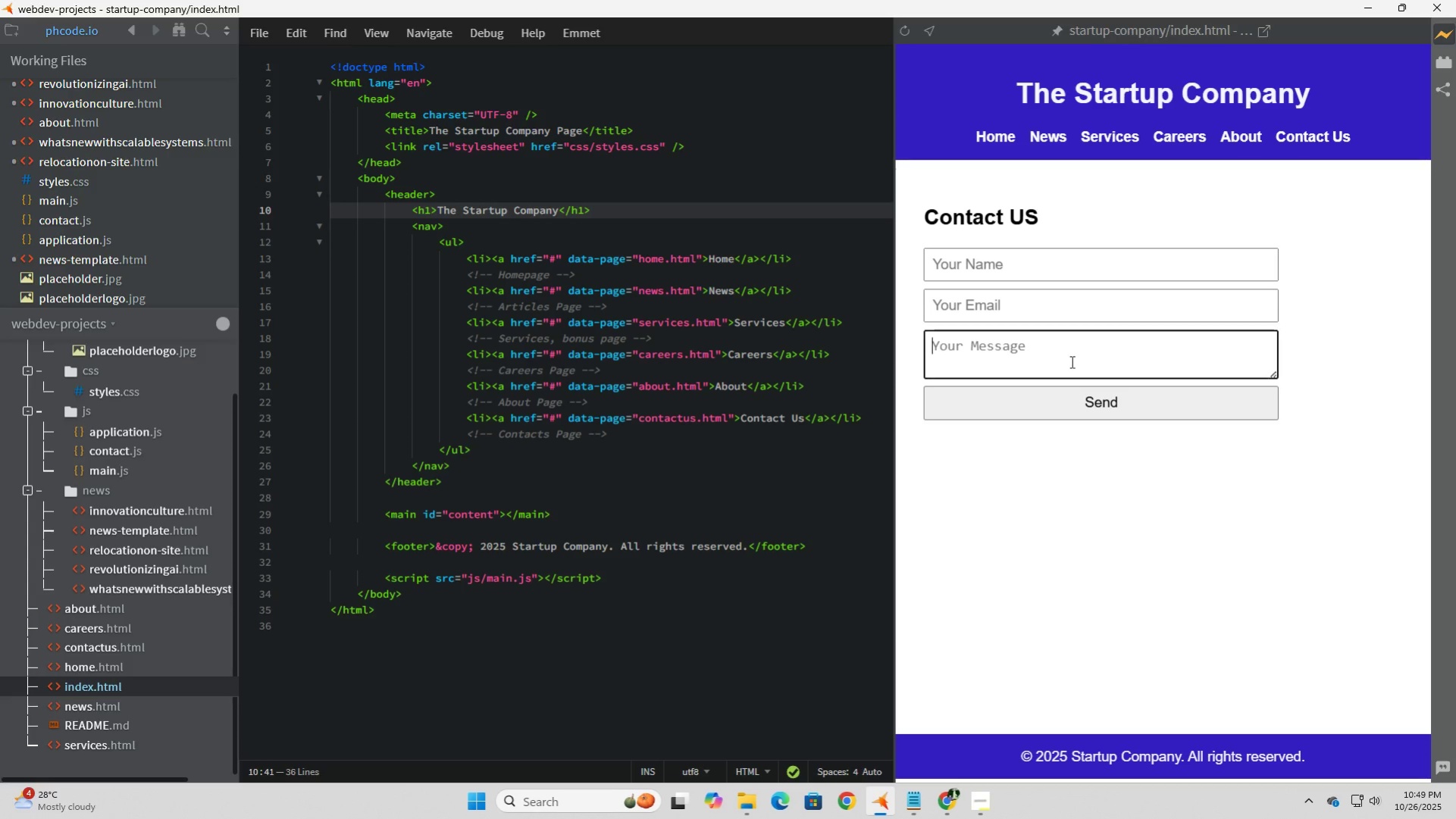 
left_click([1070, 361])
 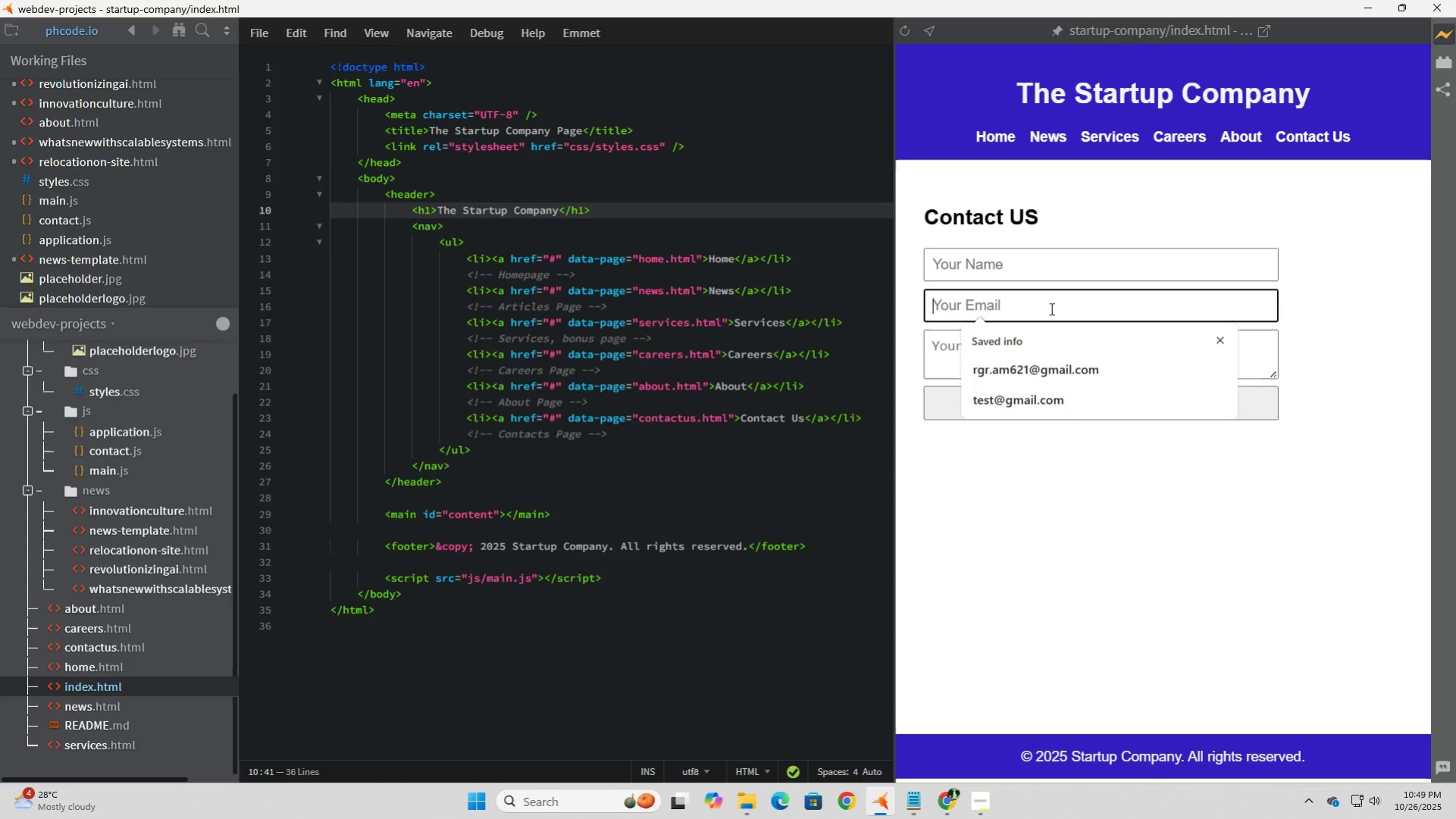 
left_click([1050, 308])
 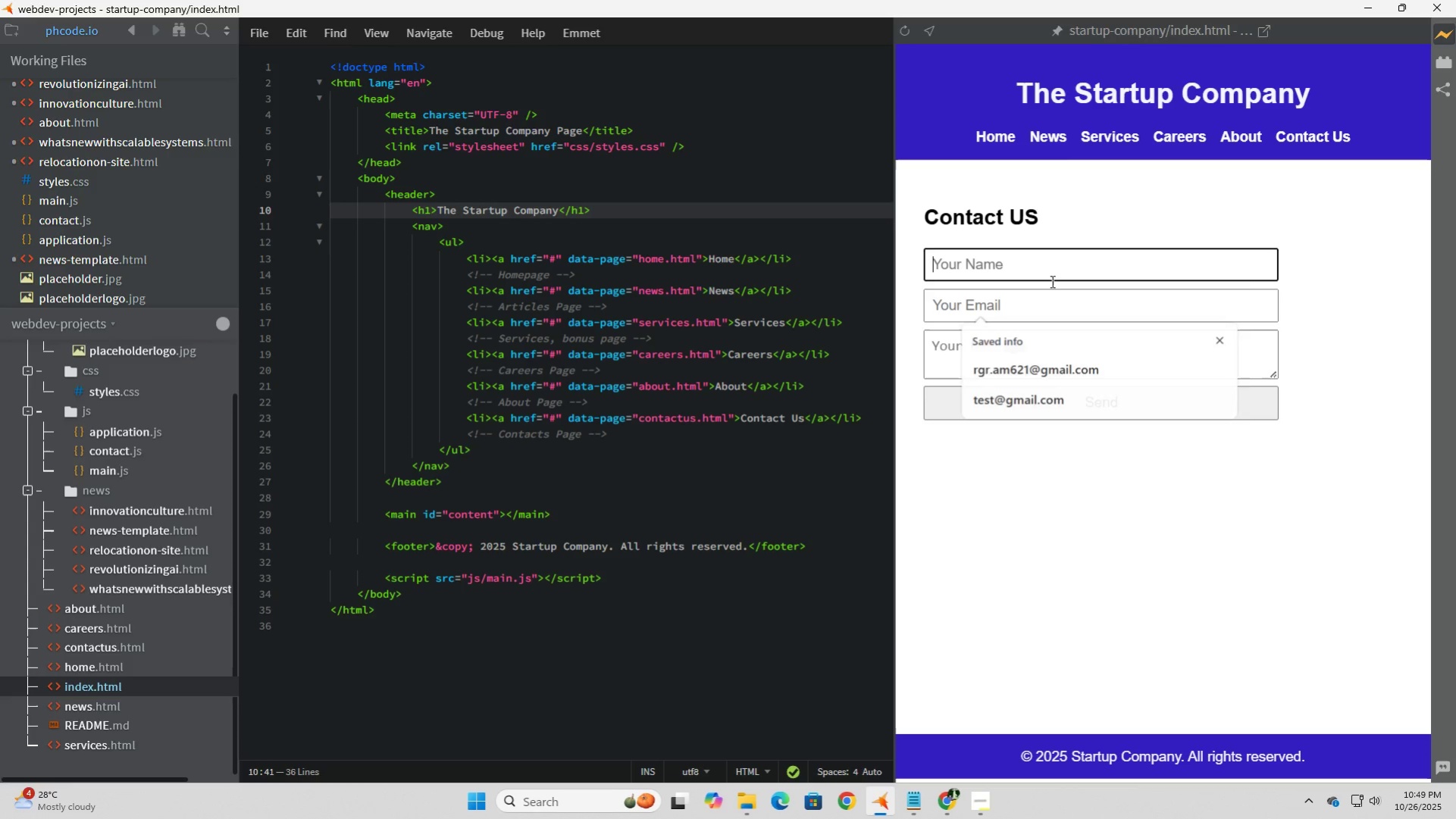 
left_click([1051, 281])
 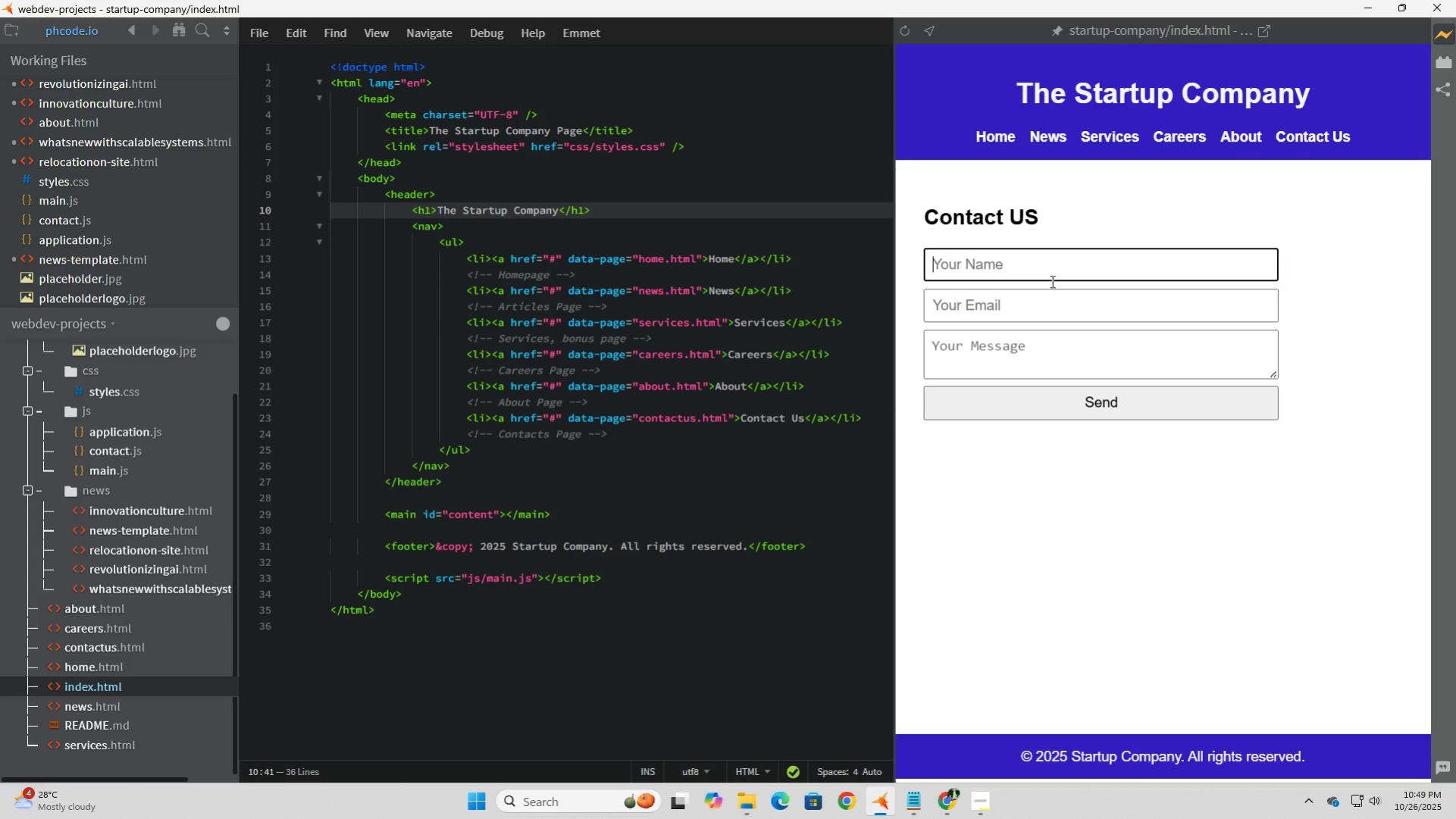 
left_click([1051, 281])
 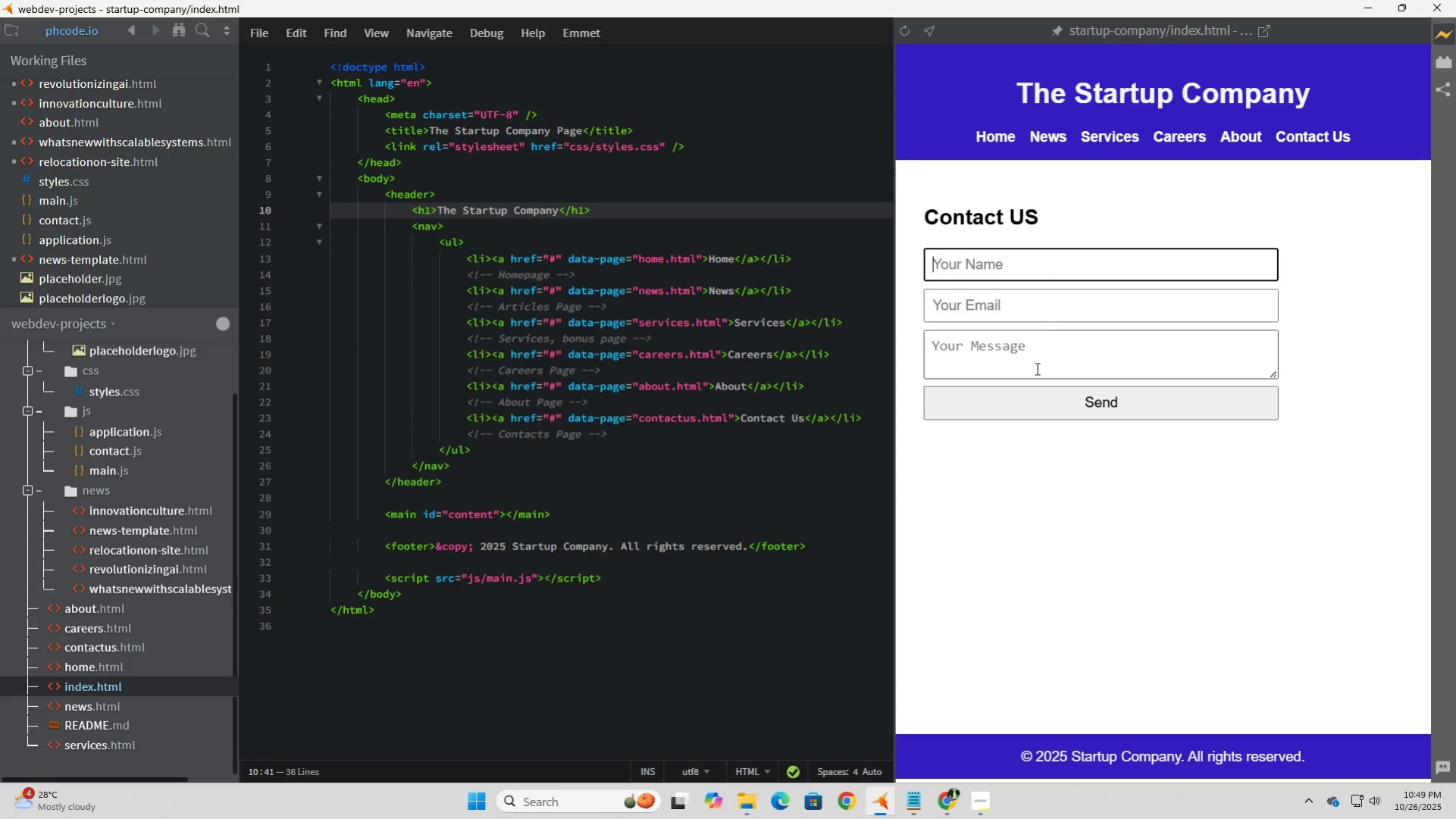 
left_click([1035, 368])
 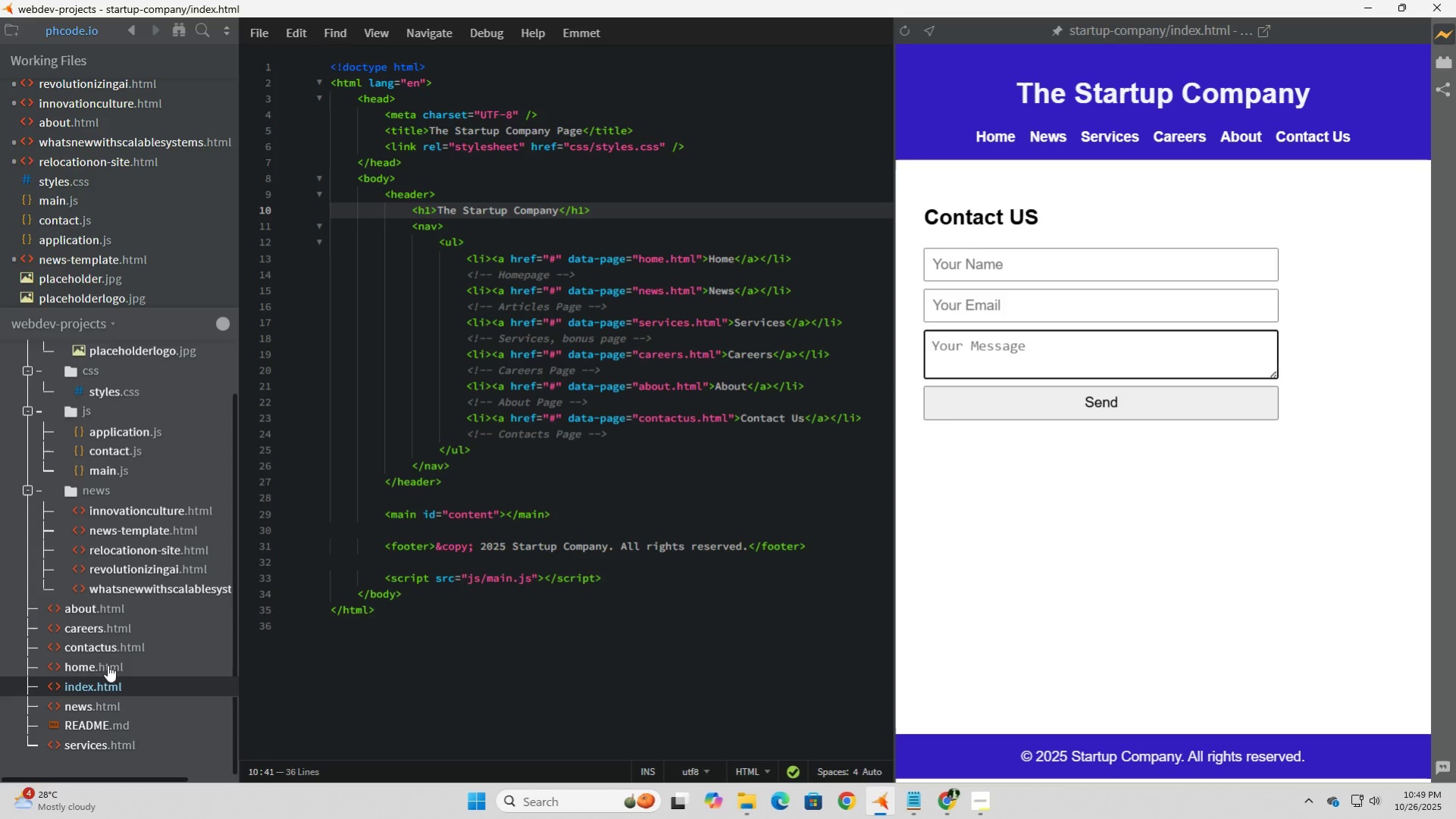 
left_click([88, 641])
 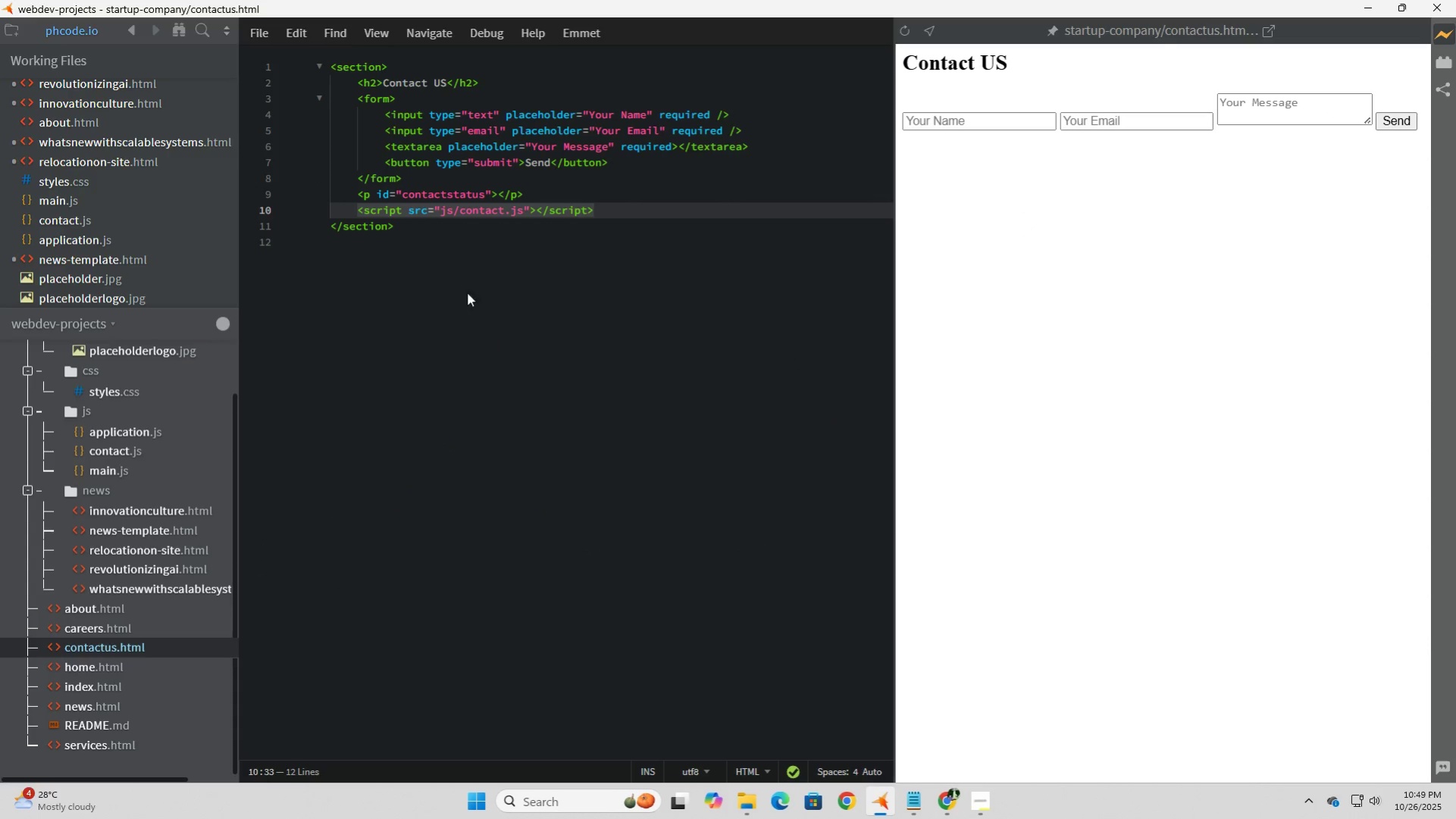 
left_click([479, 277])
 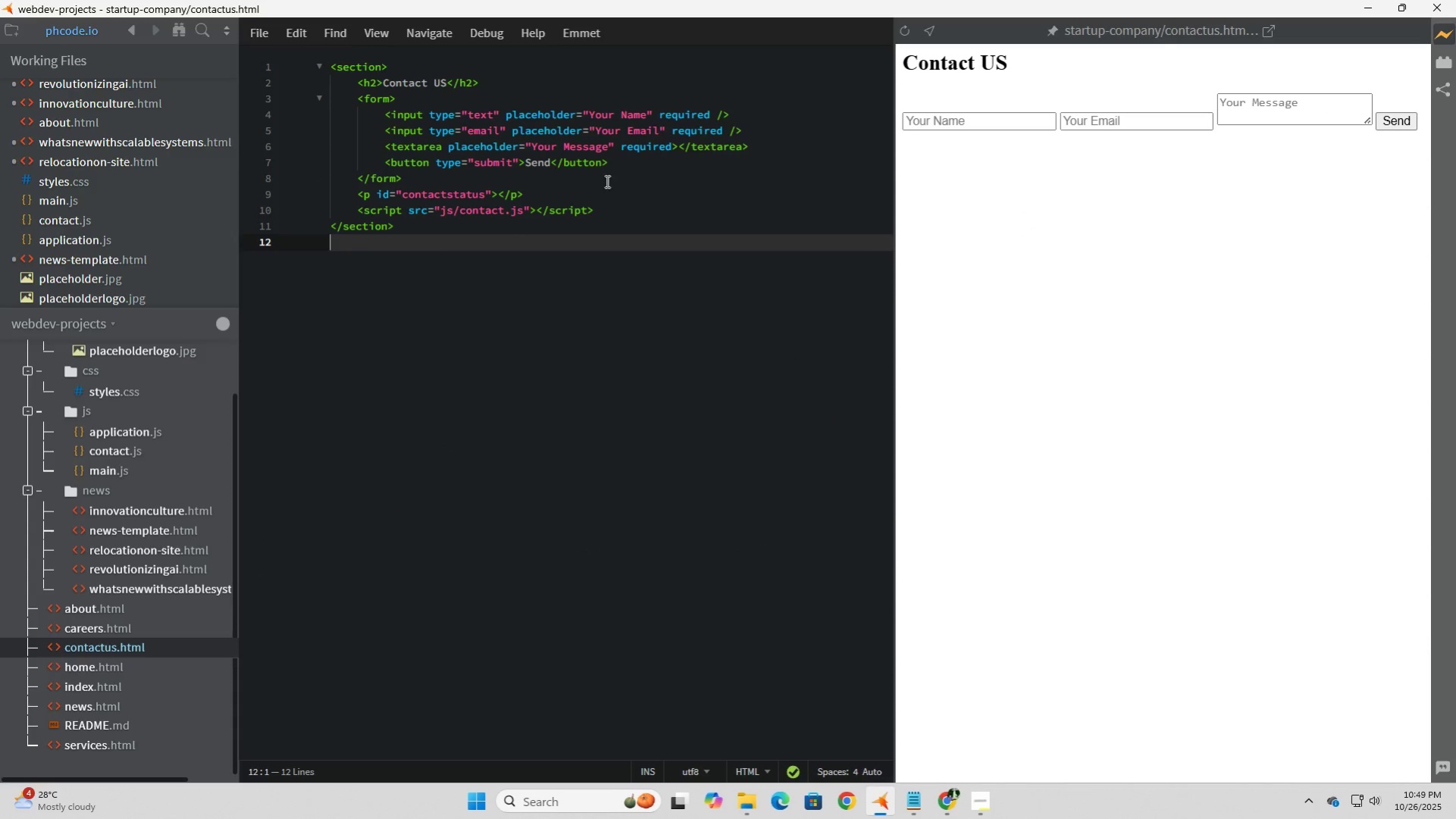 
left_click([606, 181])
 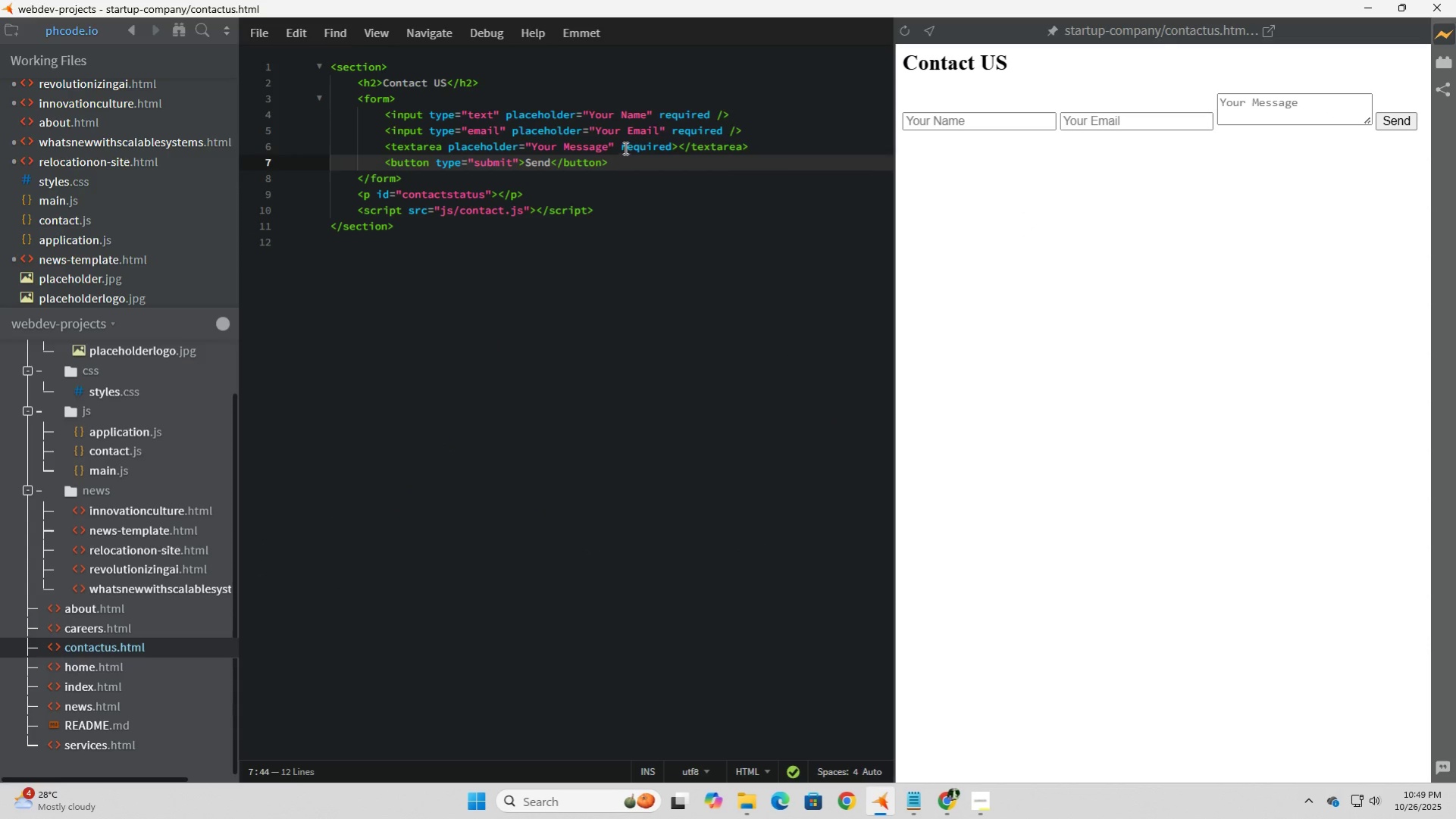 
left_click([624, 145])
 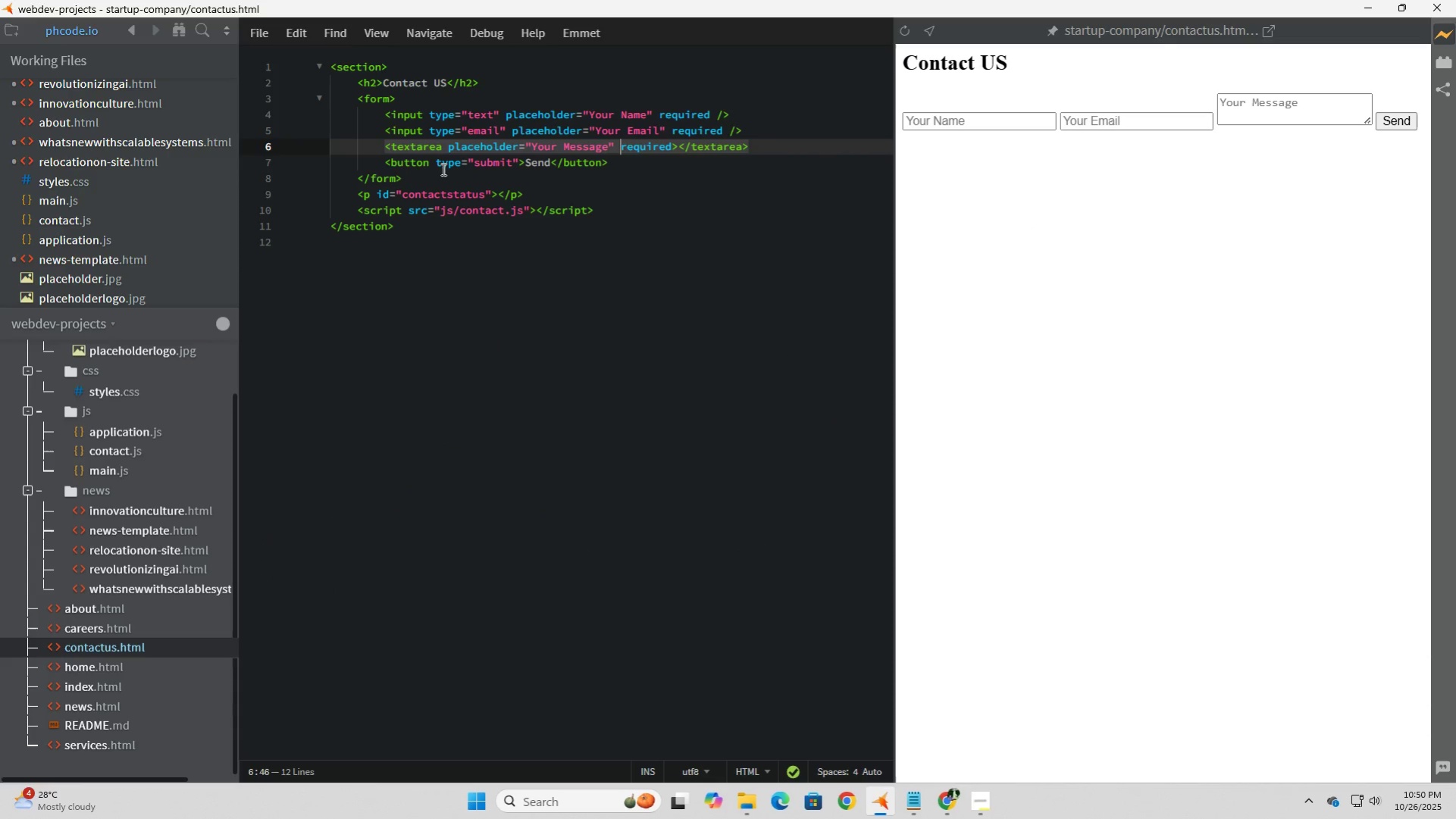 
wait(10.57)
 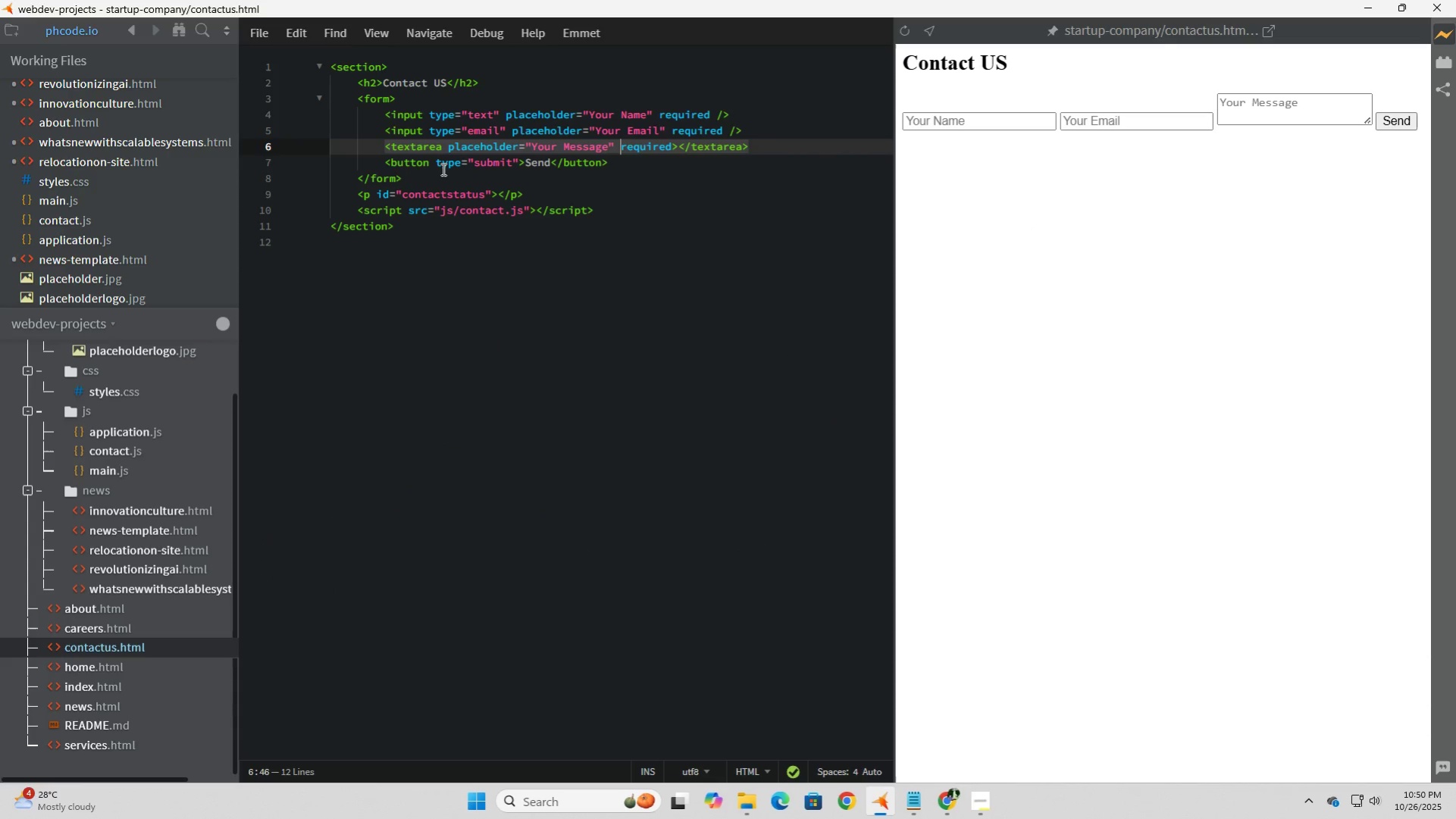 
left_click([437, 169])
 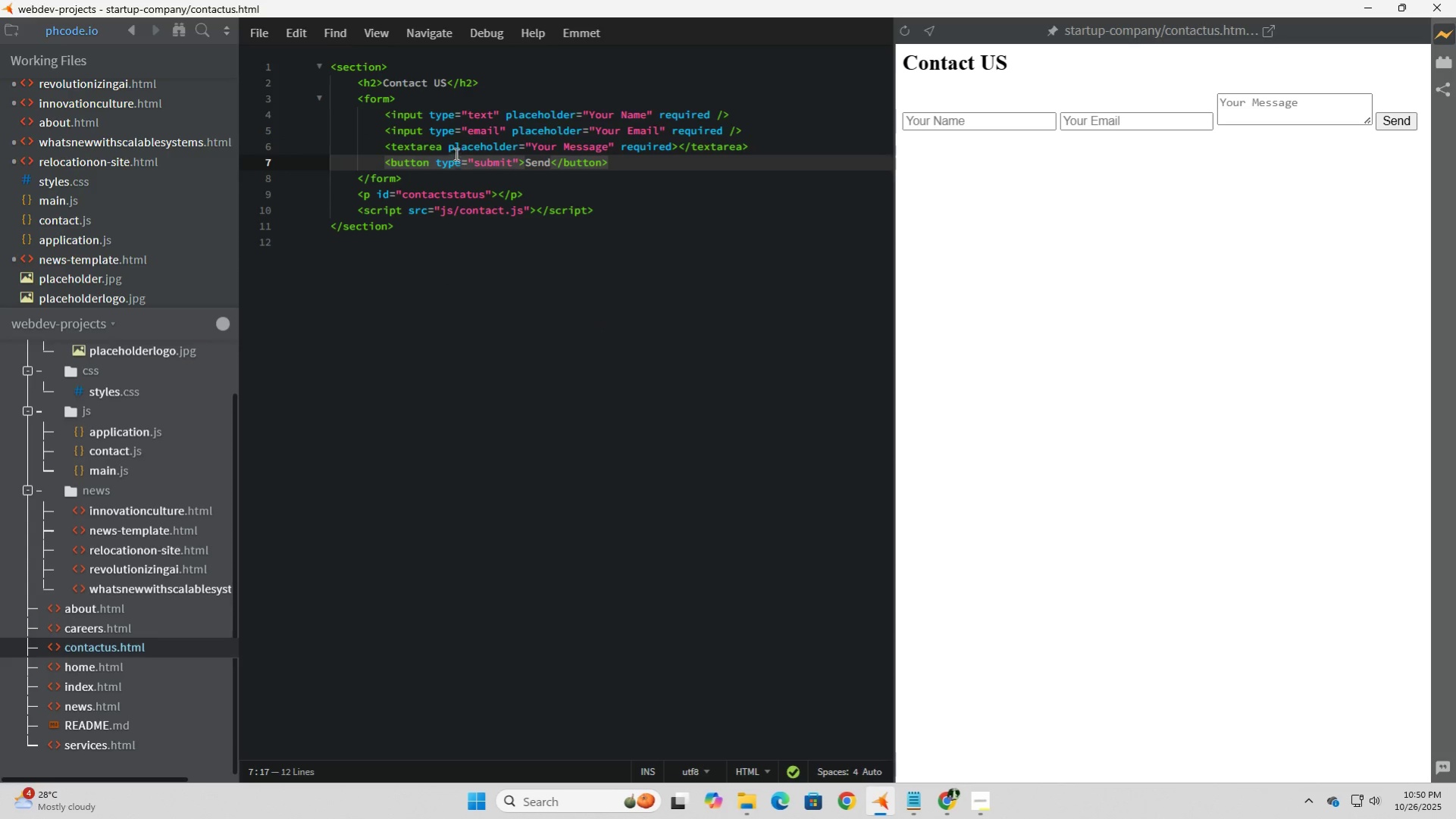 
left_click([447, 144])
 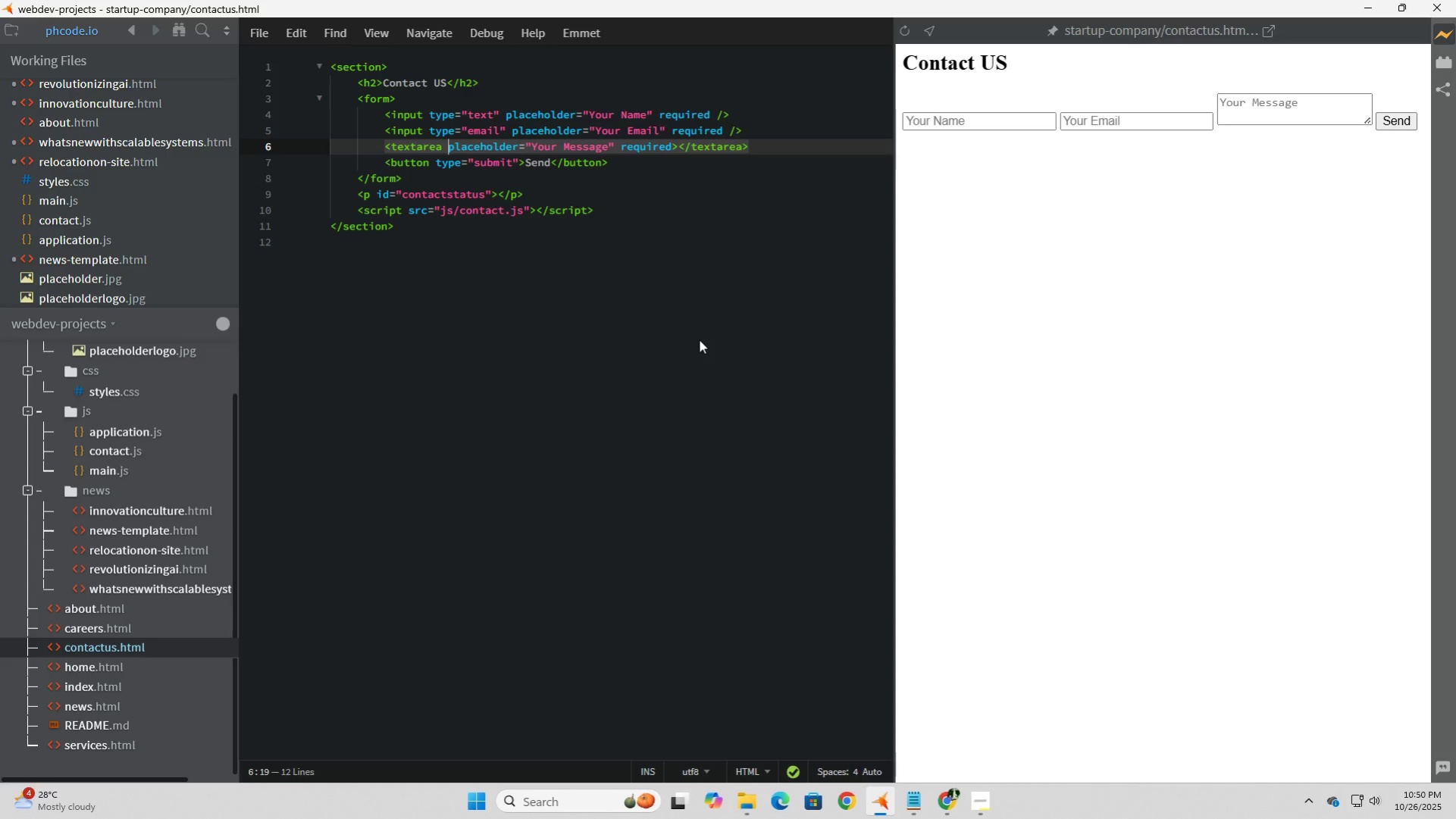 
wait(7.36)
 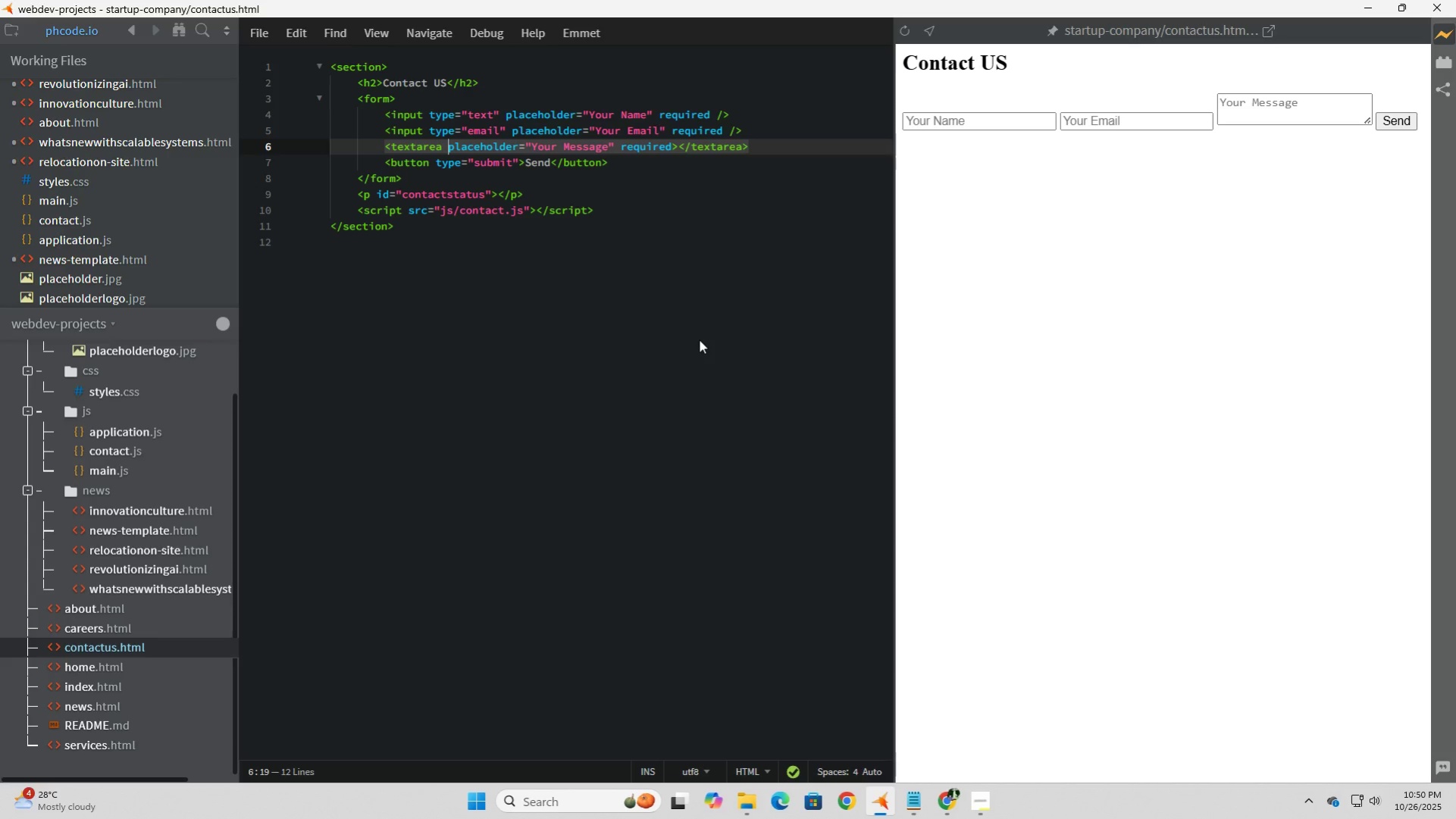 
left_click([1071, 197])
 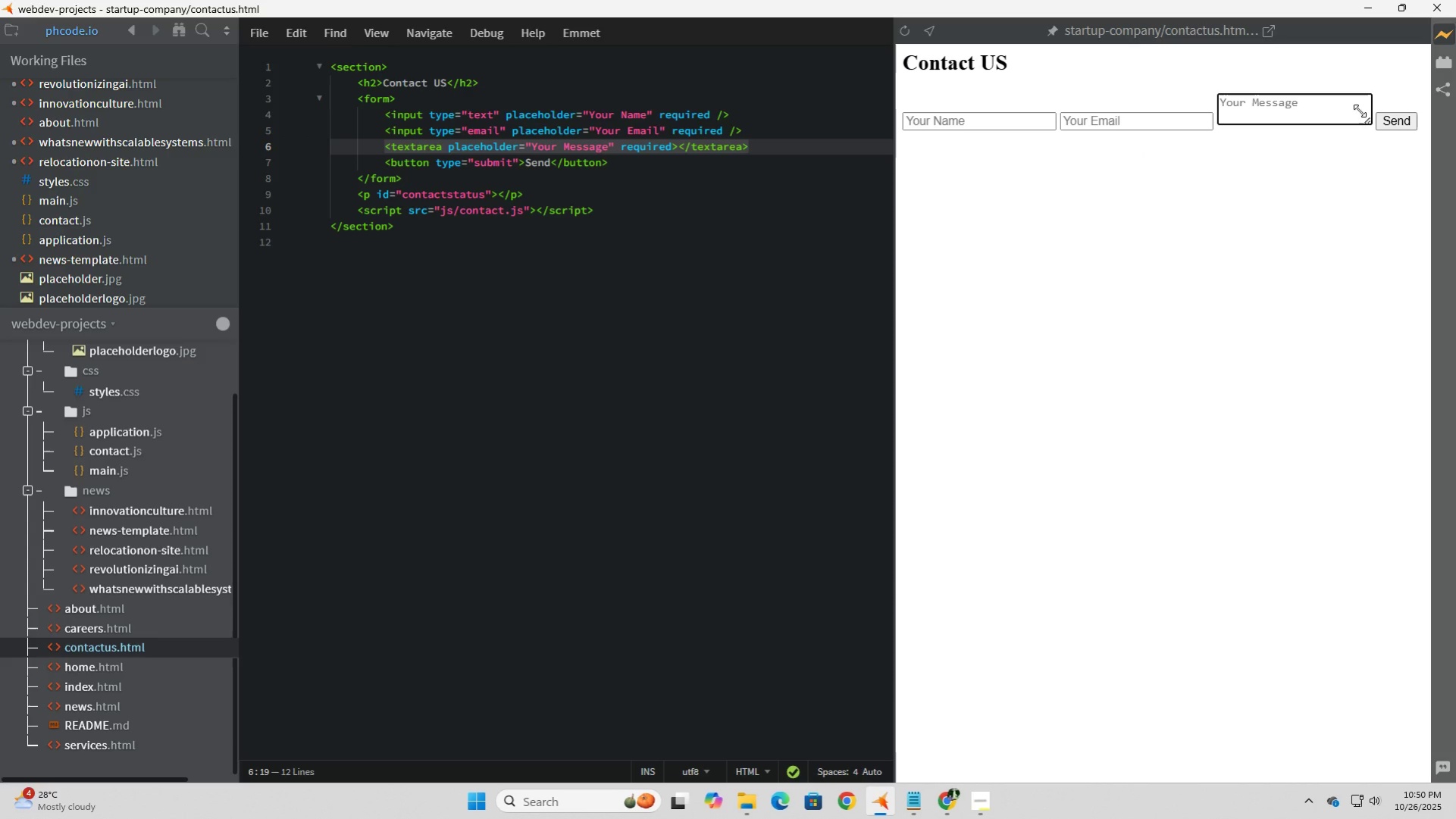 
left_click([744, 218])
 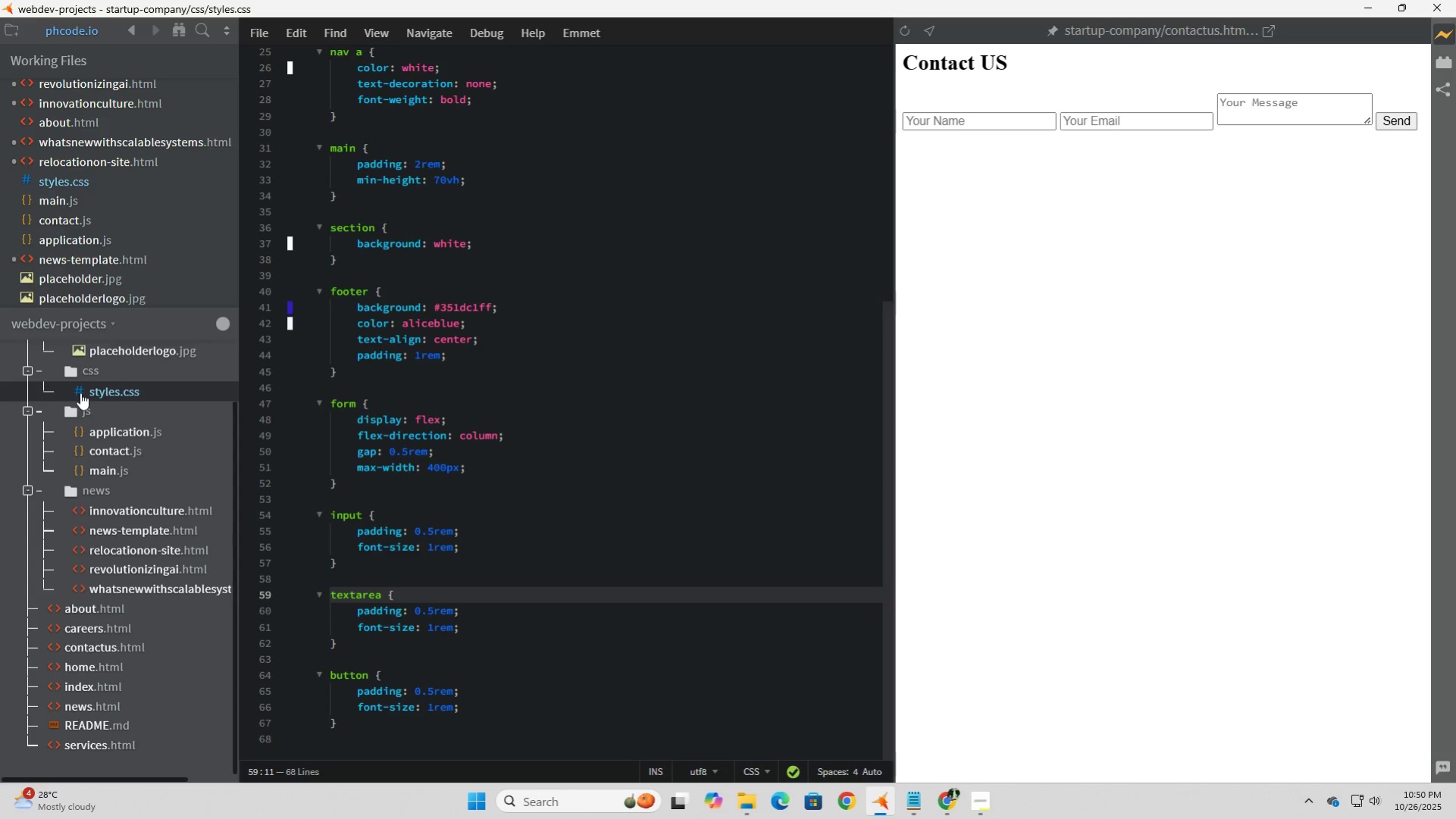 
left_click([92, 392])
 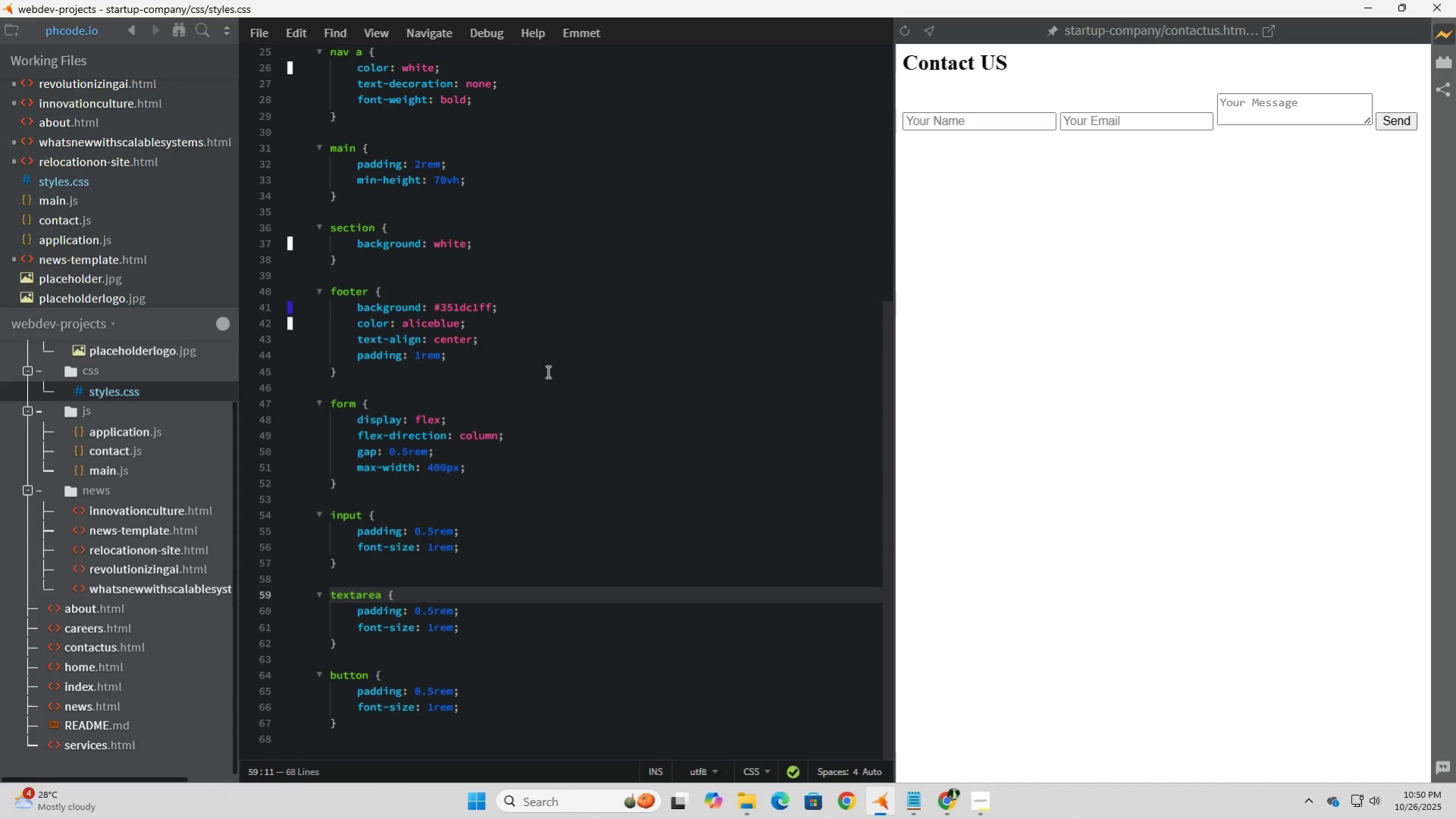 
scroll: coordinate [1142, 342], scroll_direction: up, amount: 6.0
 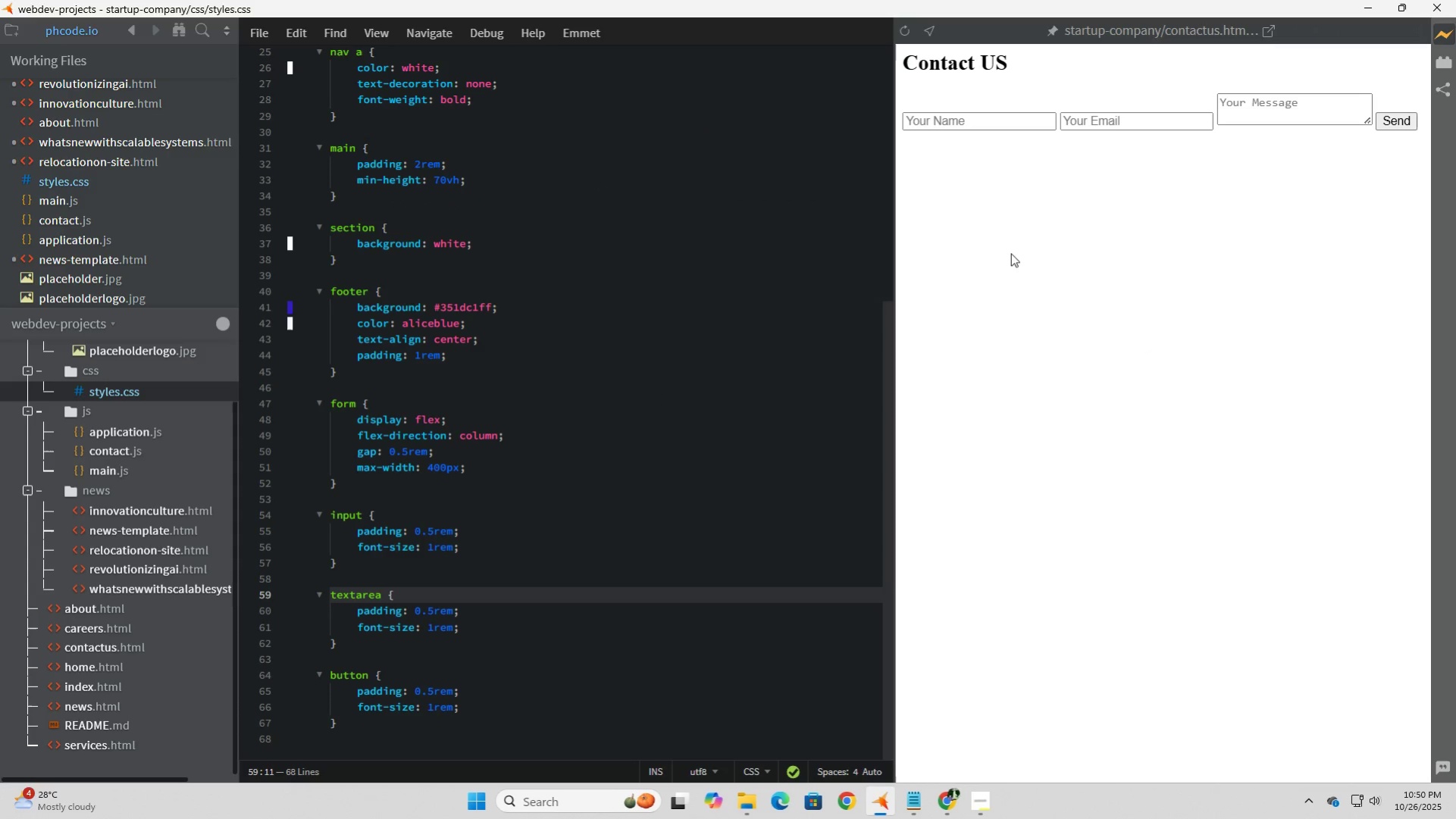 
left_click([901, 34])
 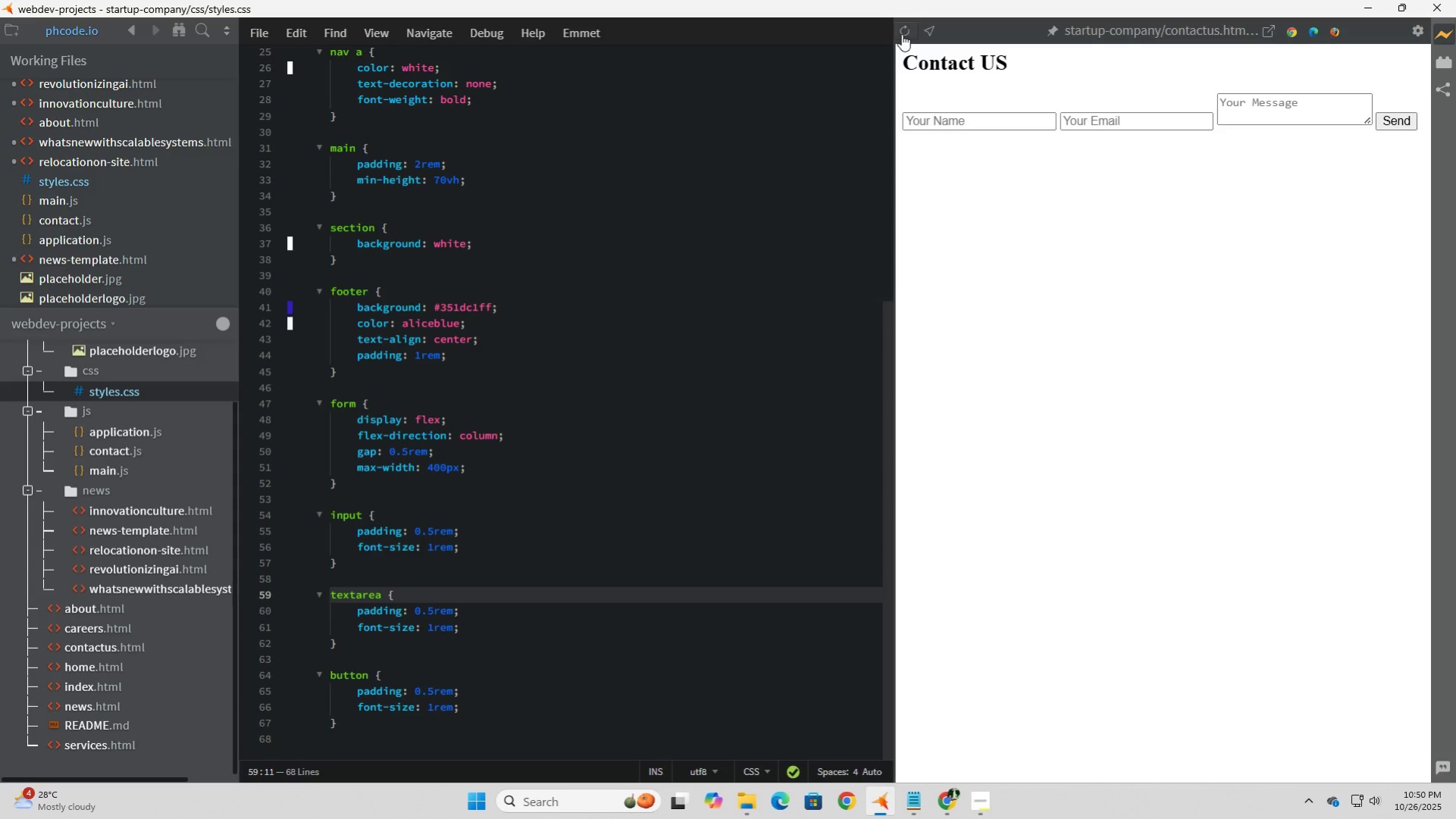 
left_click([901, 34])
 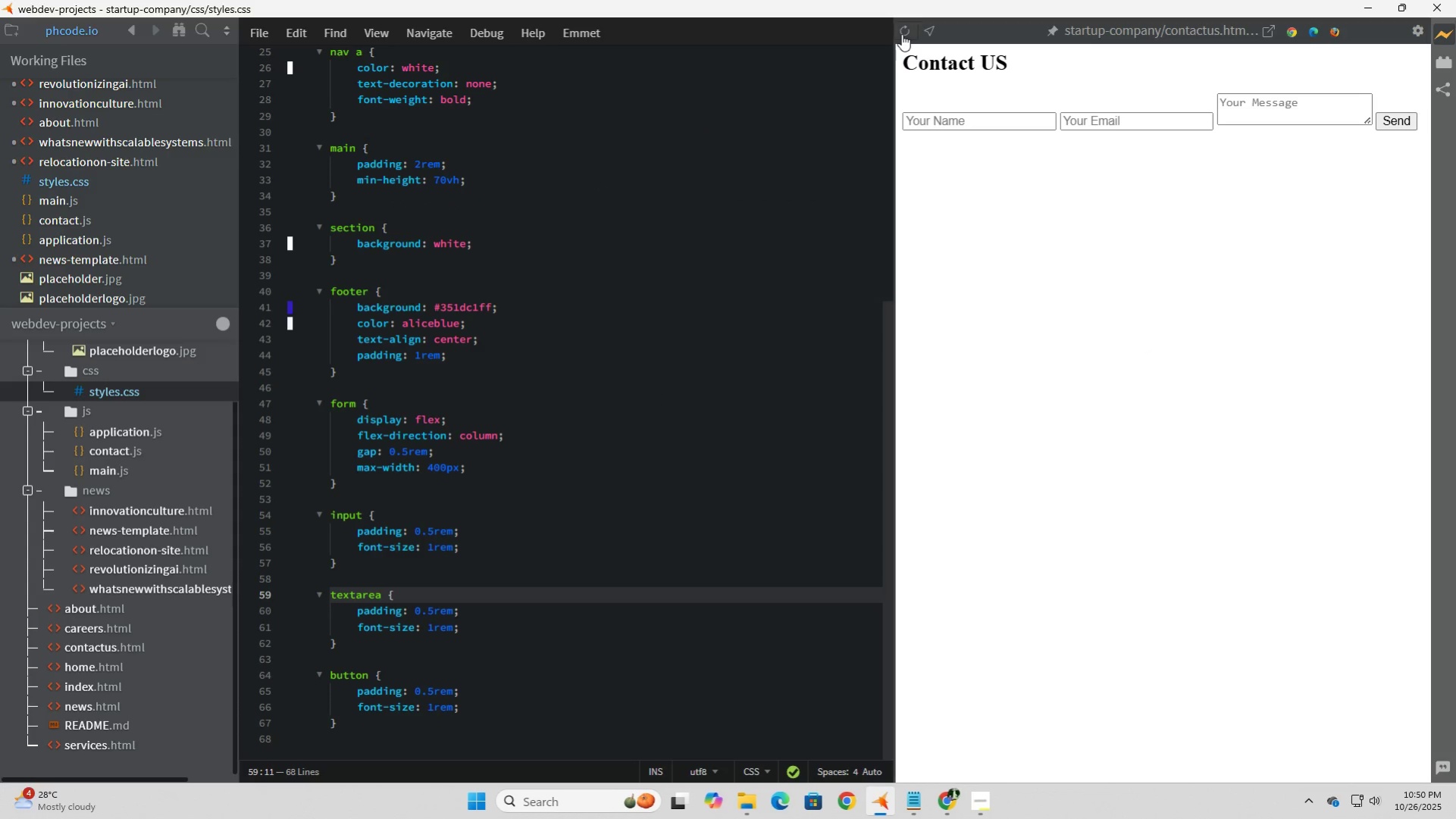 
left_click([901, 34])
 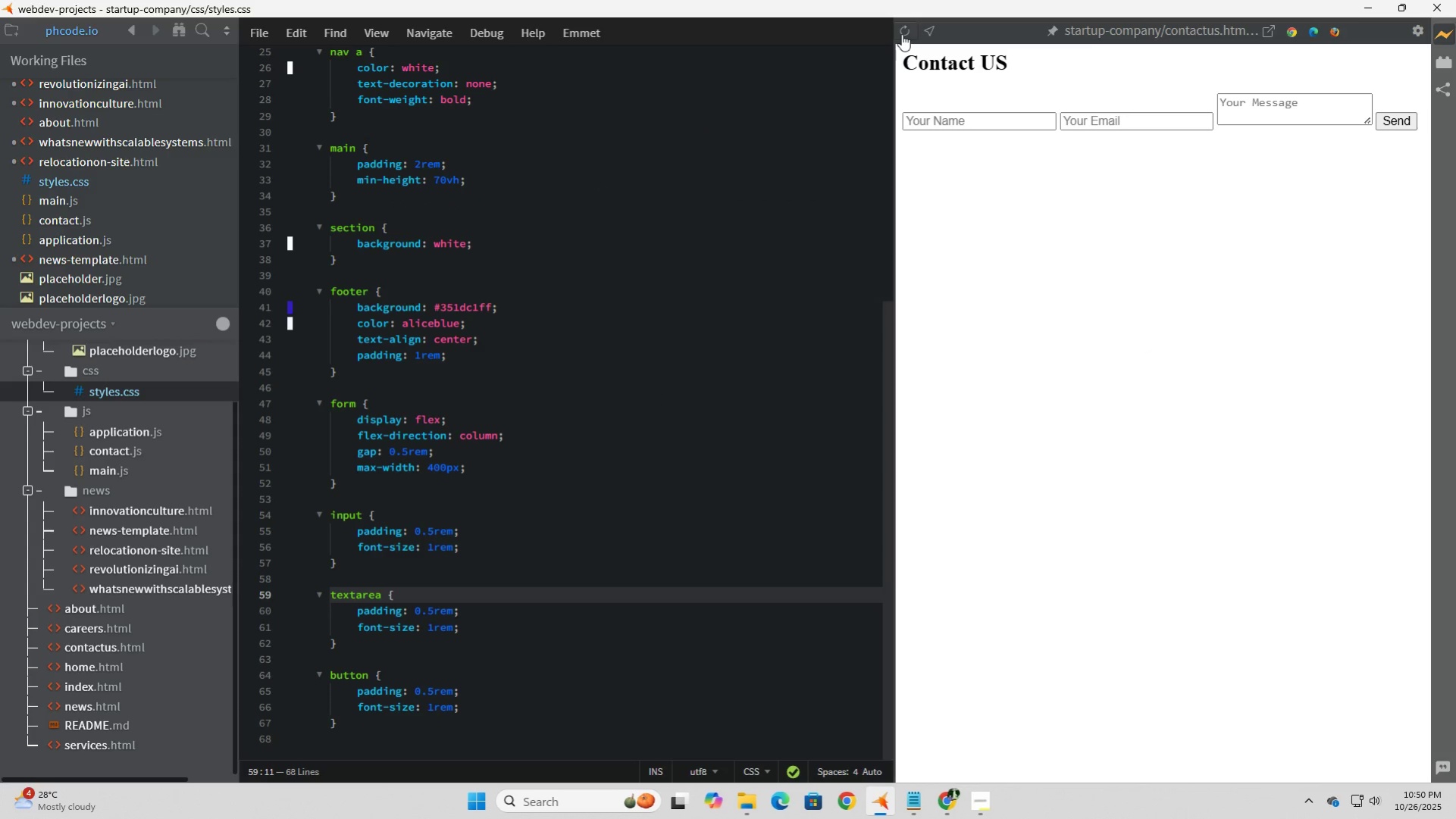 
left_click([901, 34])
 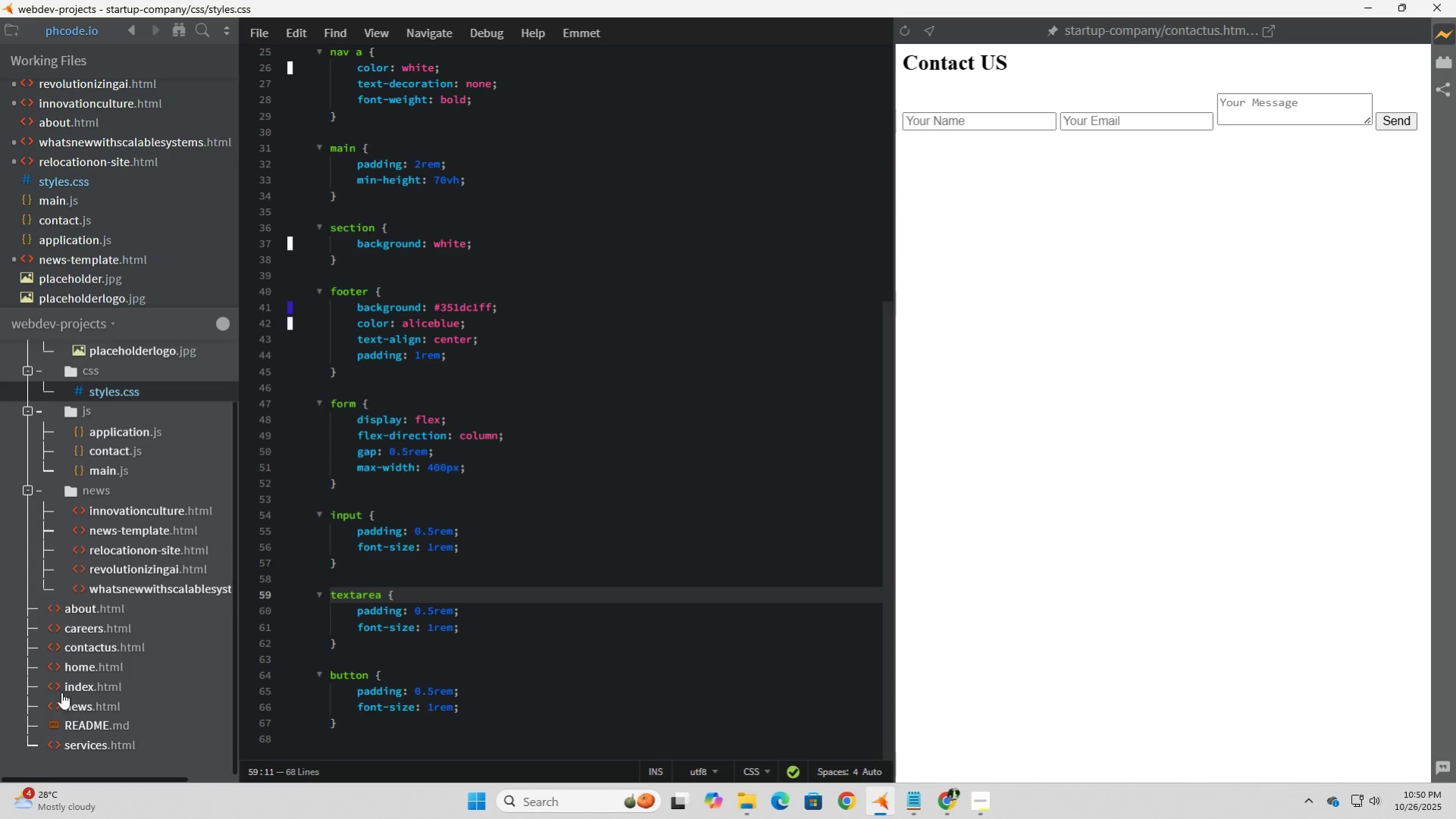 
left_click([86, 686])
 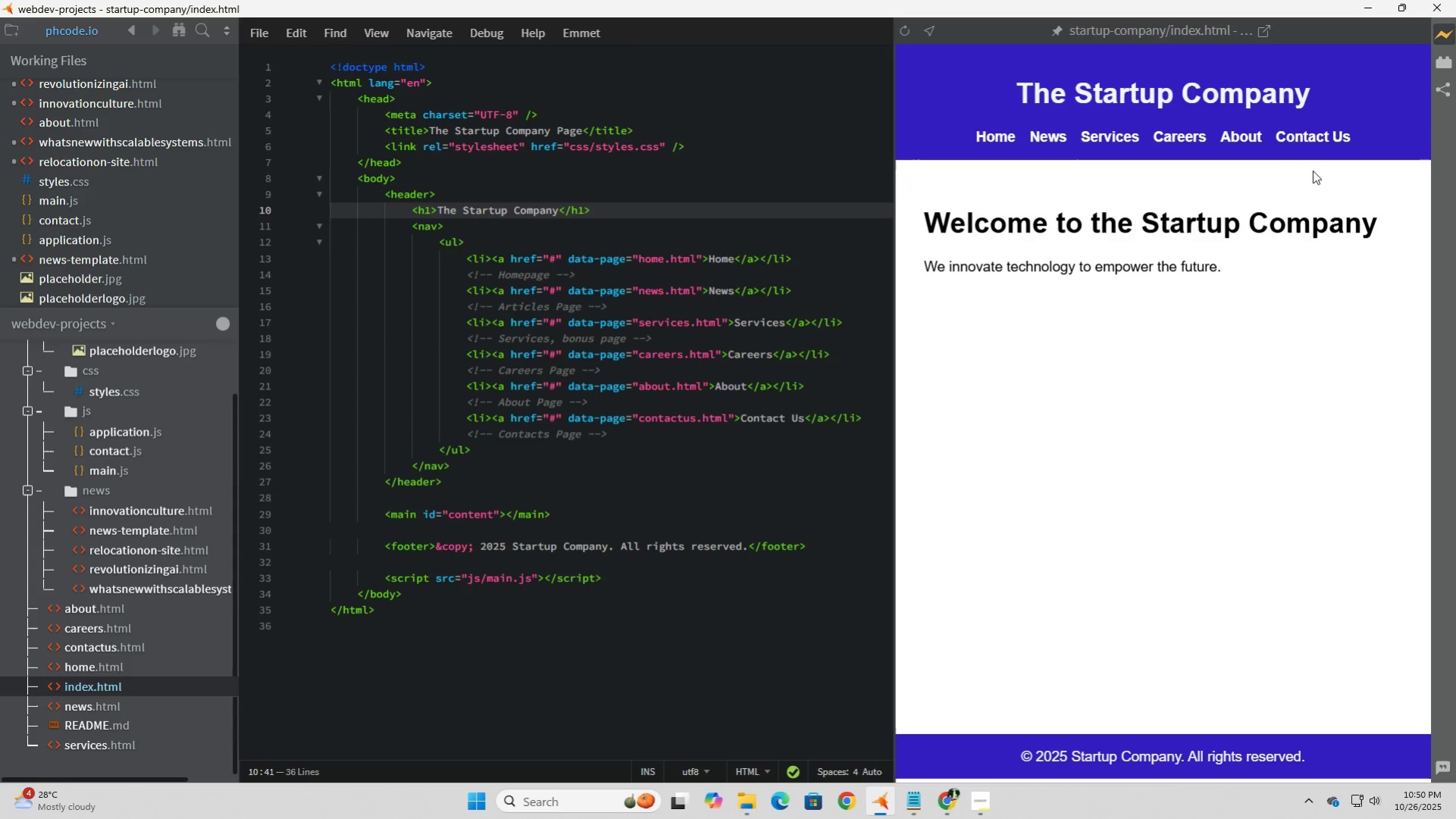 
left_click([1314, 136])
 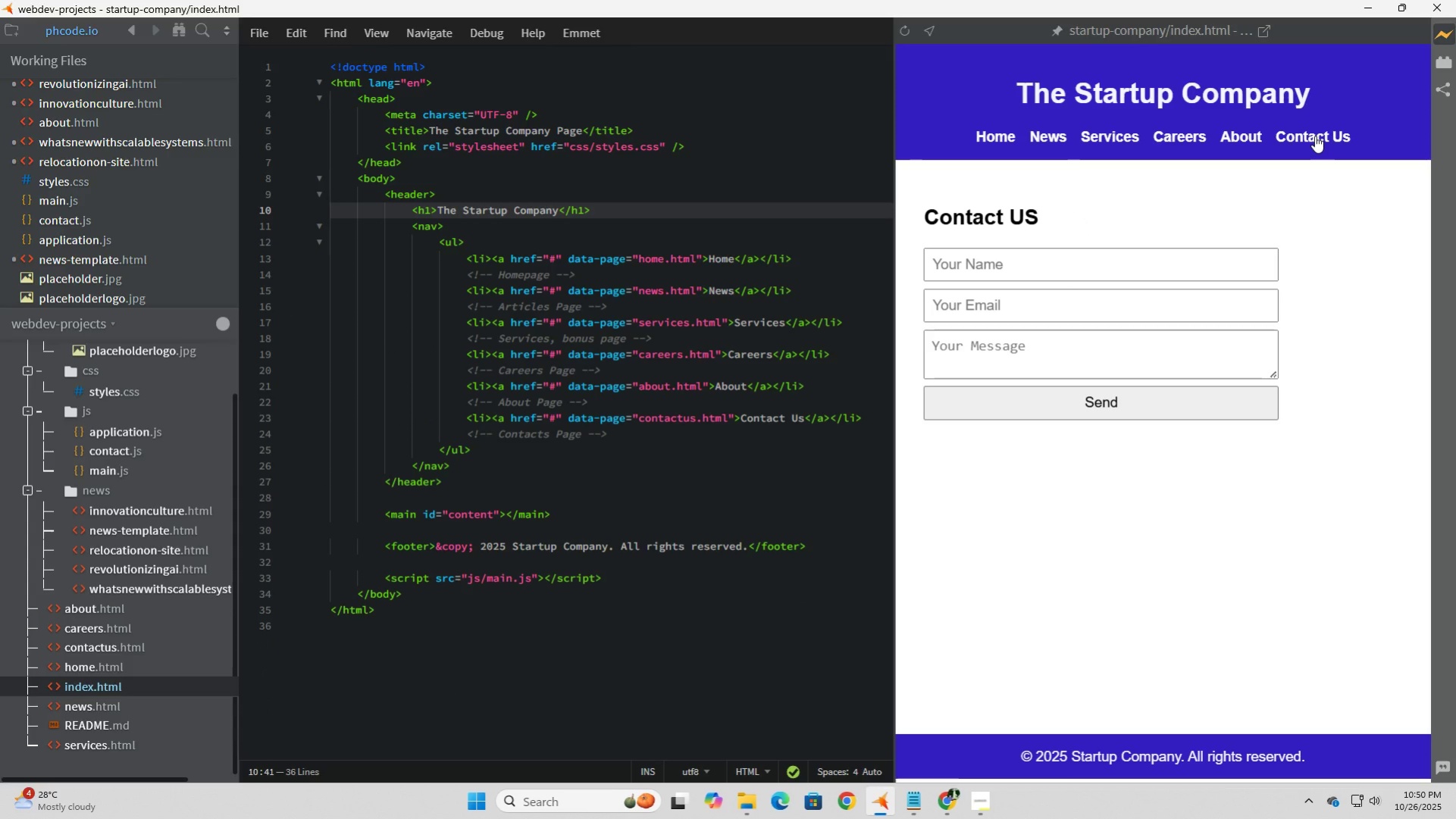 
left_click([1314, 136])
 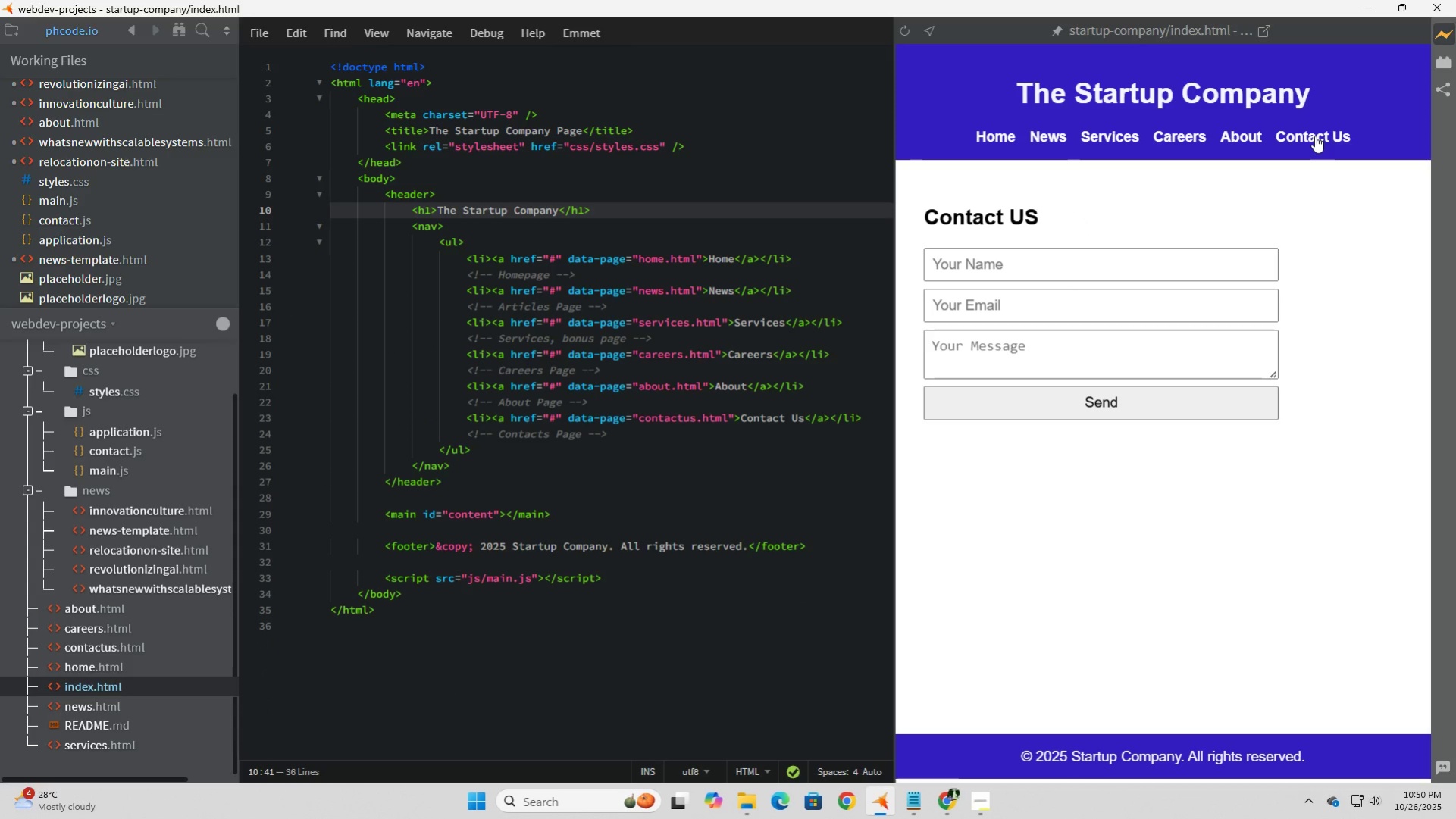 
left_click([1314, 136])
 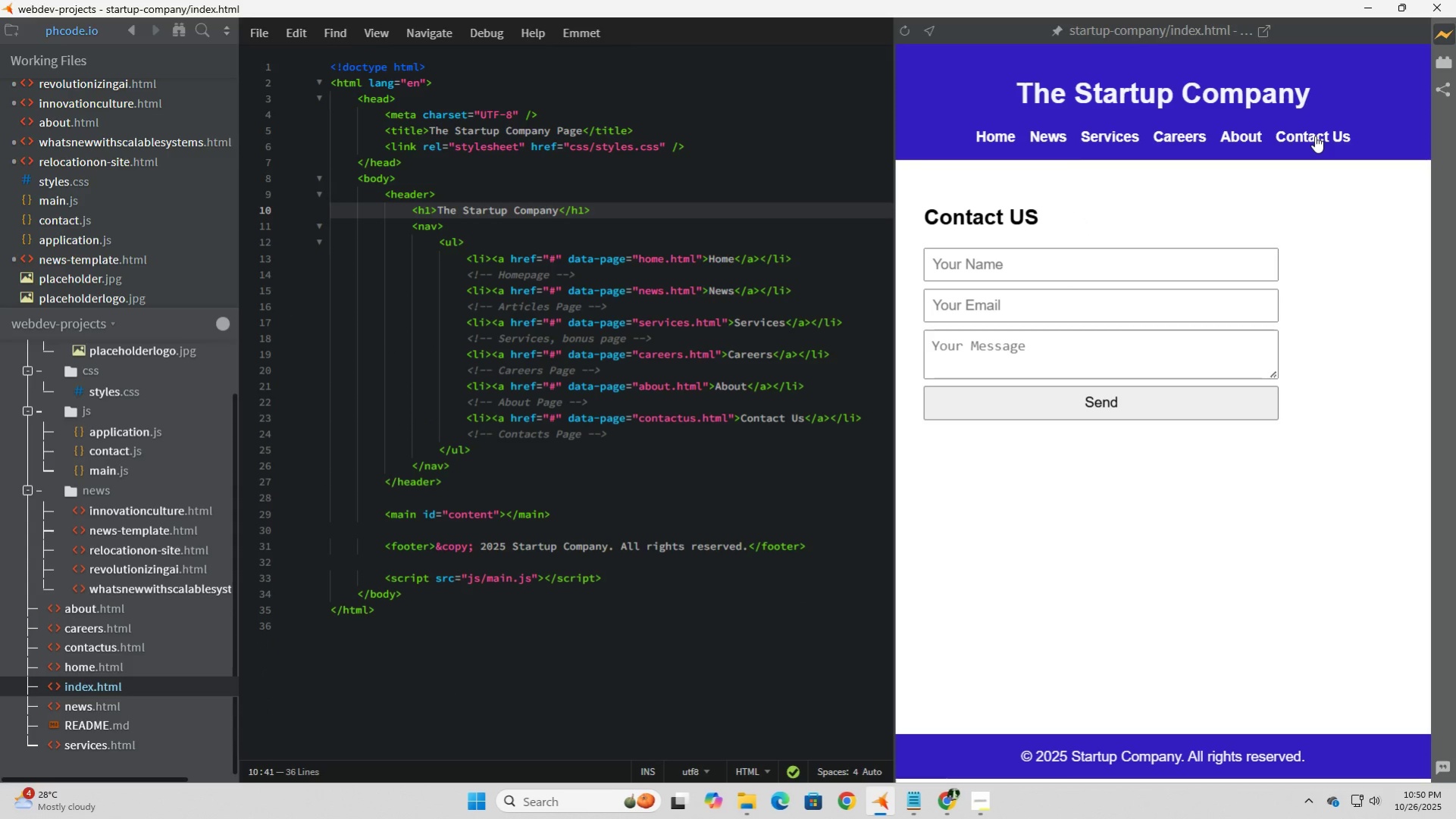 
left_click([1314, 136])
 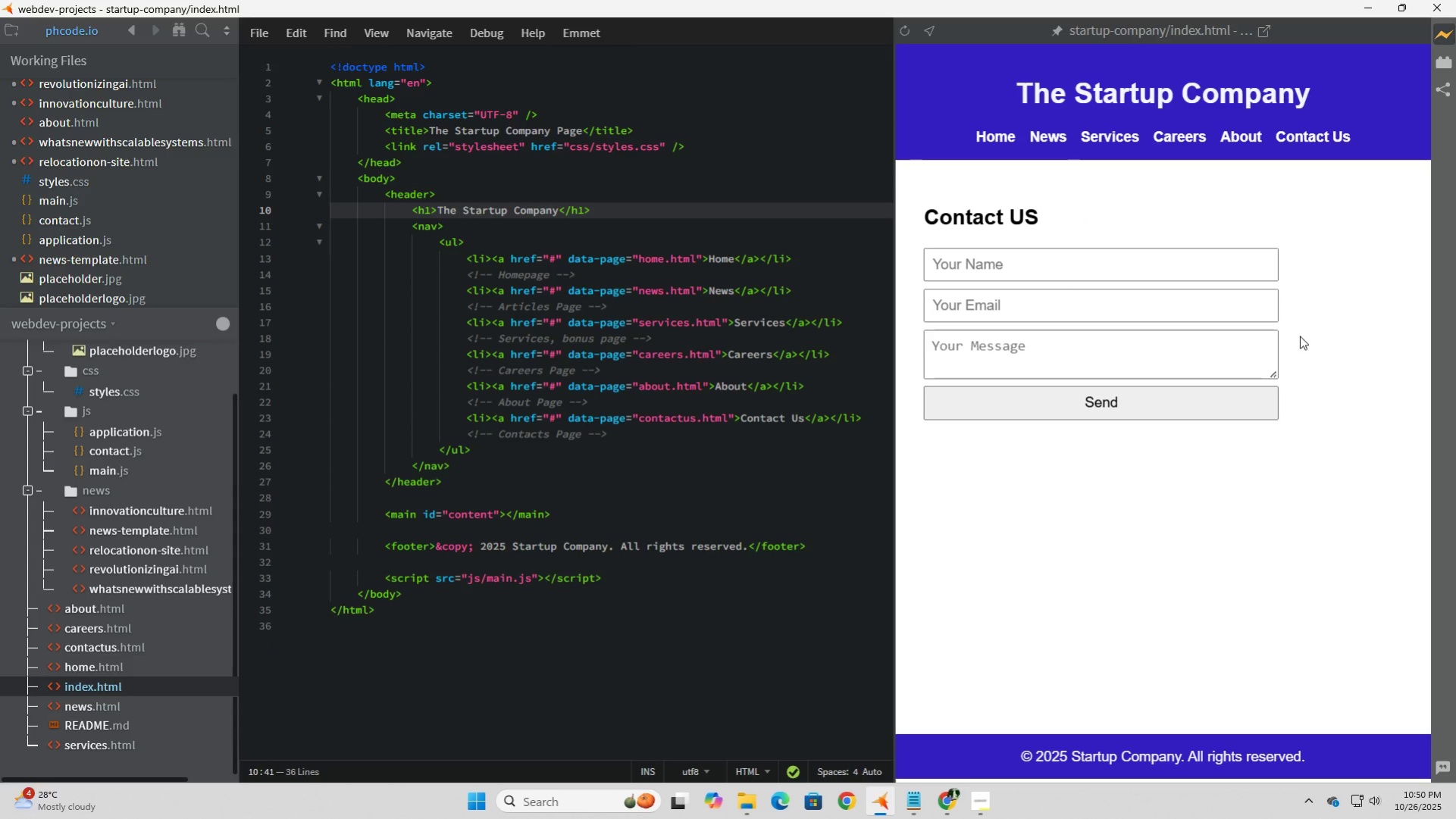 
mouse_move([1267, 376])
 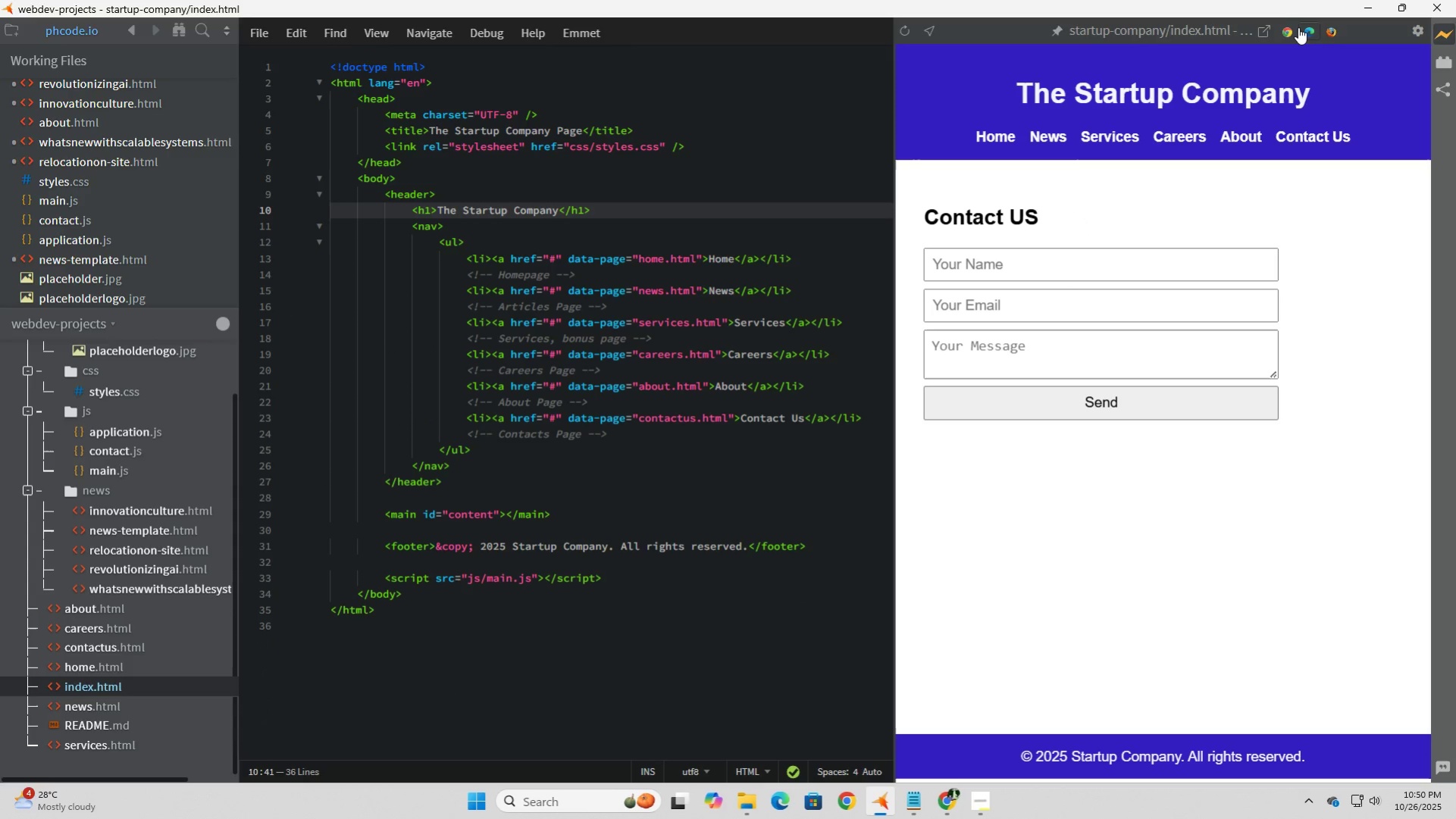 
left_click([1282, 33])
 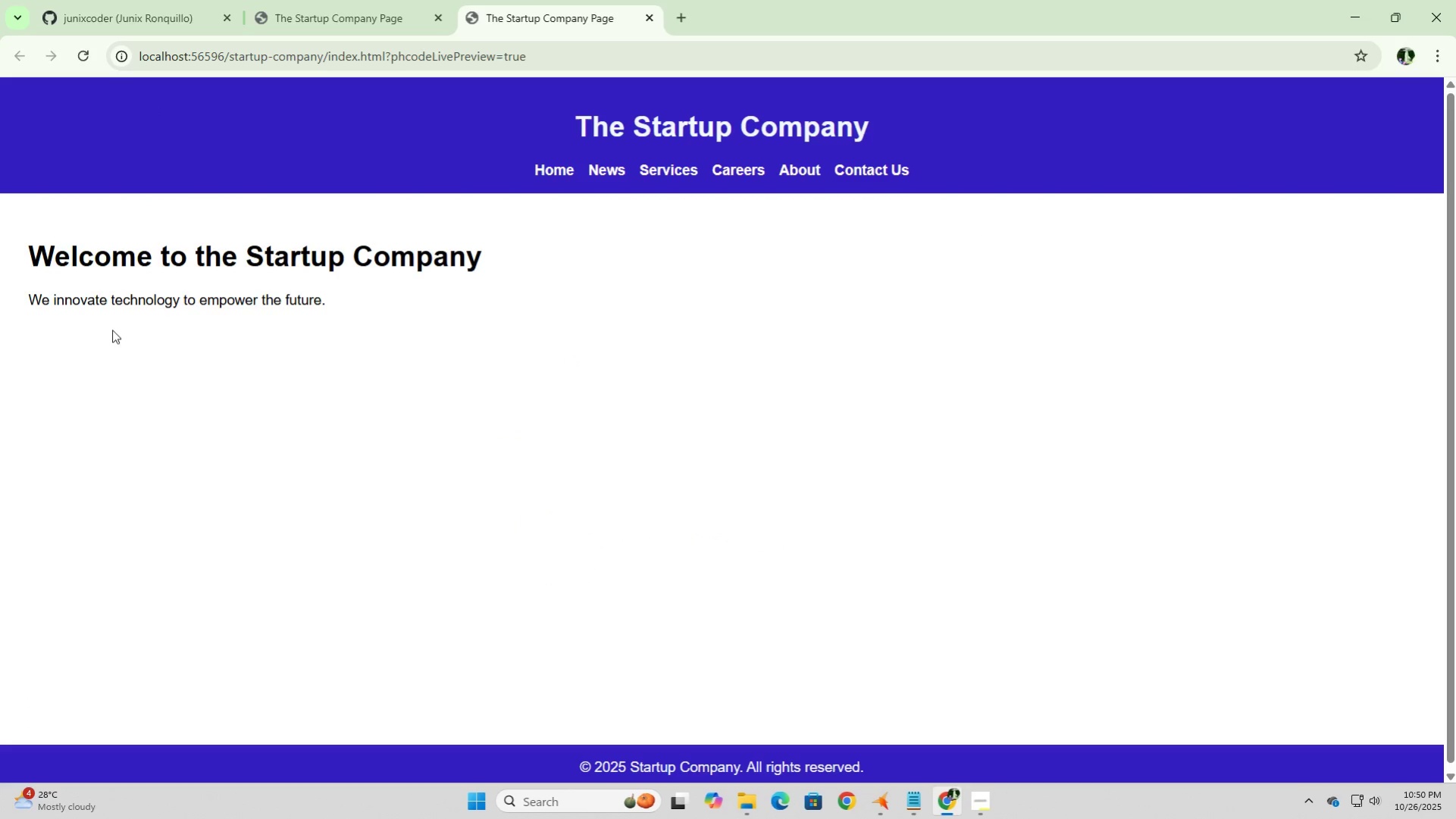 
left_click([269, 347])
 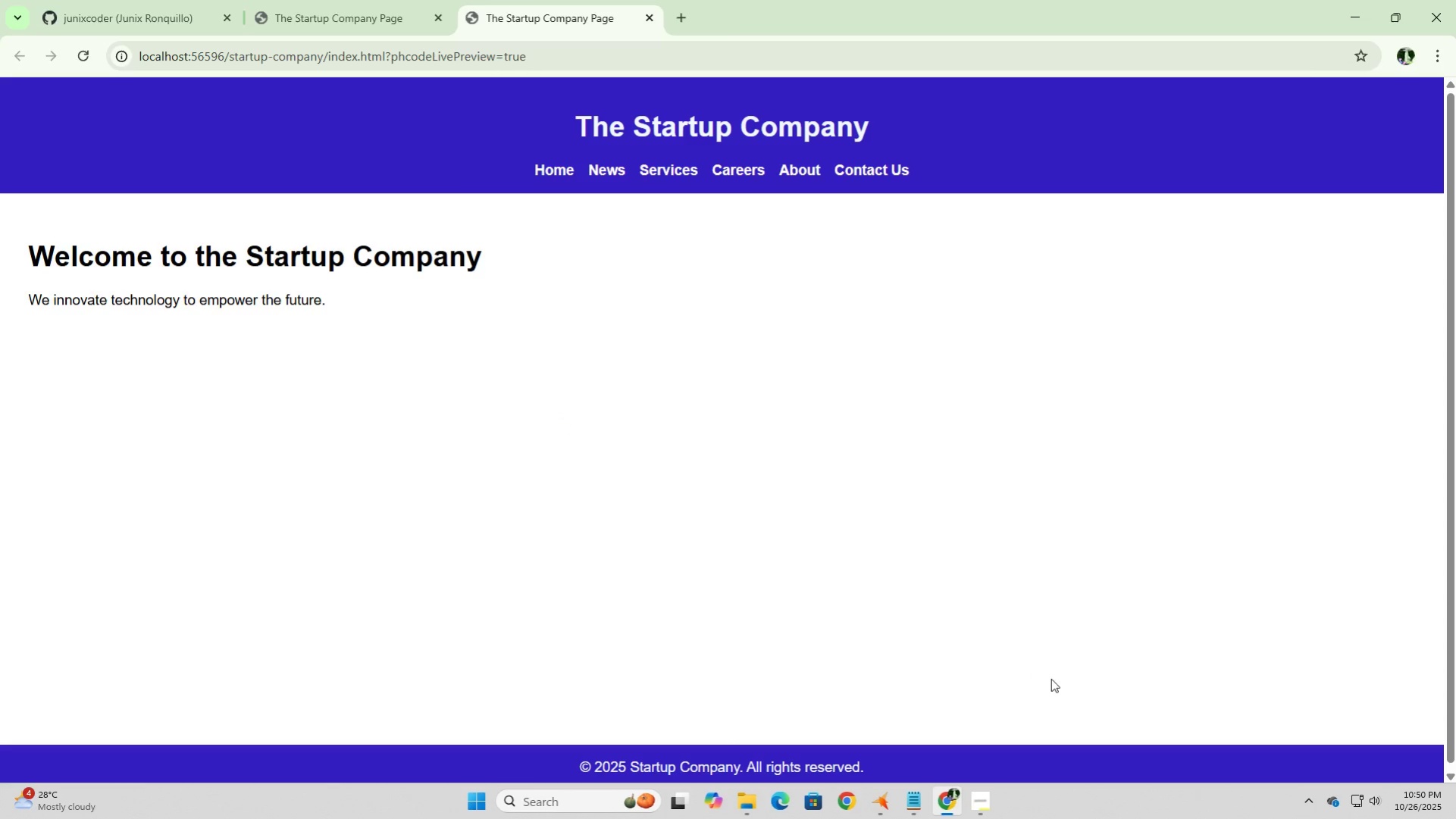 
scroll: coordinate [1048, 591], scroll_direction: none, amount: 0.0
 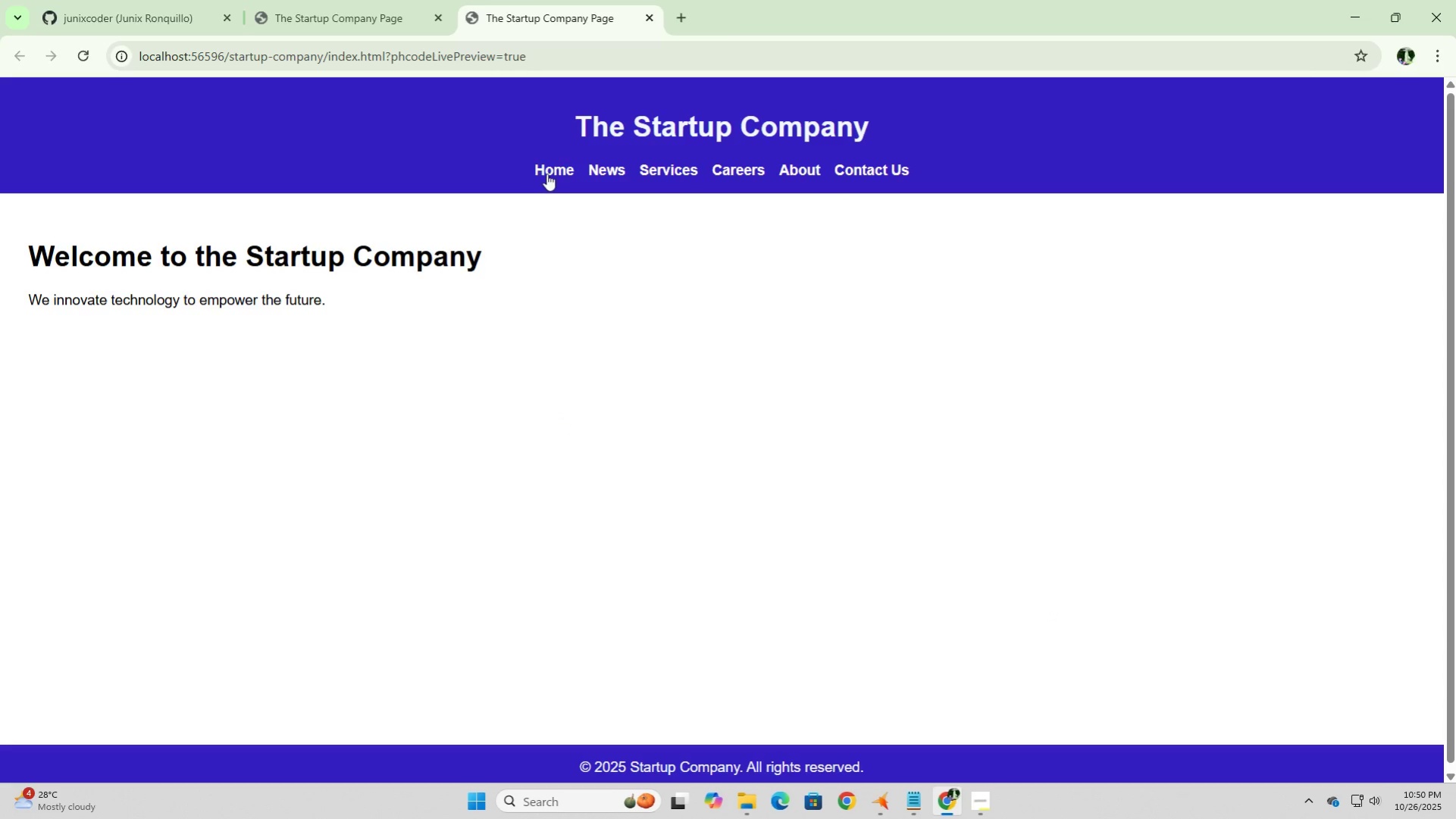 
left_click([553, 179])
 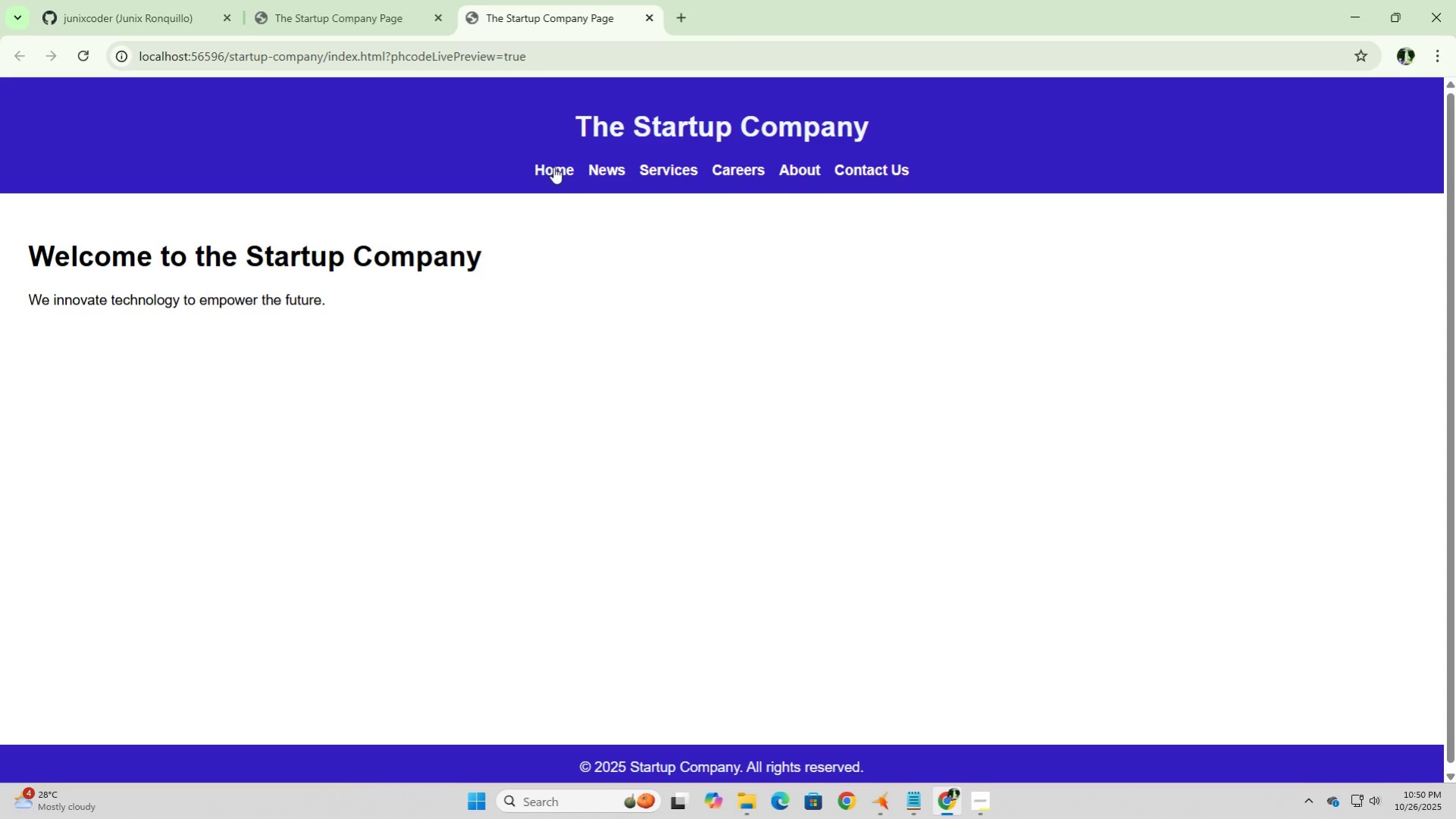 
left_click([553, 167])
 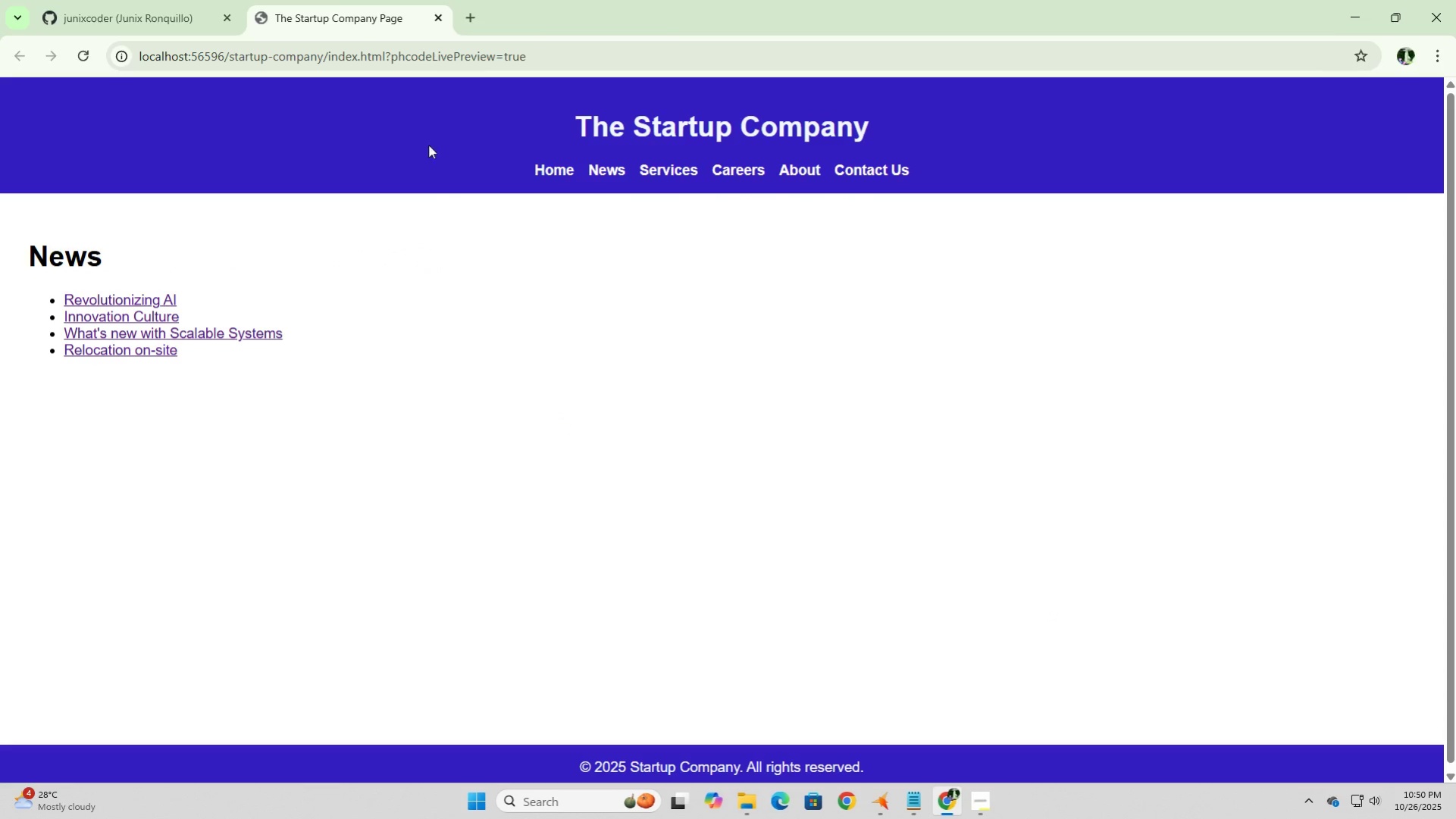 
left_click([675, 167])
 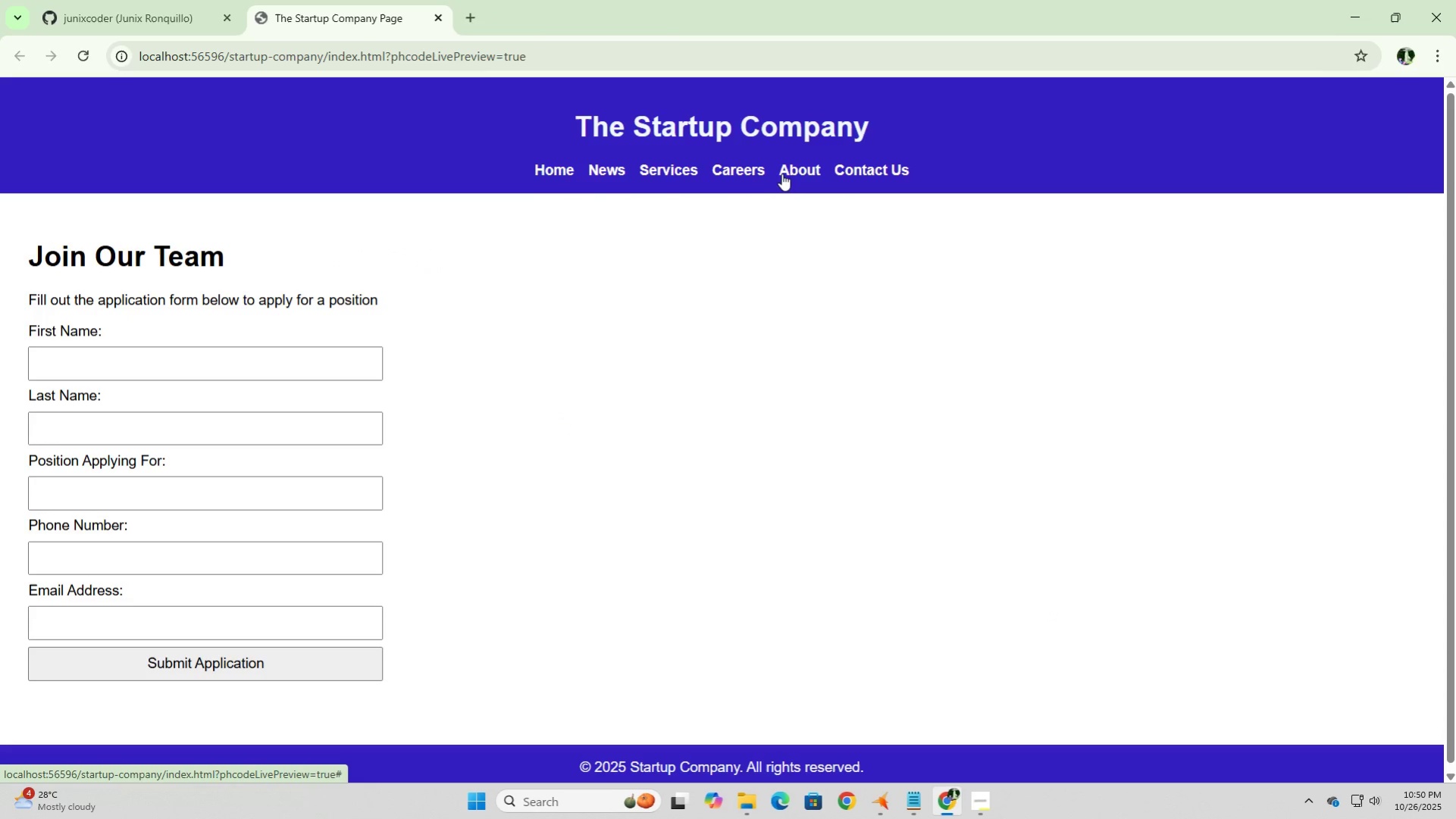 
left_click([871, 173])
 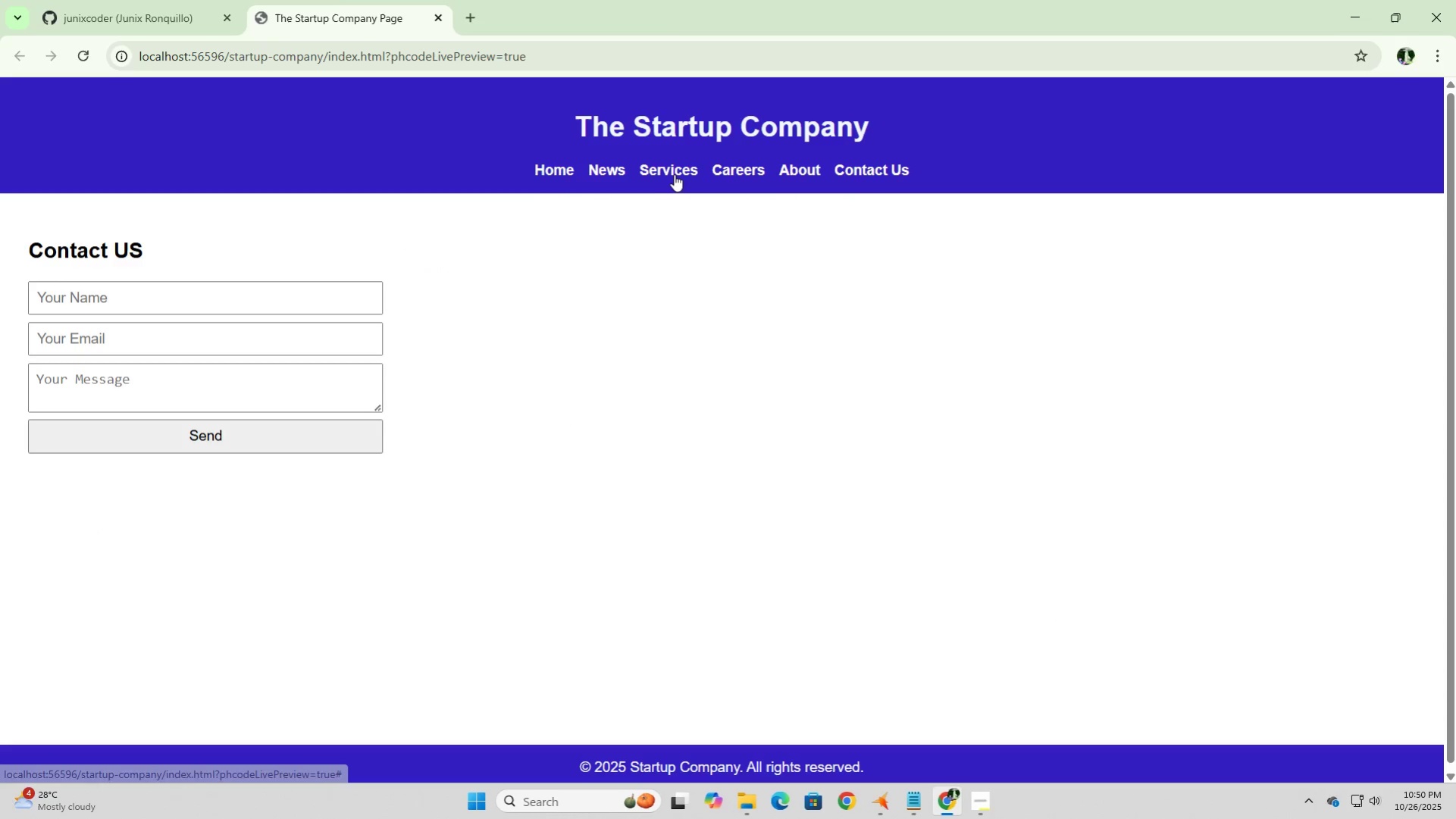 
left_click([675, 173])
 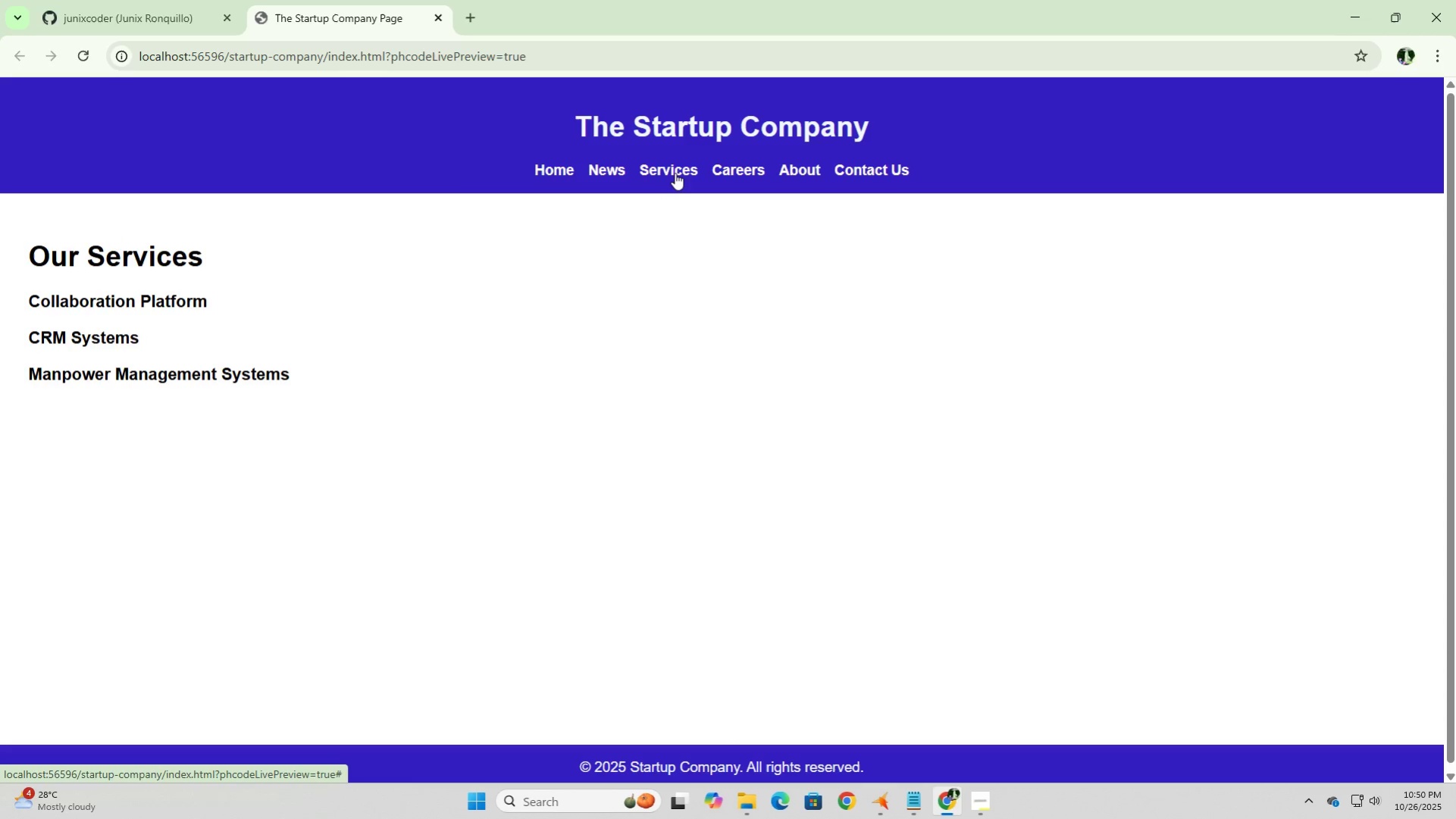 
left_click([308, 344])
 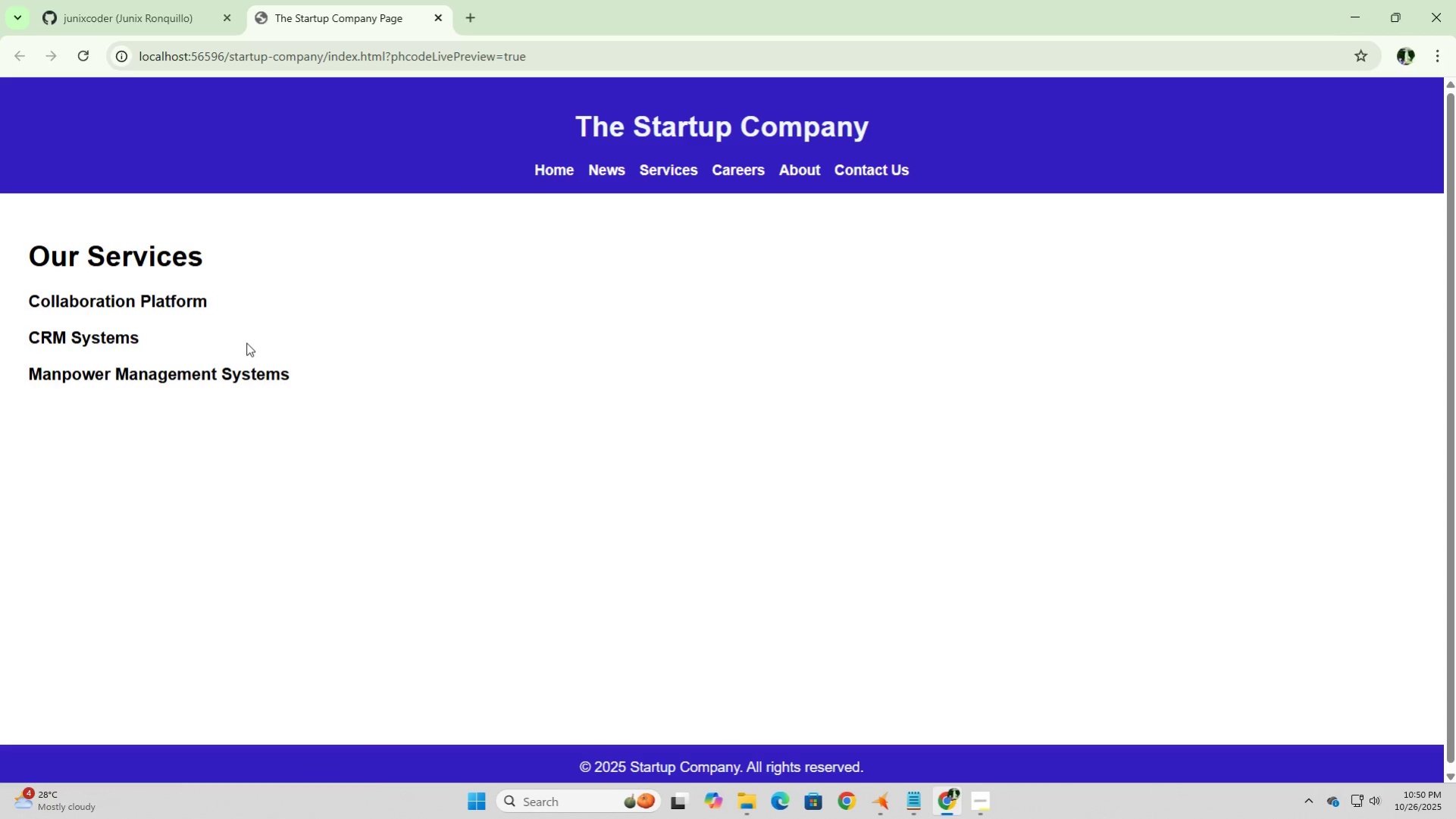 
left_click([246, 342])
 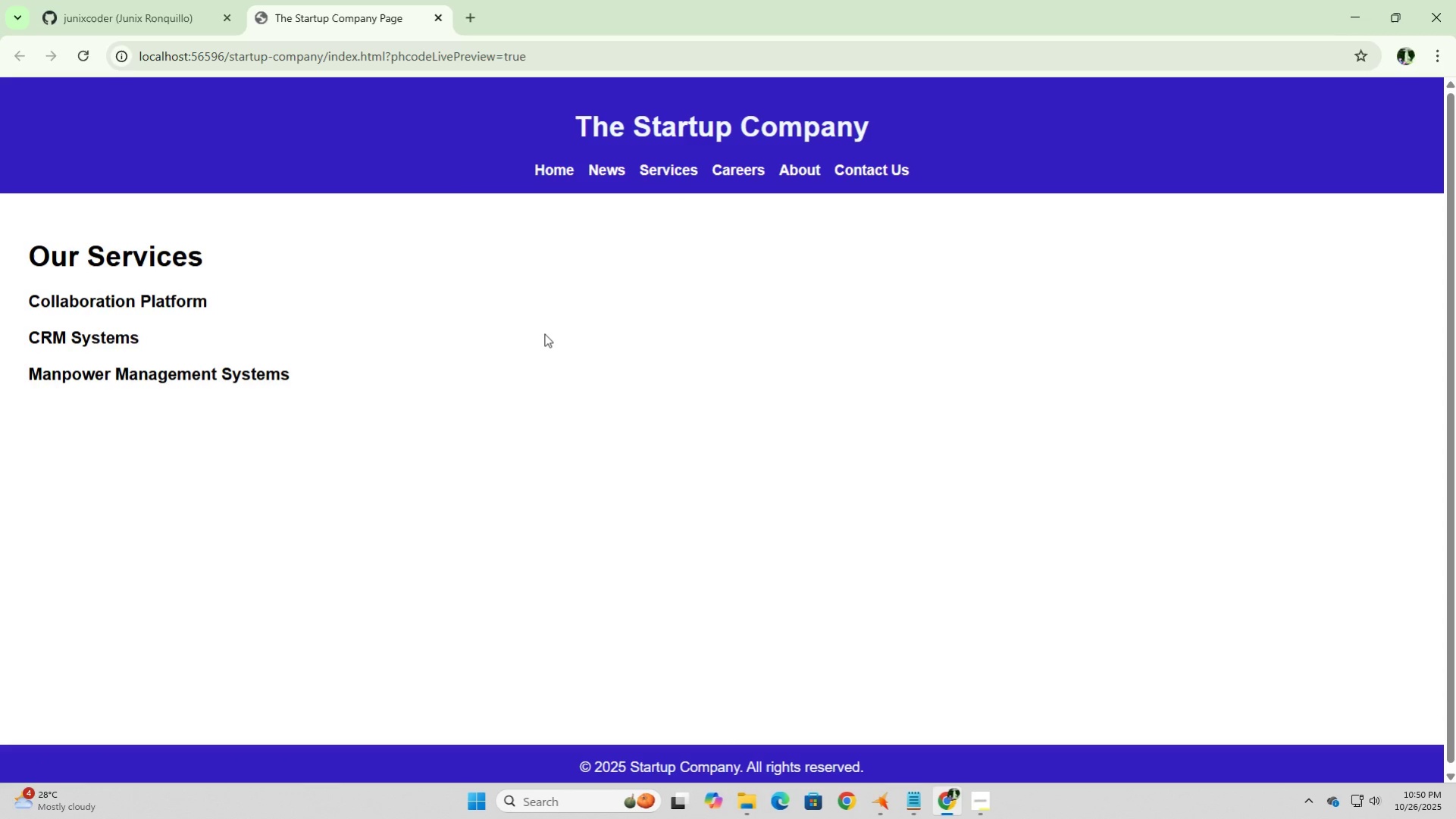 
left_click([544, 333])
 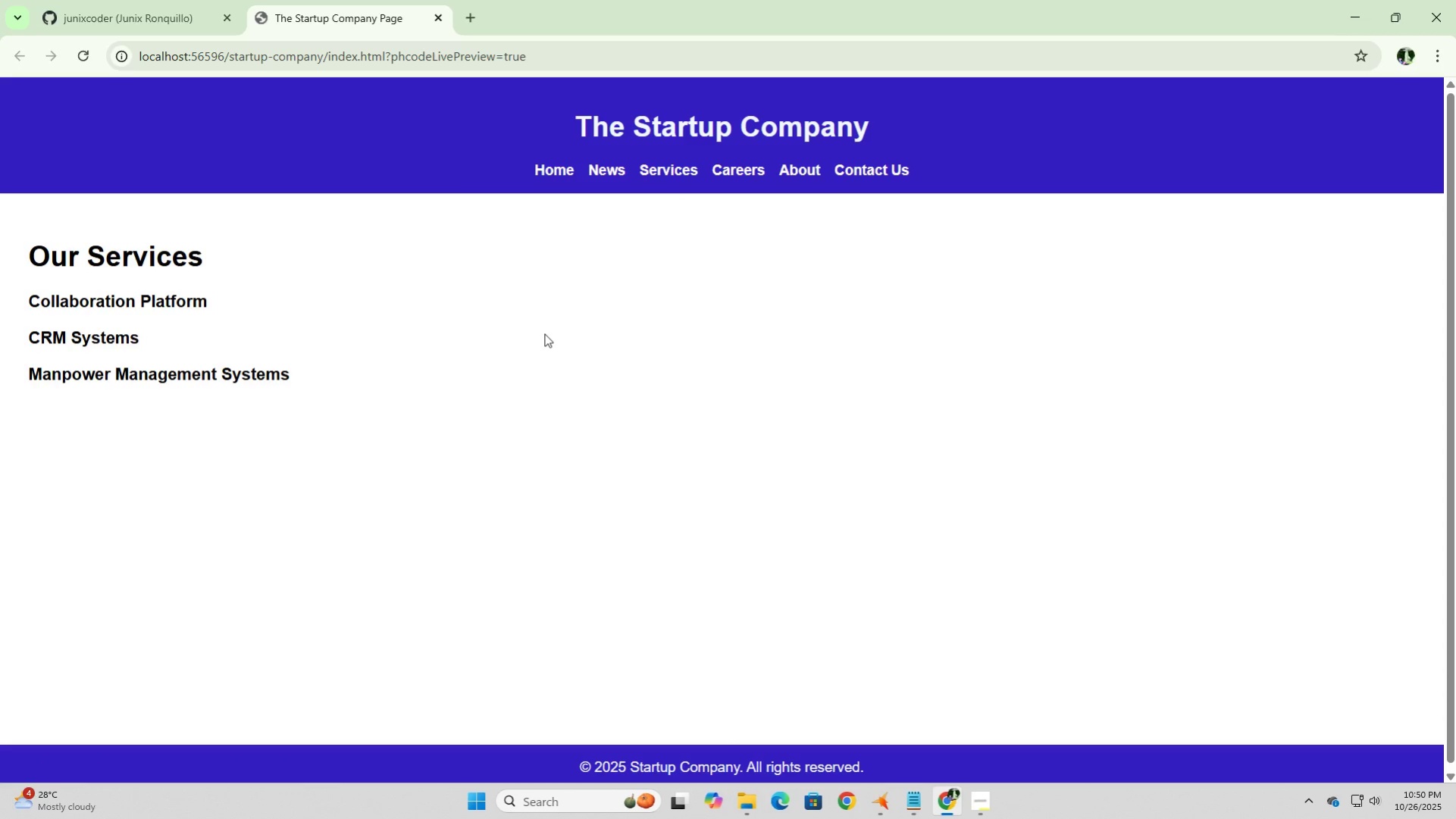 
left_click([544, 333])
 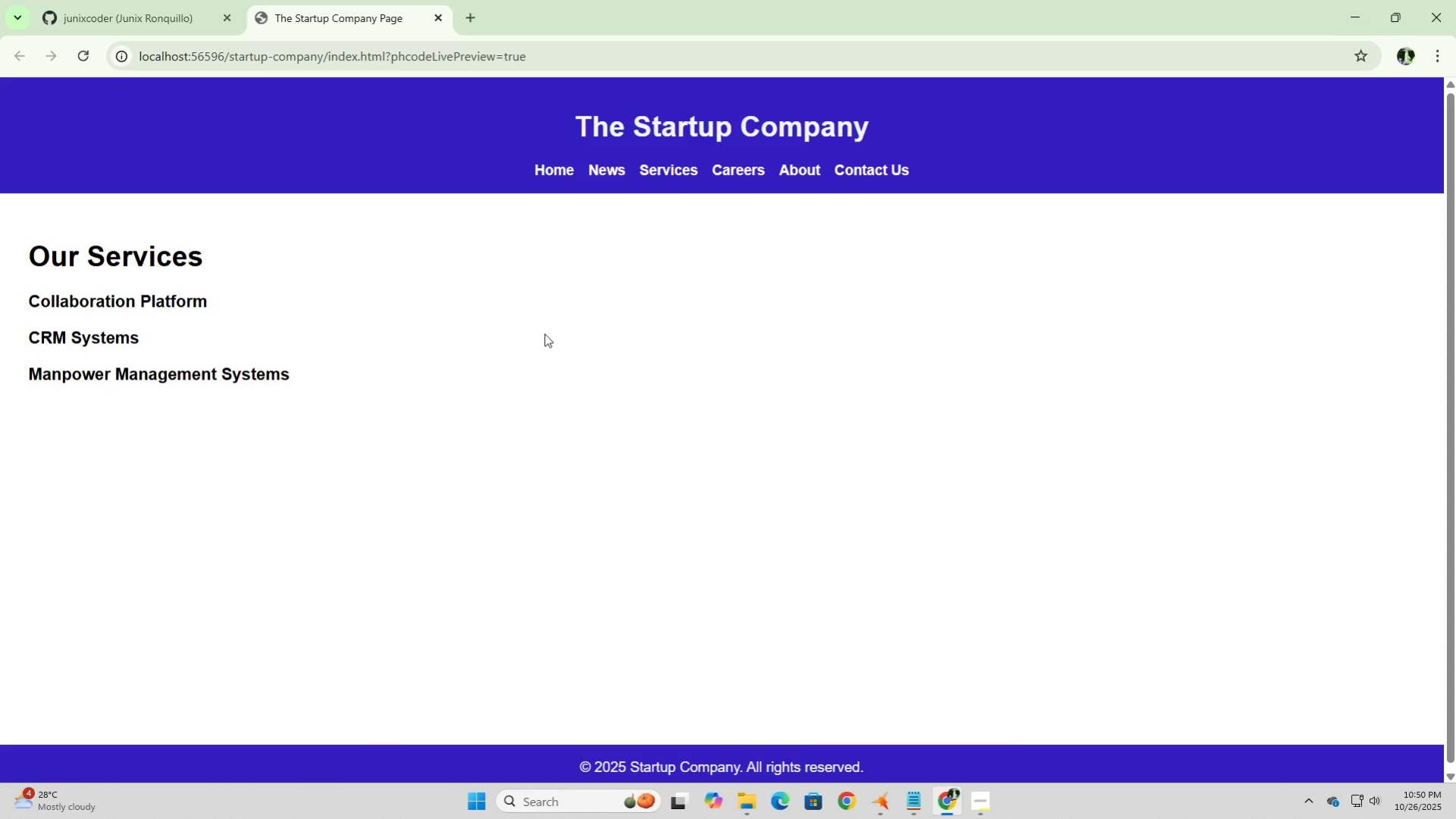 
left_click([544, 333])
 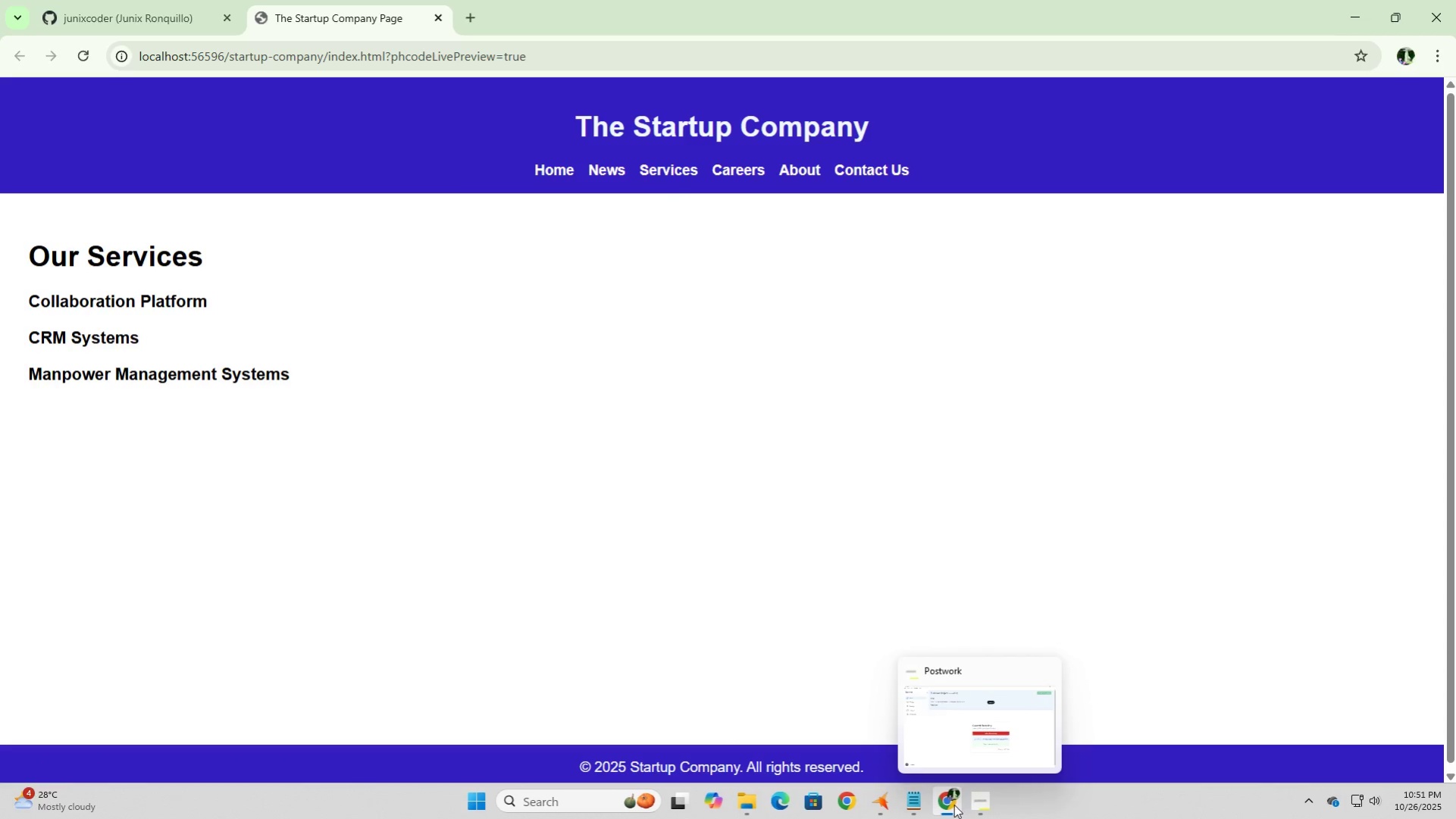 
left_click([880, 807])
 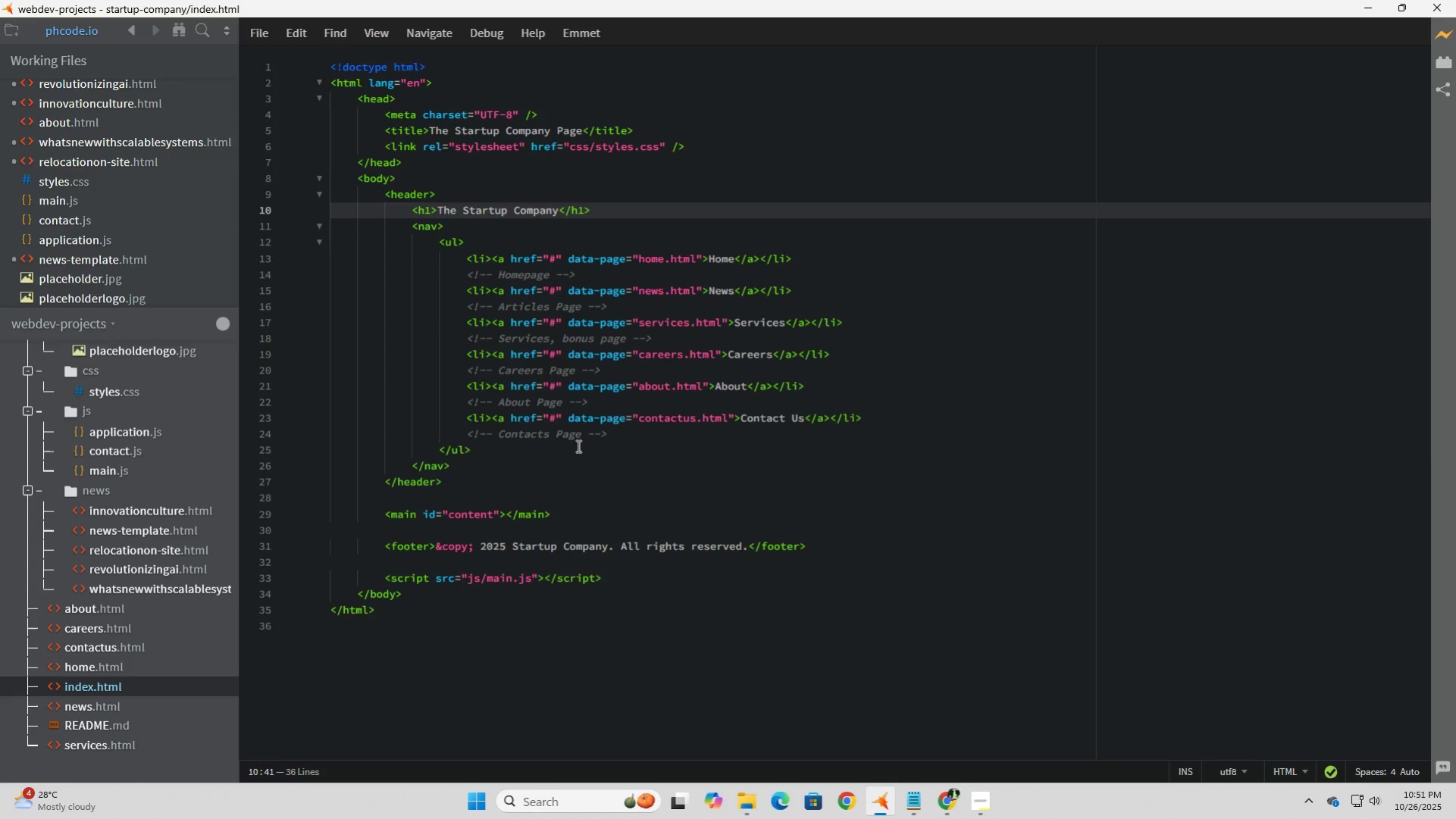 
left_click([578, 445])
 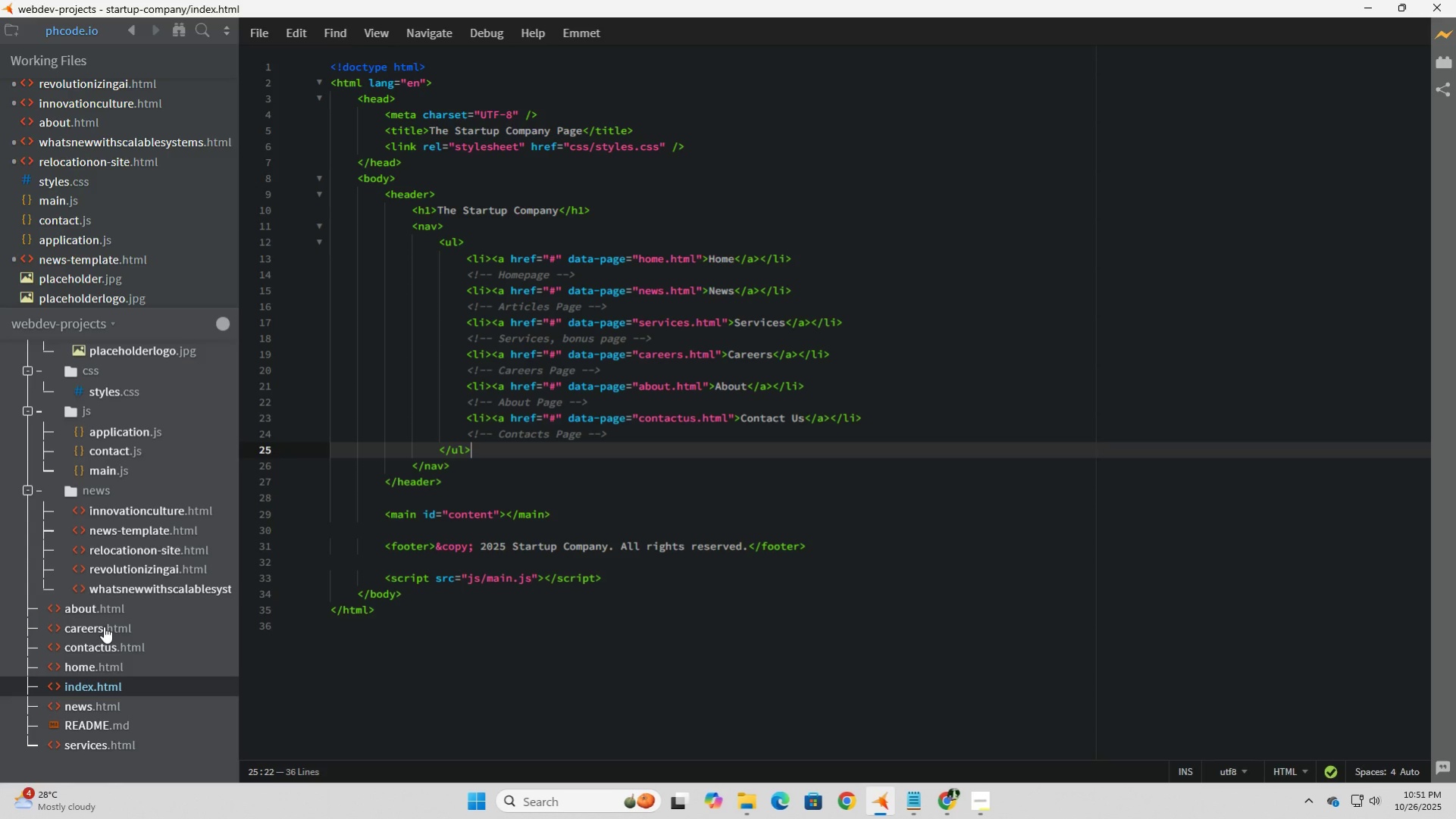 
wait(5.64)
 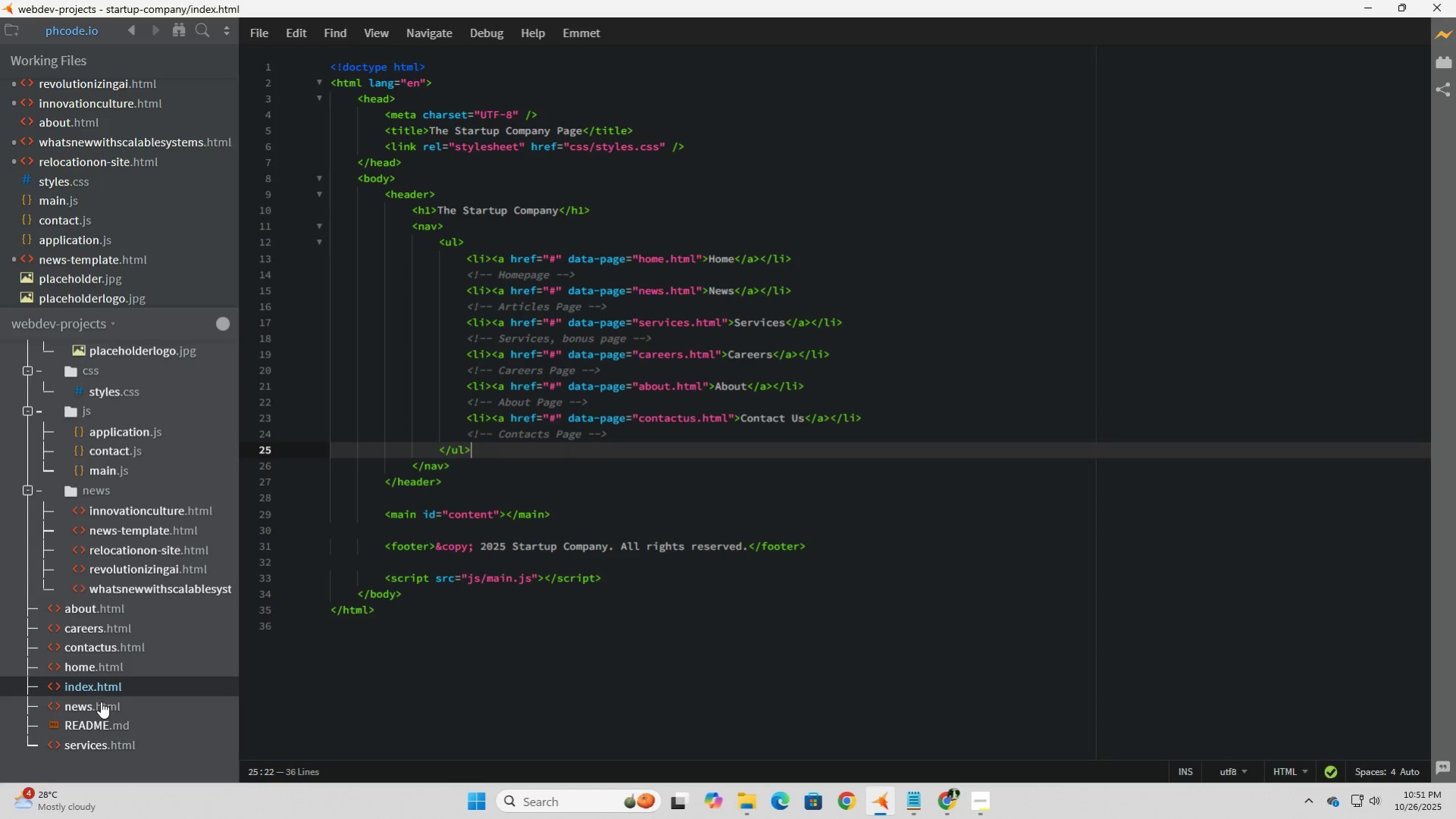 
left_click([76, 746])
 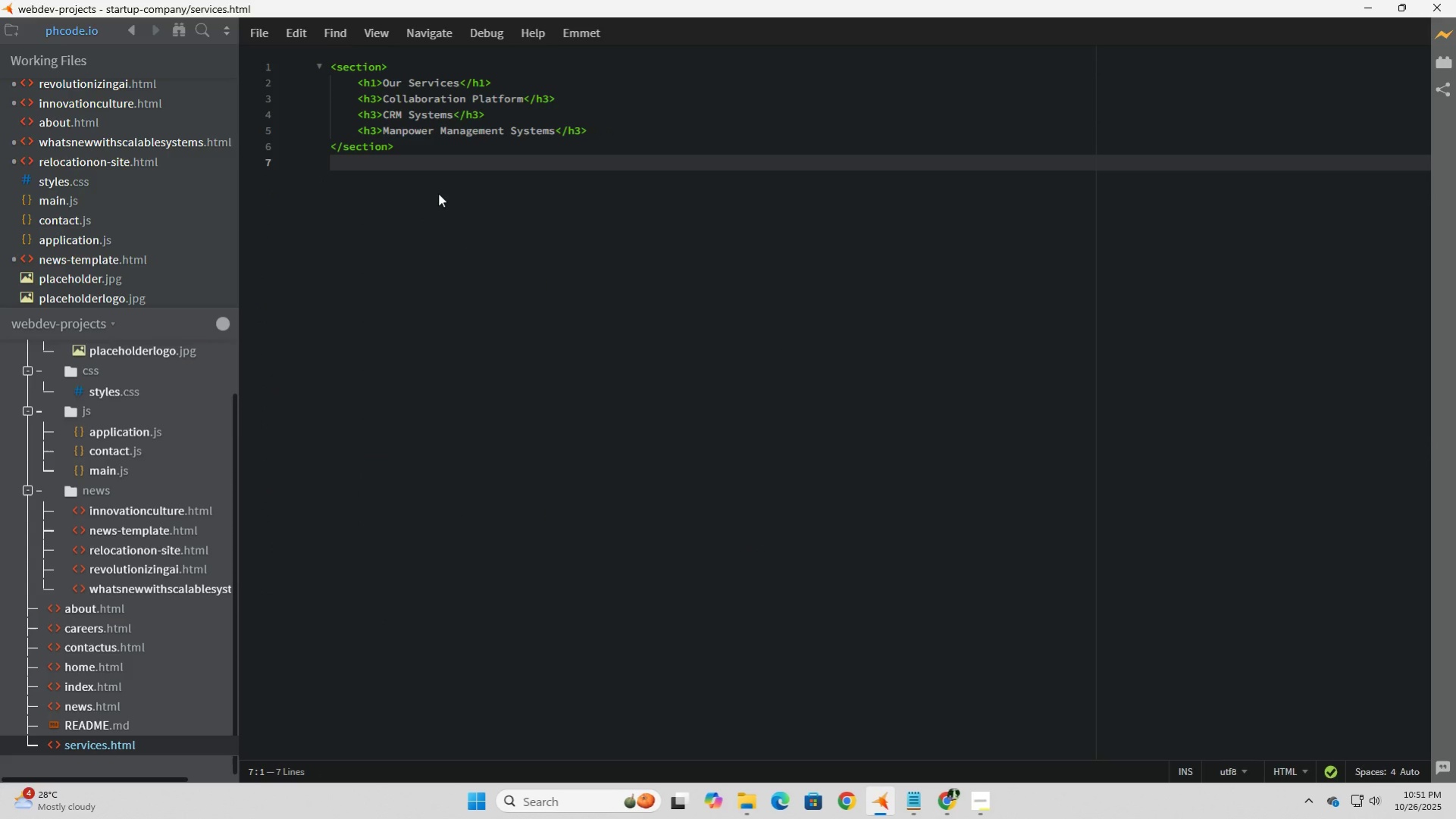 
left_click([442, 186])
 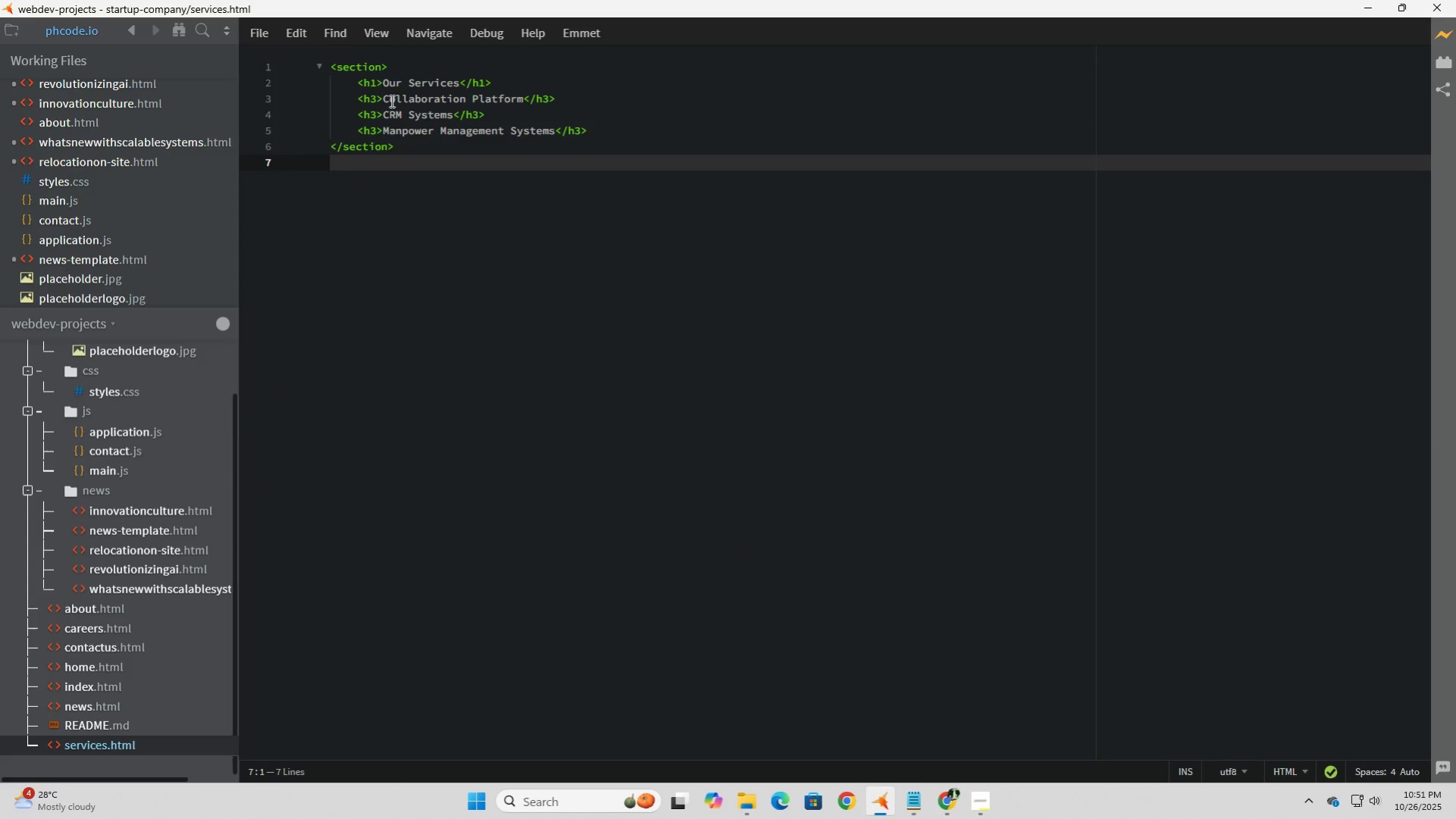 
left_click([586, 98])
 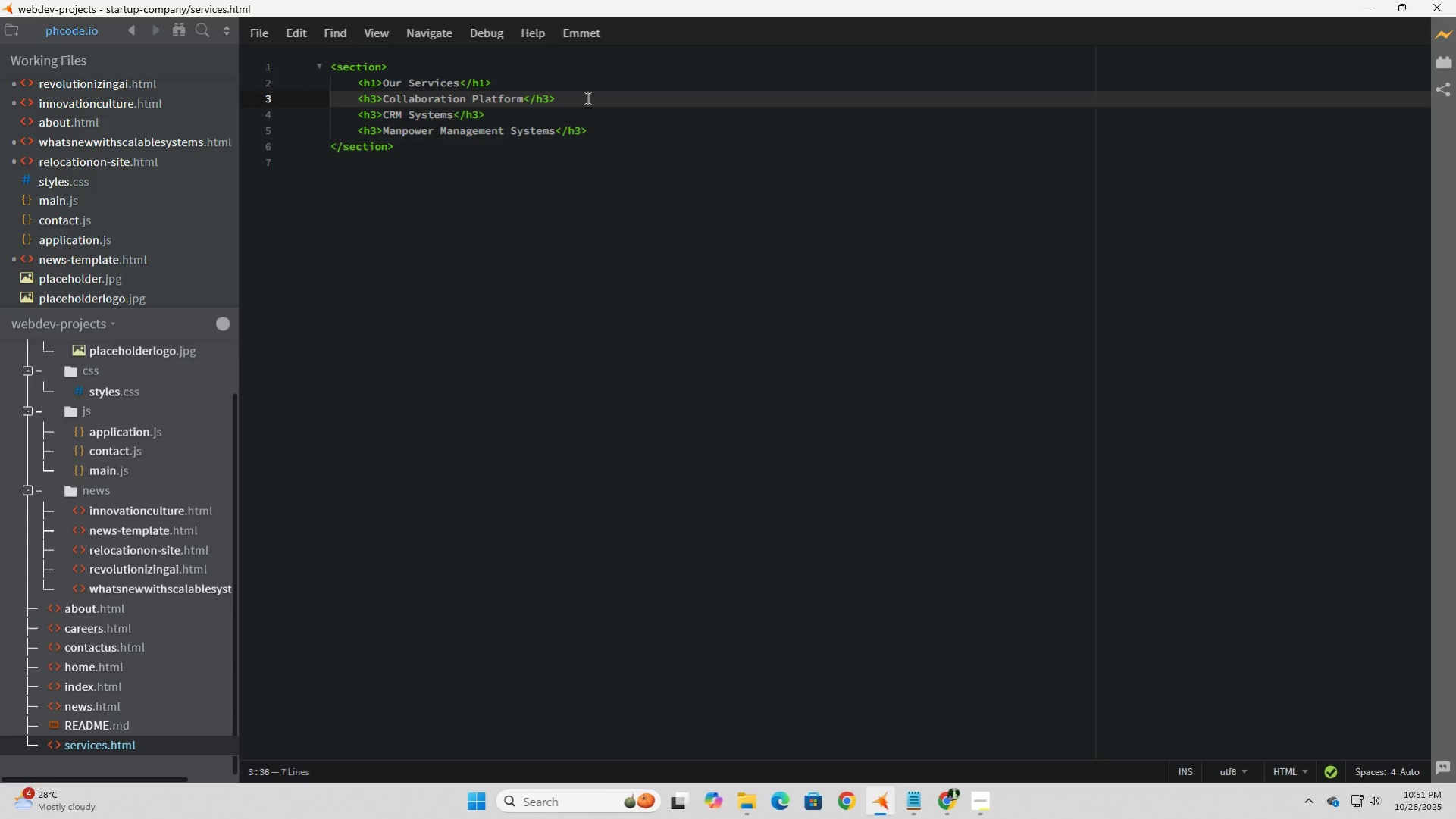 
left_click([586, 98])
 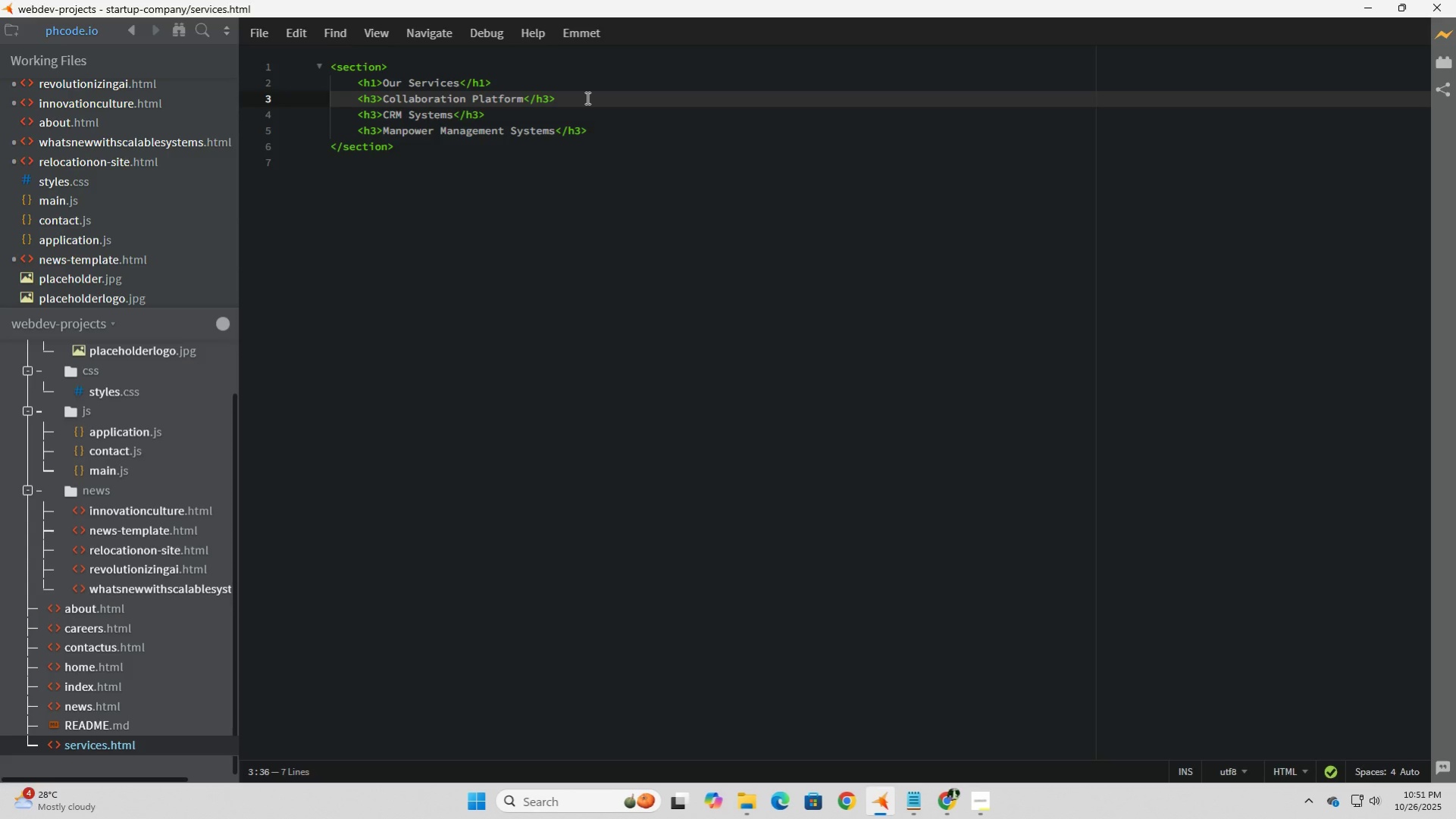 
left_click([586, 98])
 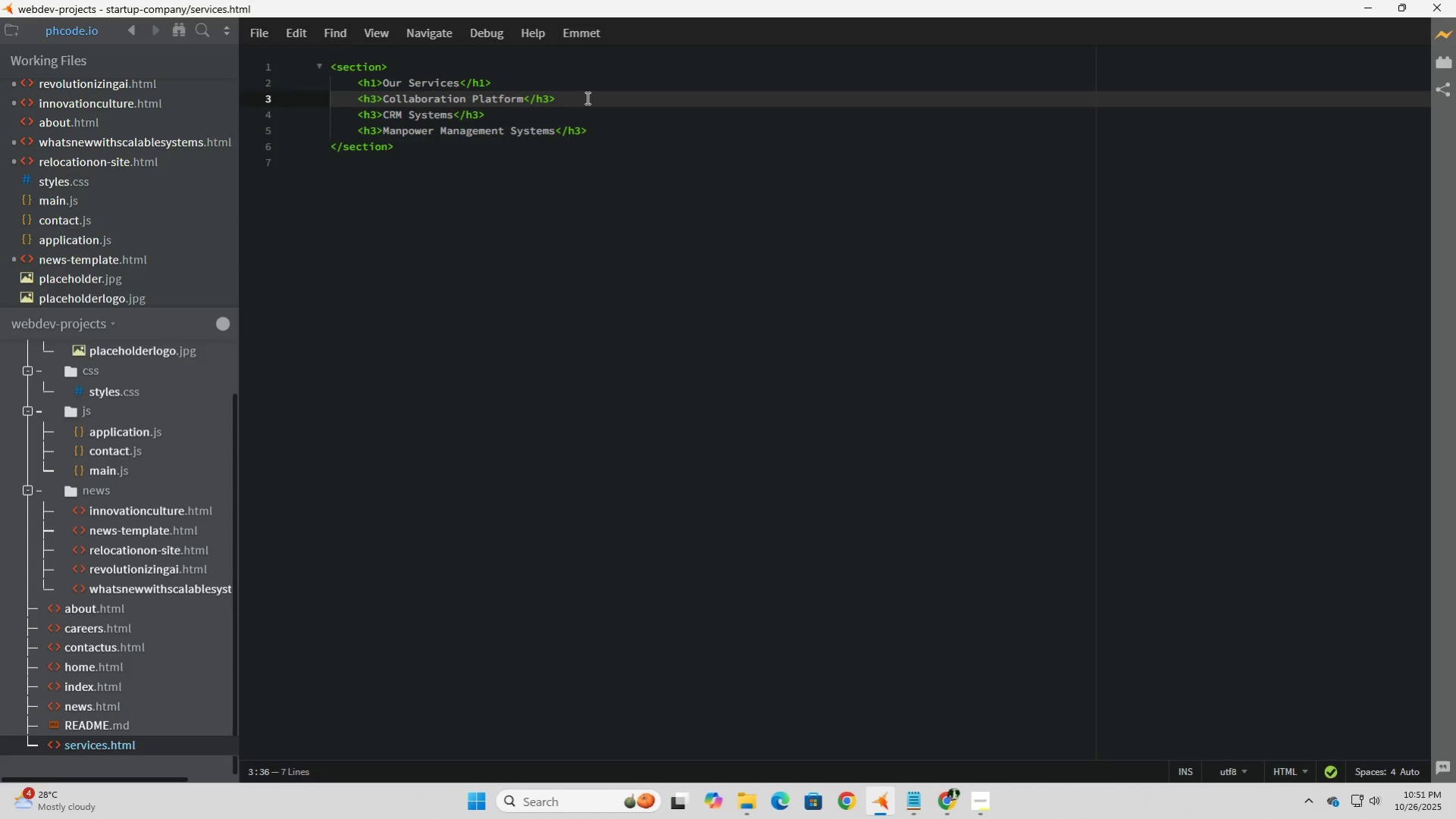 
wait(7.48)
 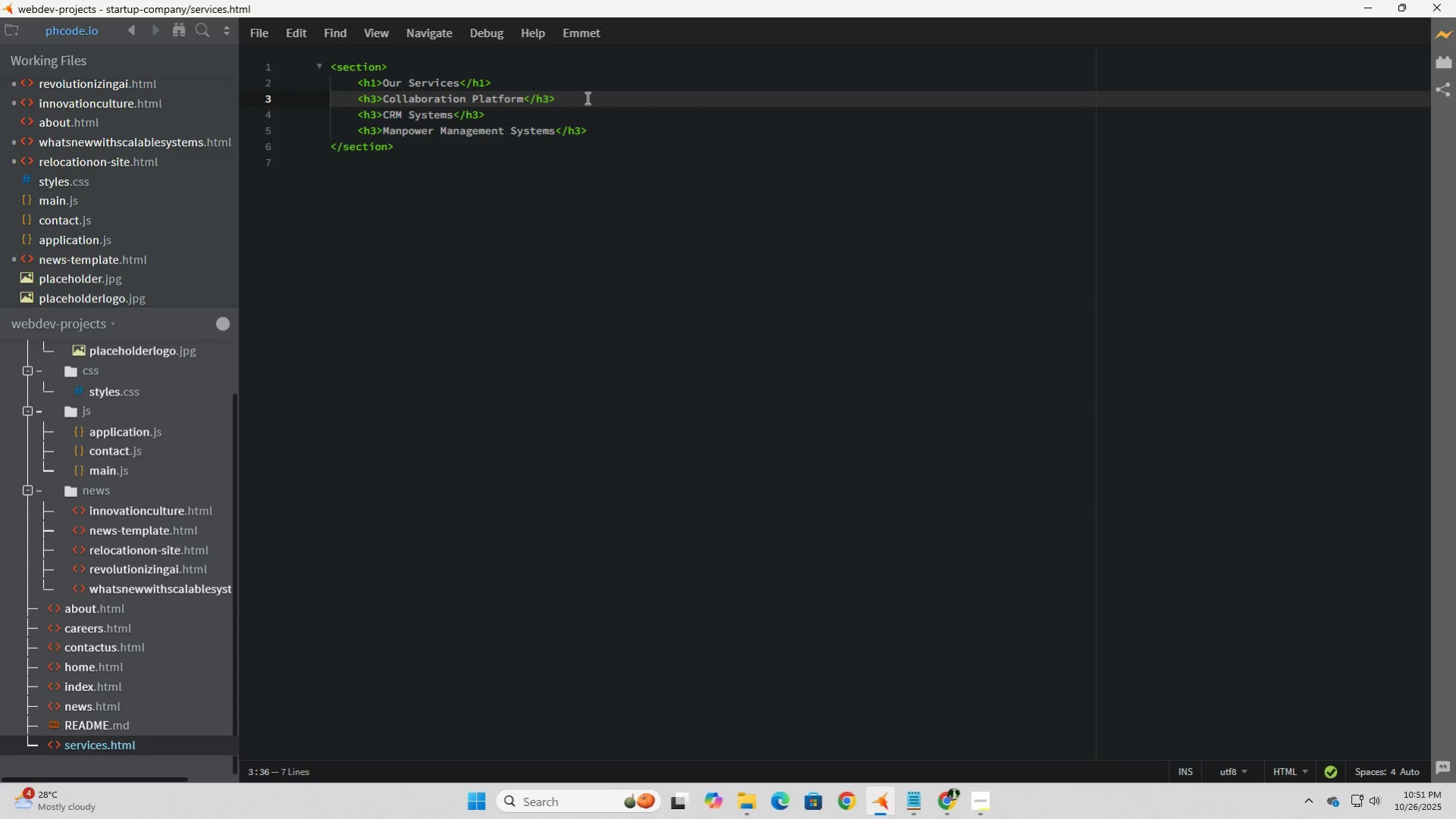 
key(Enter)
 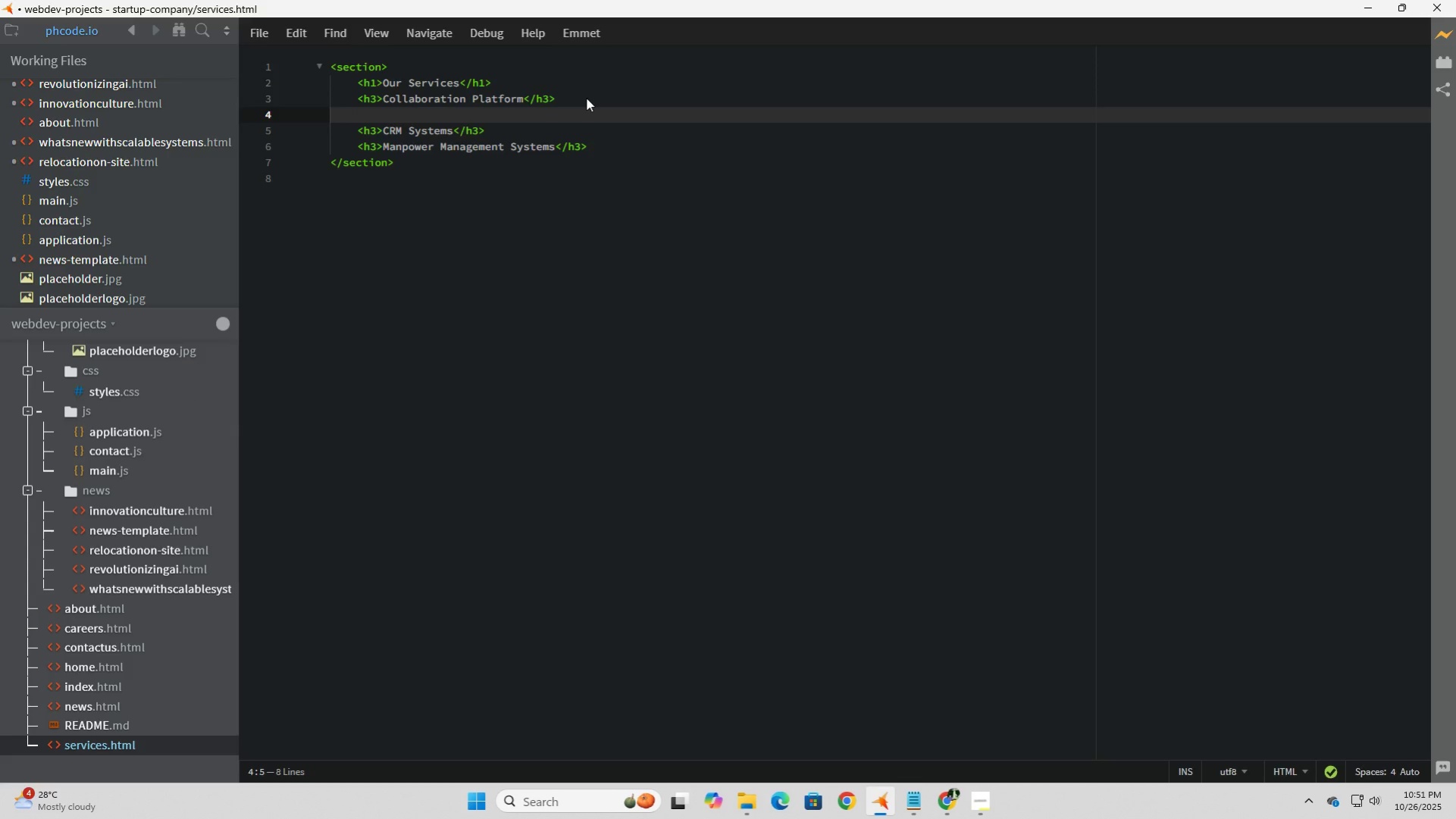 
type(<img src)
 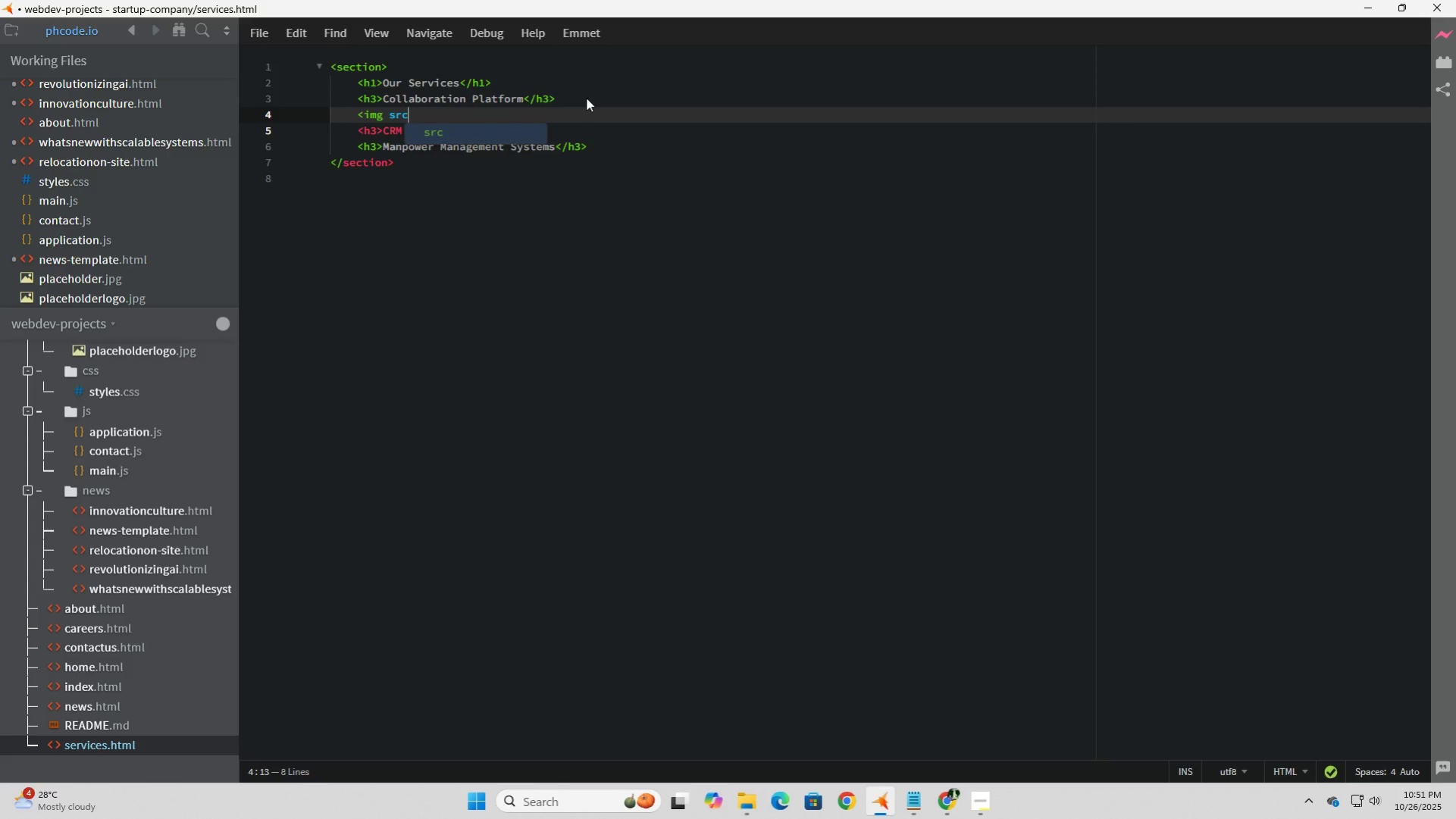 
key(Equal)
 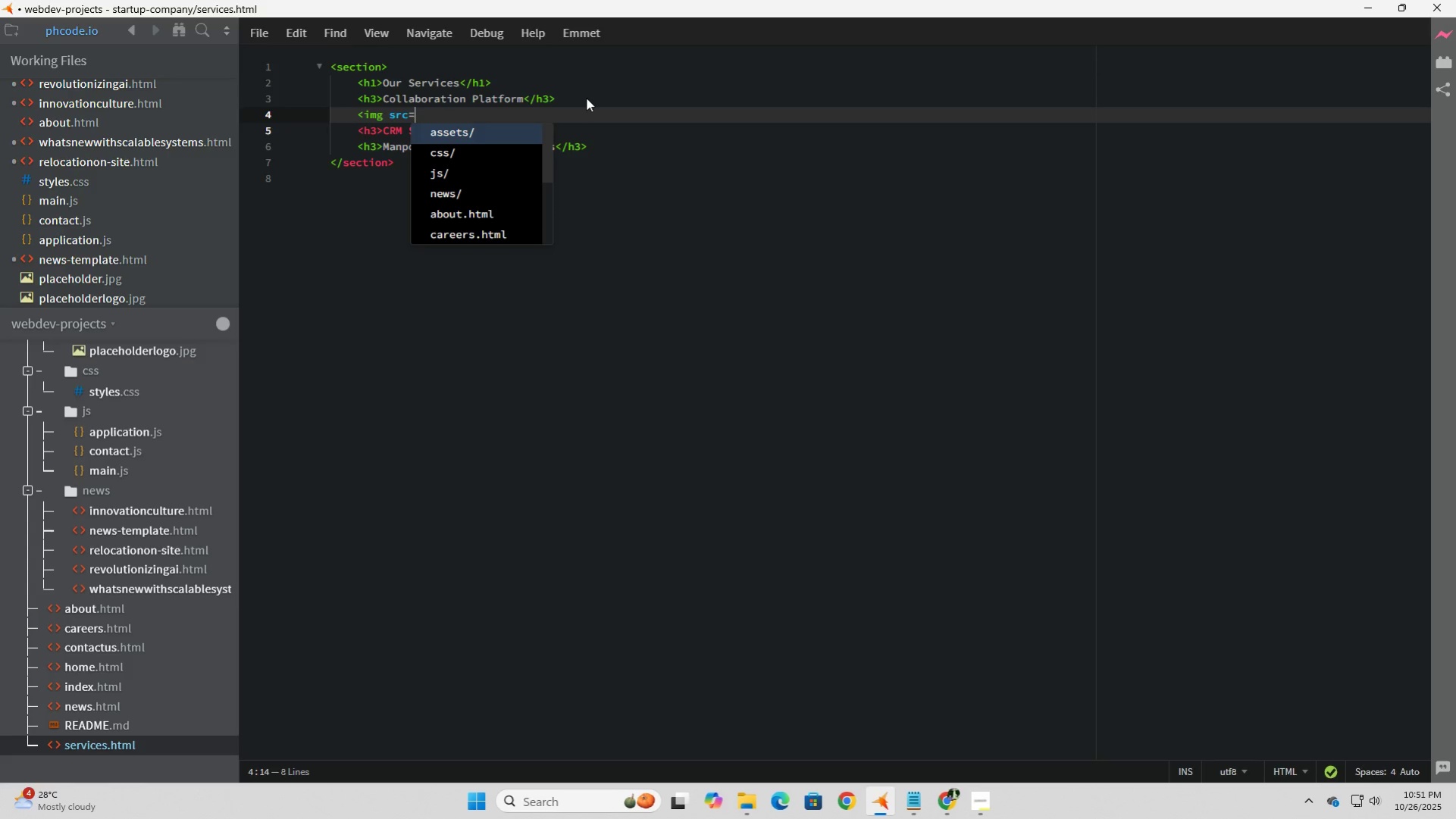 
key(Shift+Quote)
 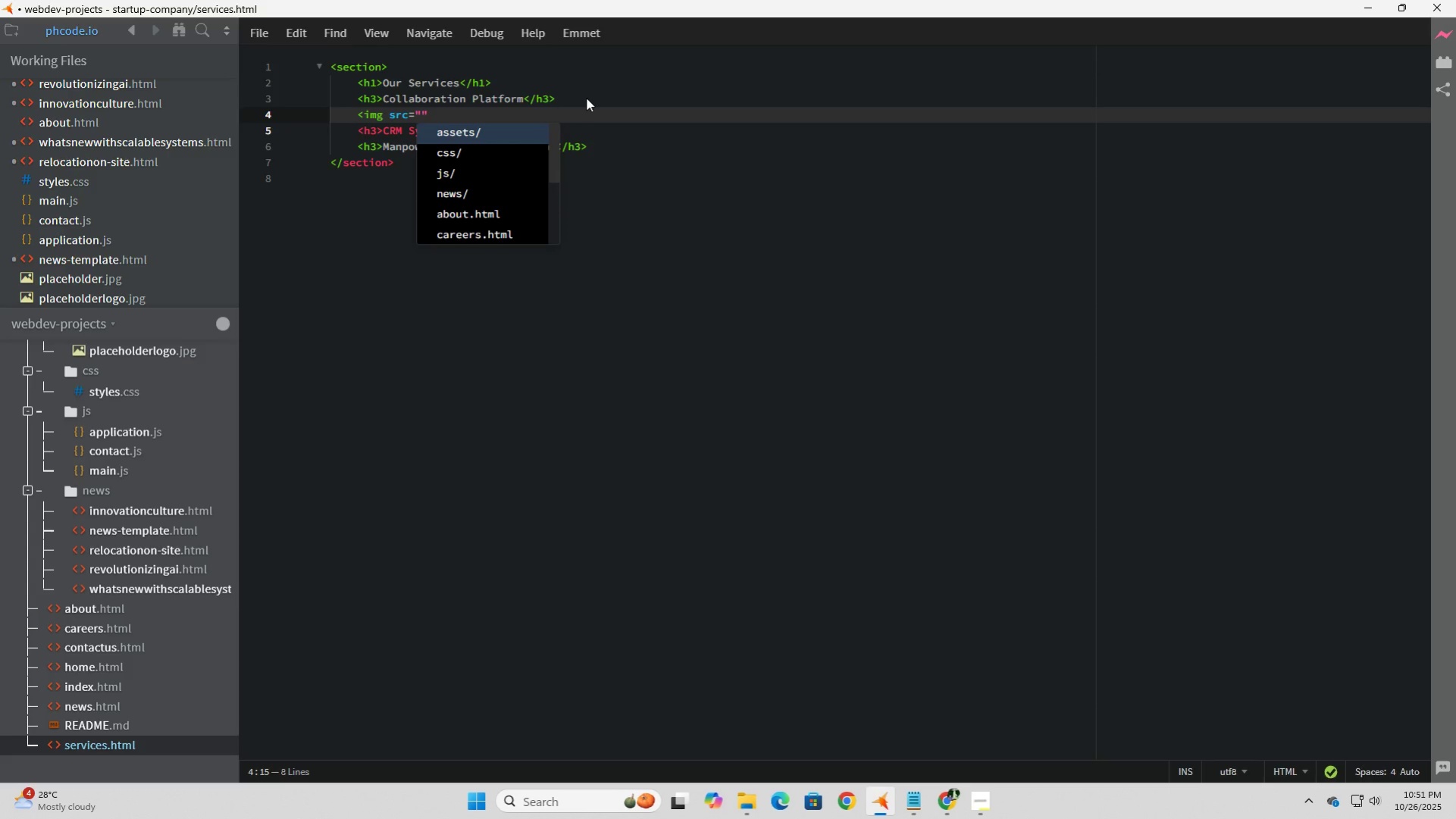 
key(Tab)
 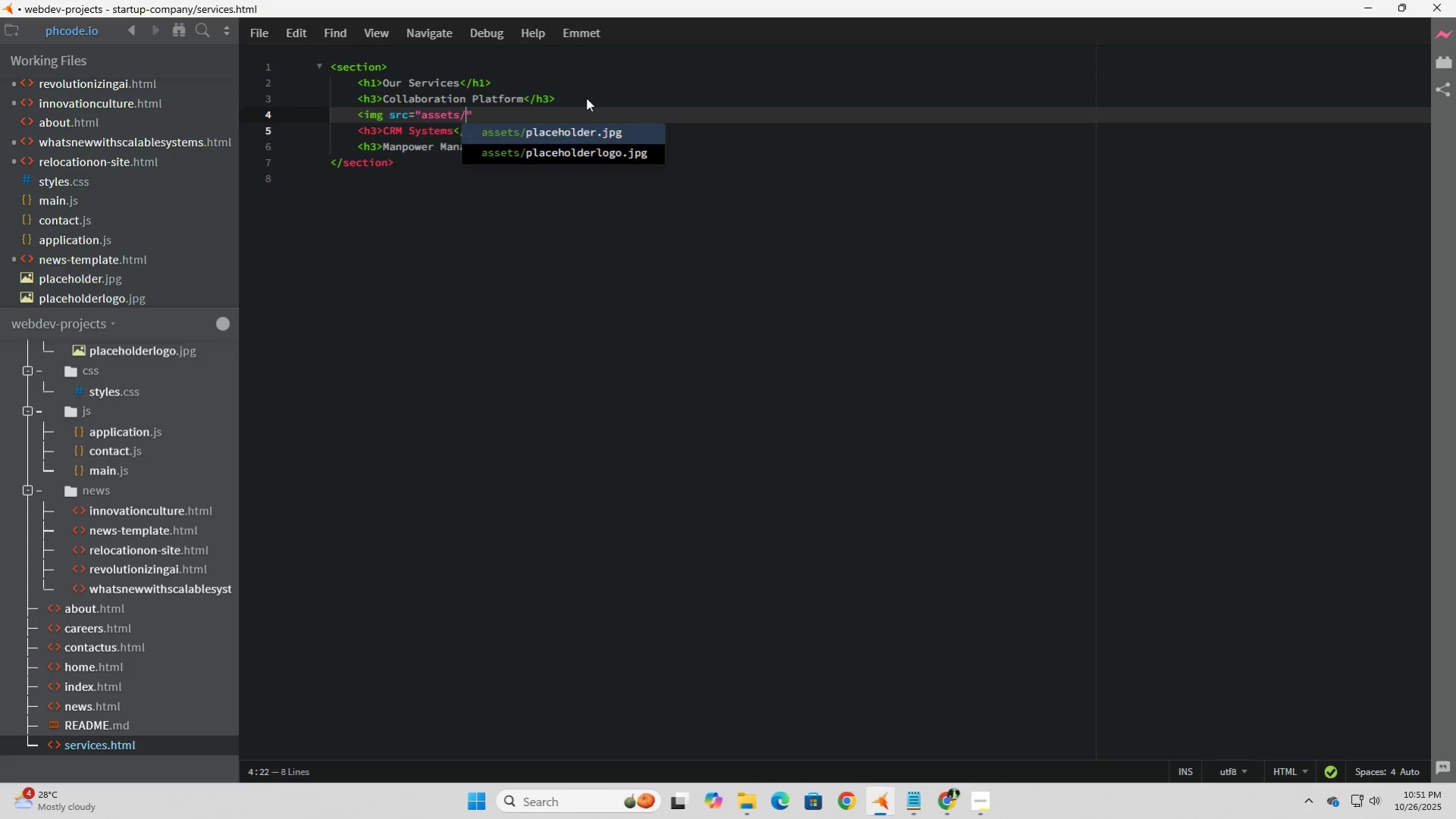 
key(Tab)
 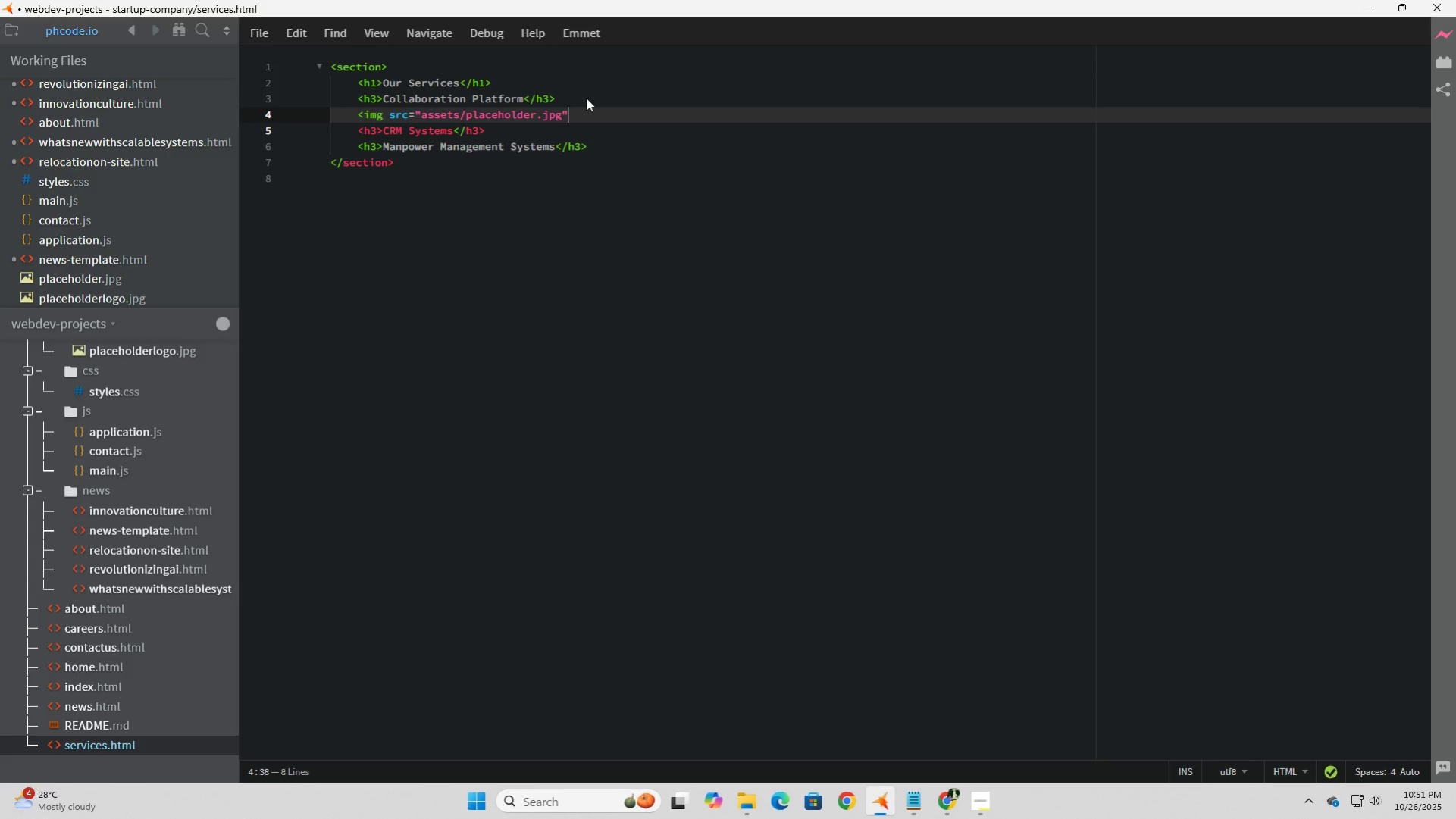 
key(Shift+Period)
 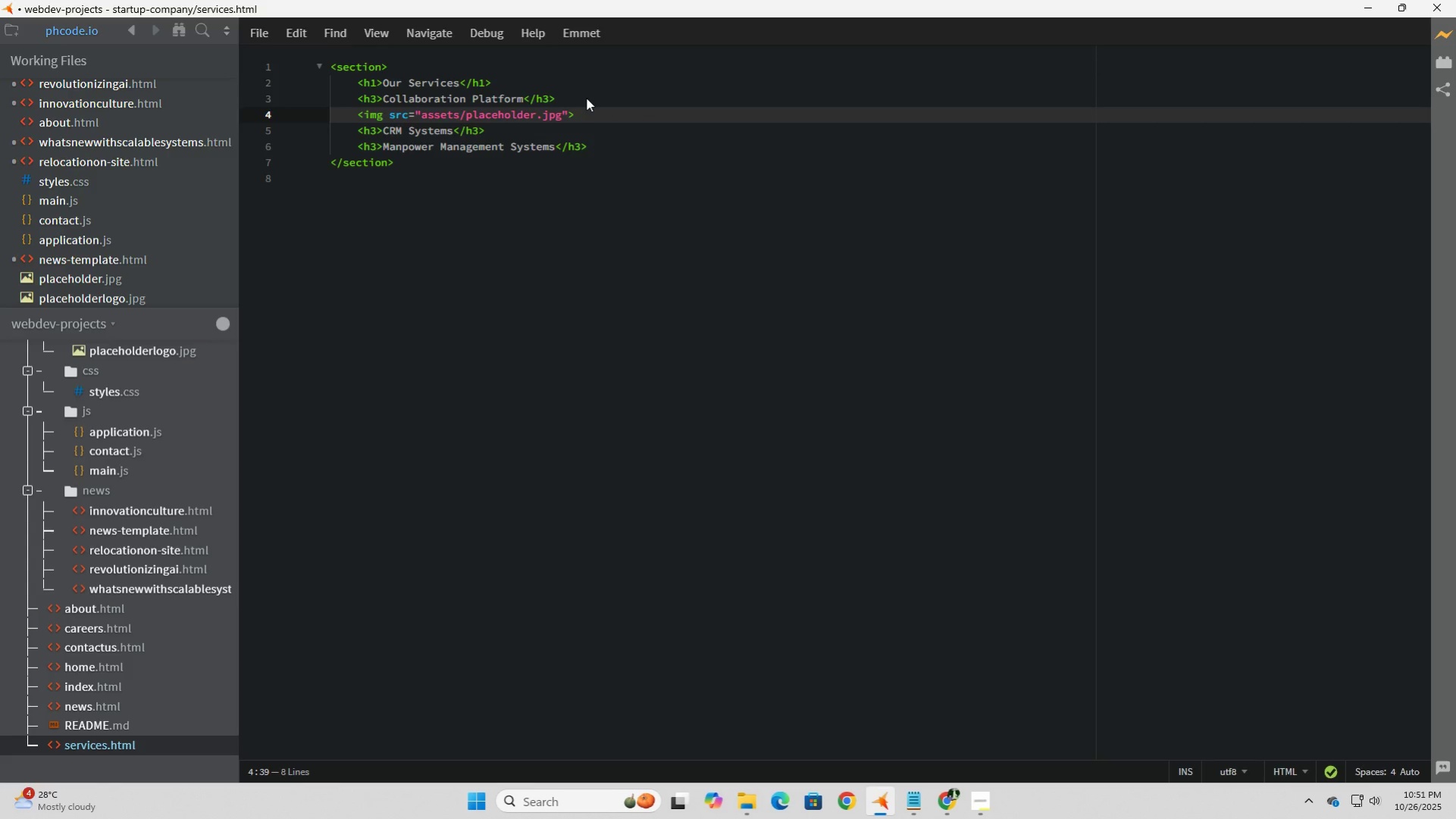 
key(ArrowLeft)
 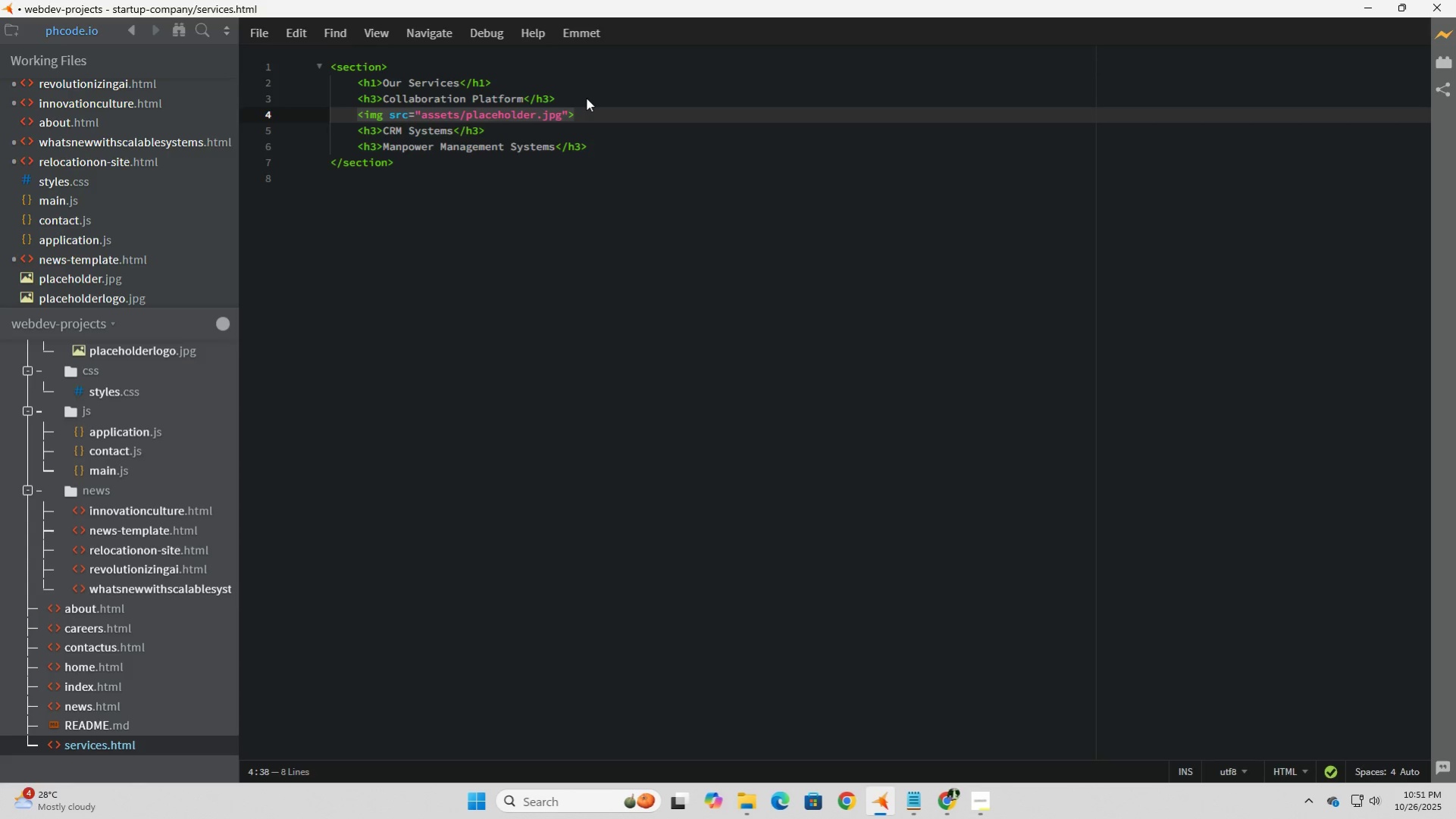 
type( alt=")
 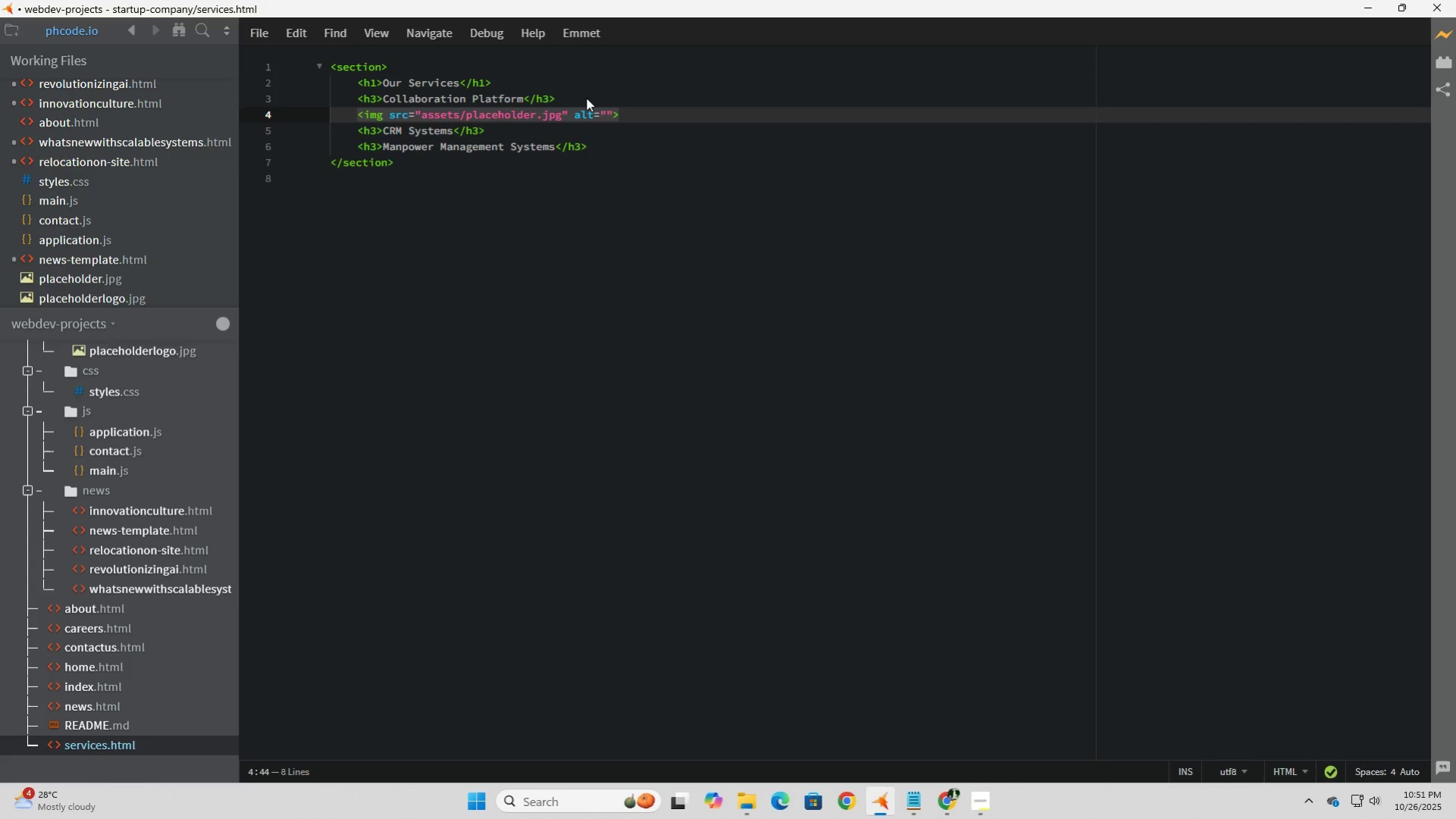 
key(Control+C)
 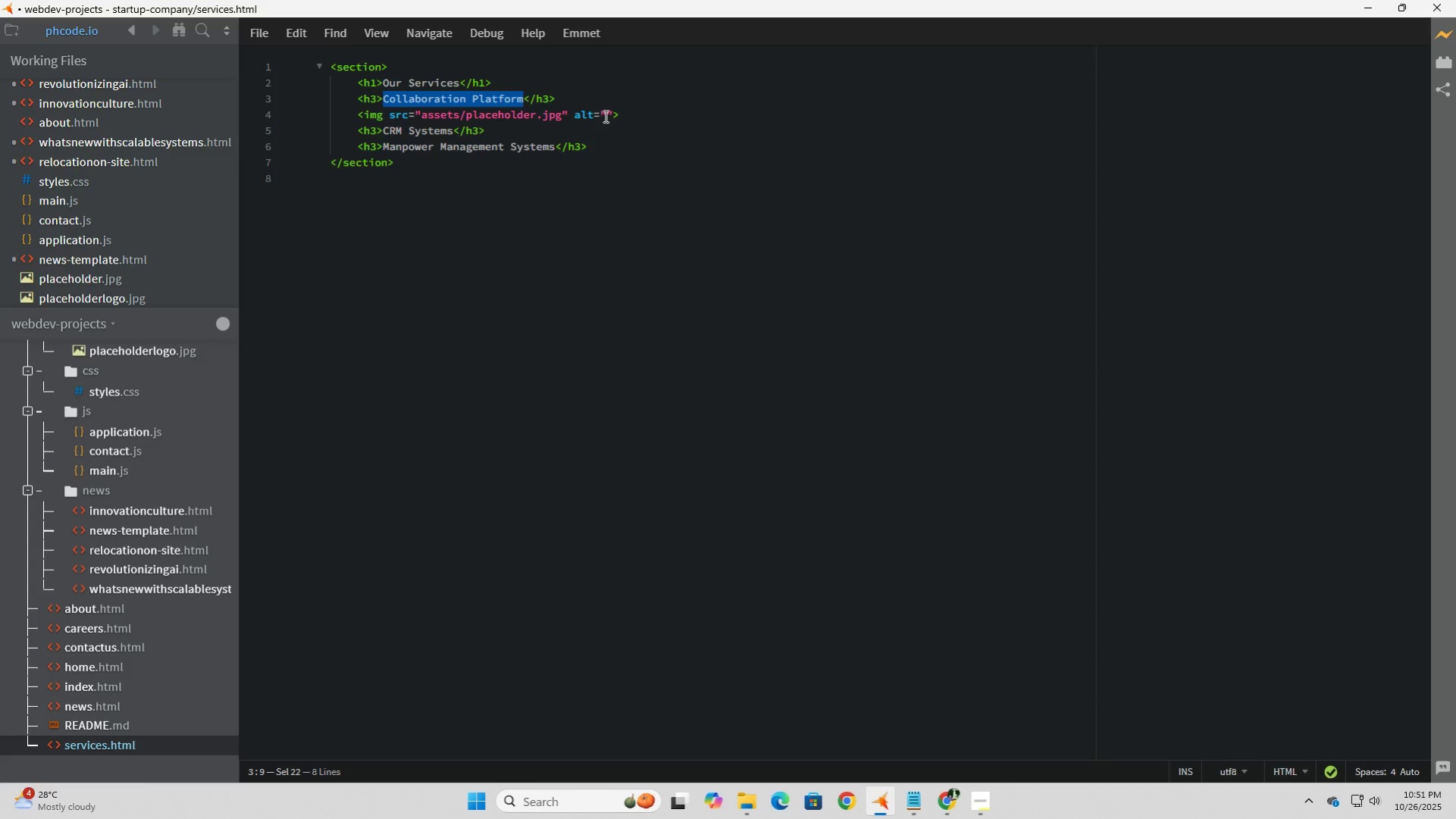 
left_click([606, 114])
 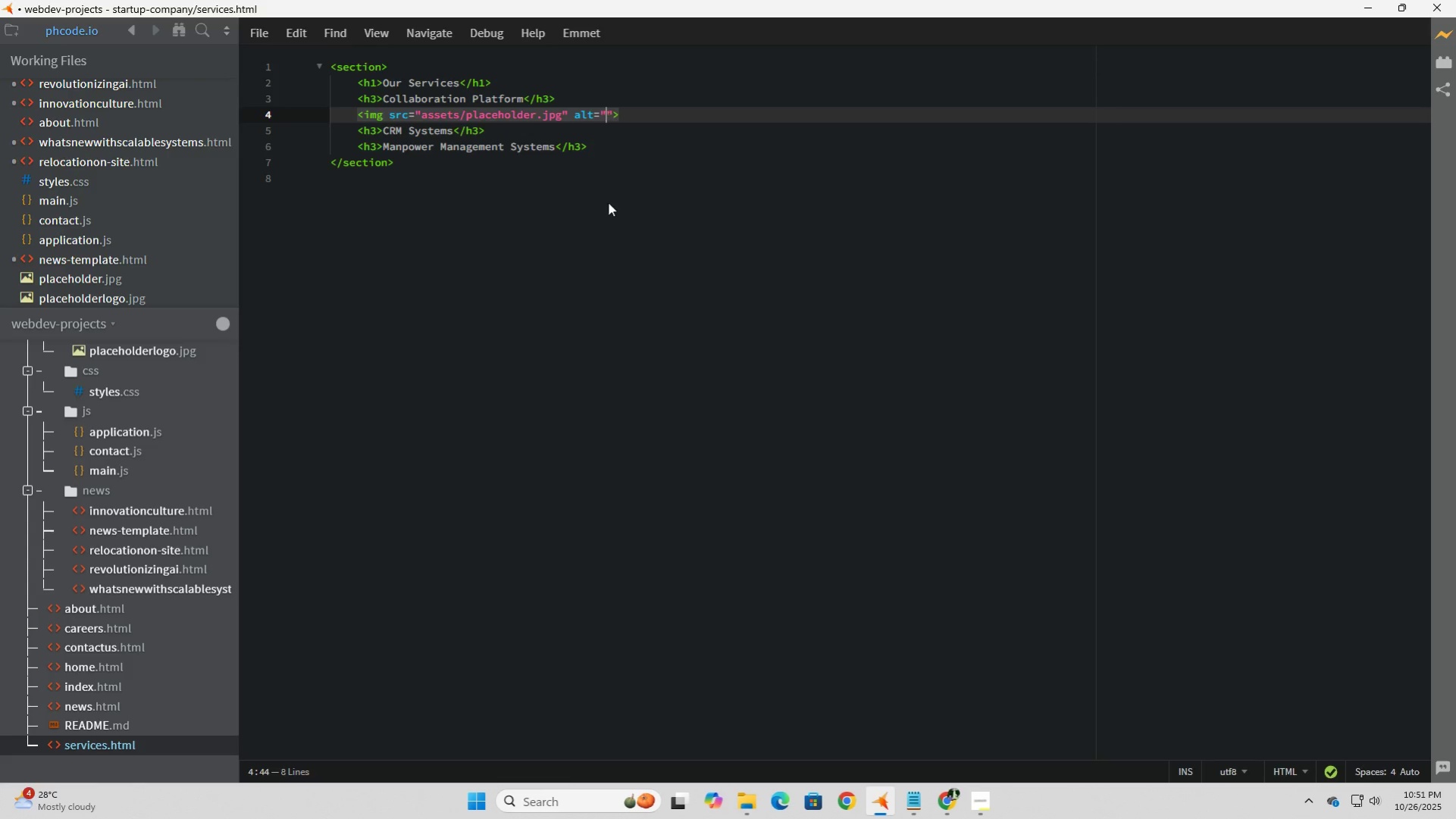 
key(Control+V)
 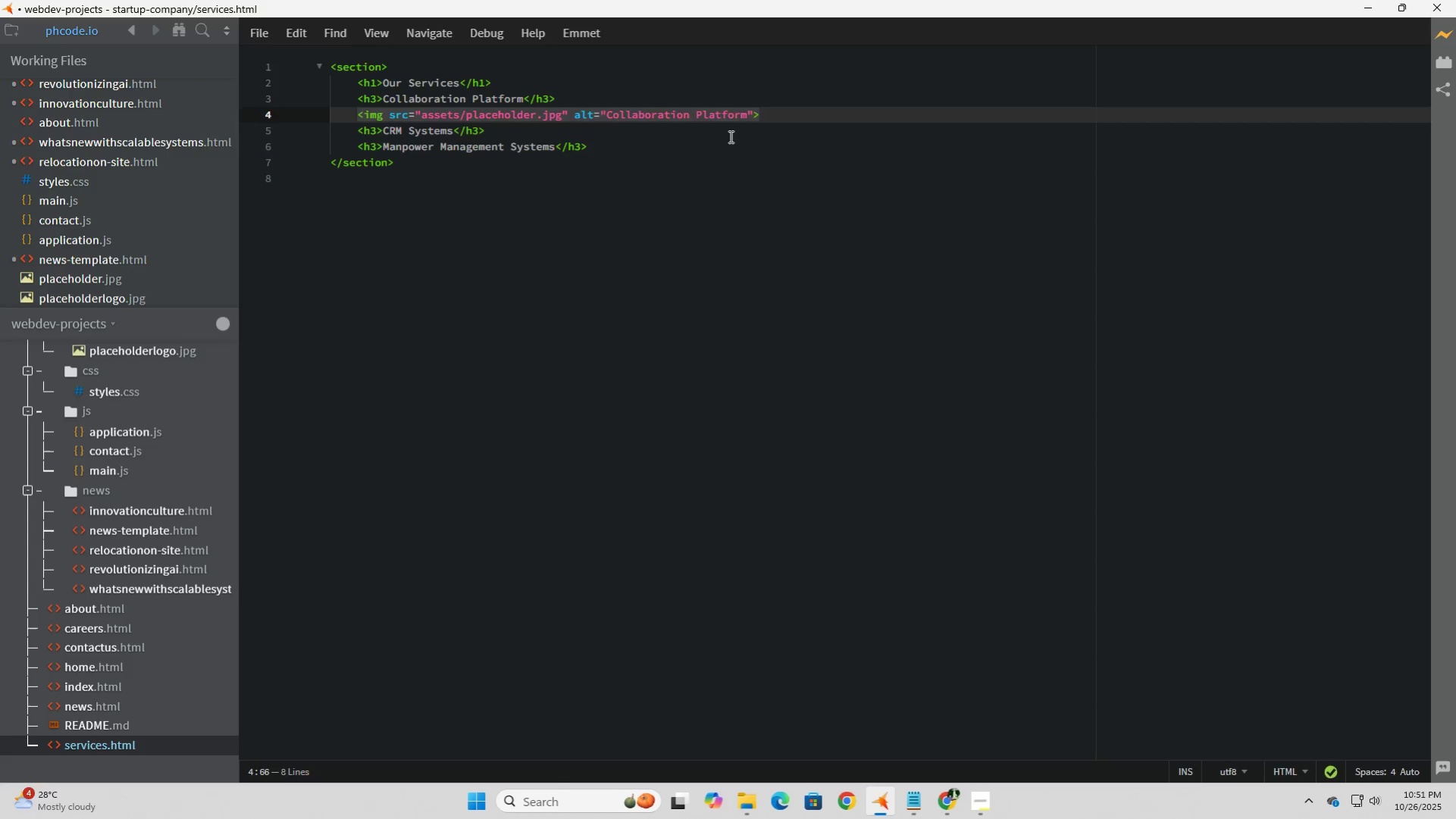 
left_click([729, 136])
 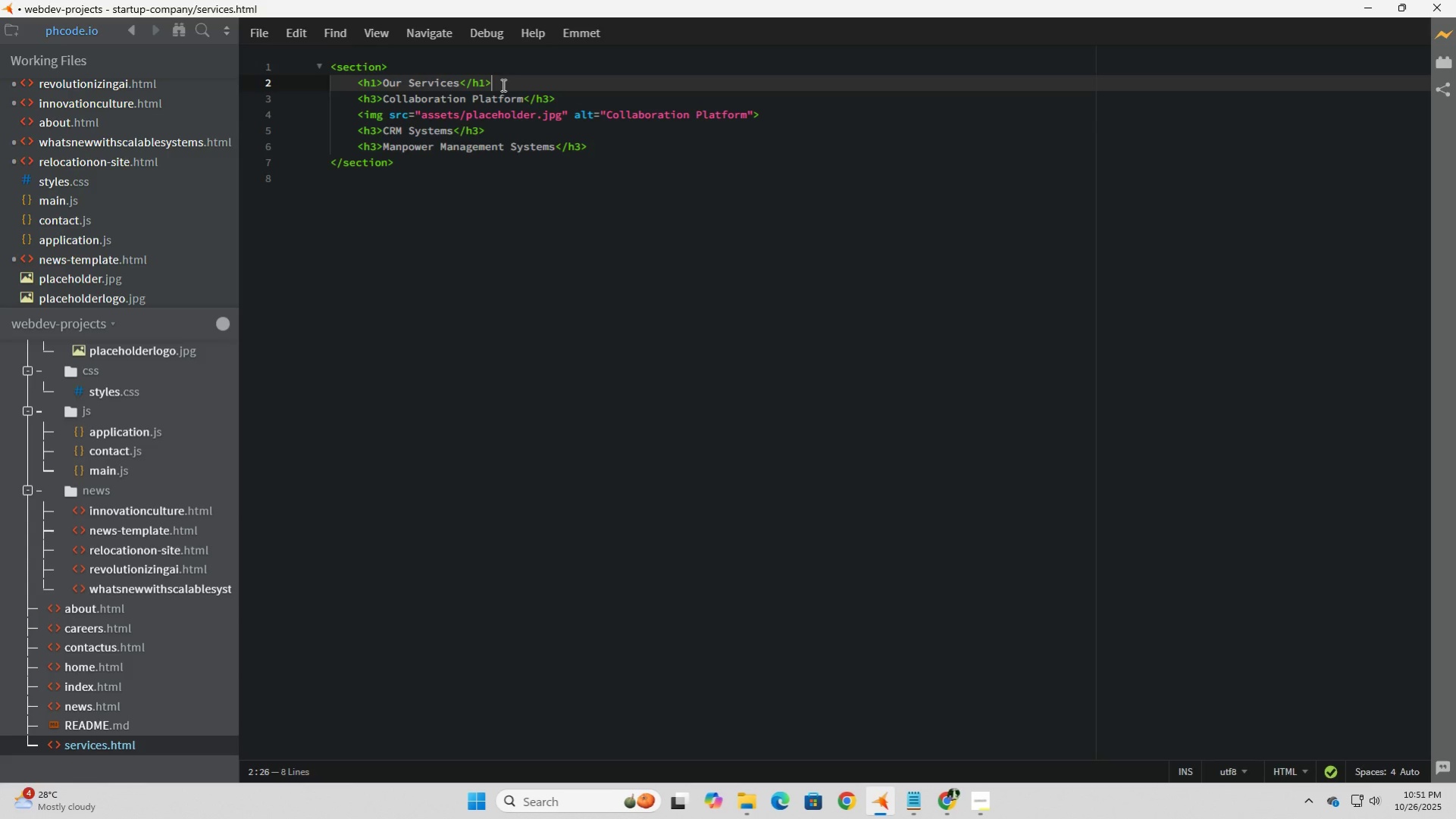 
key(Enter)
 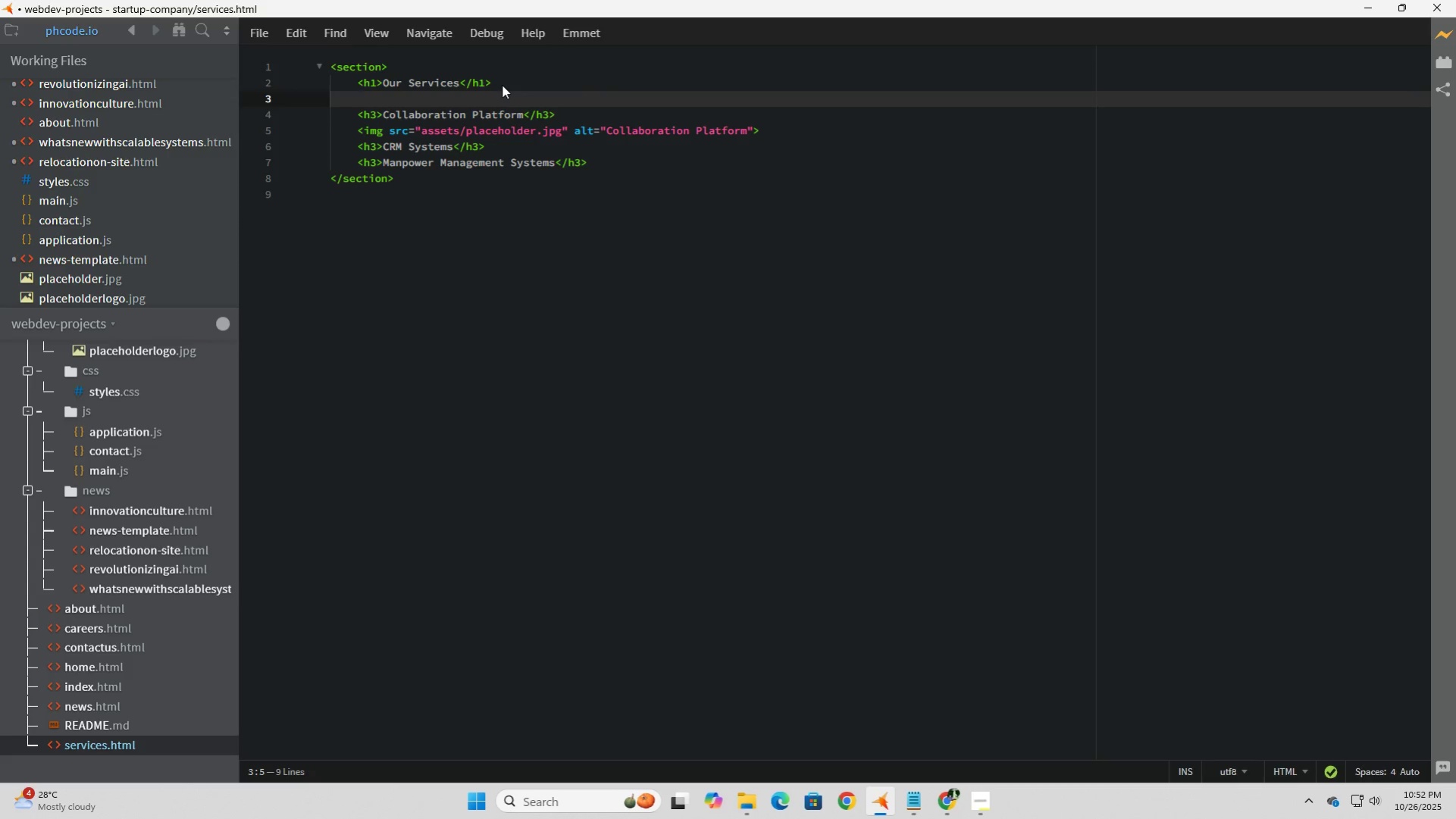 
type(<div>)
 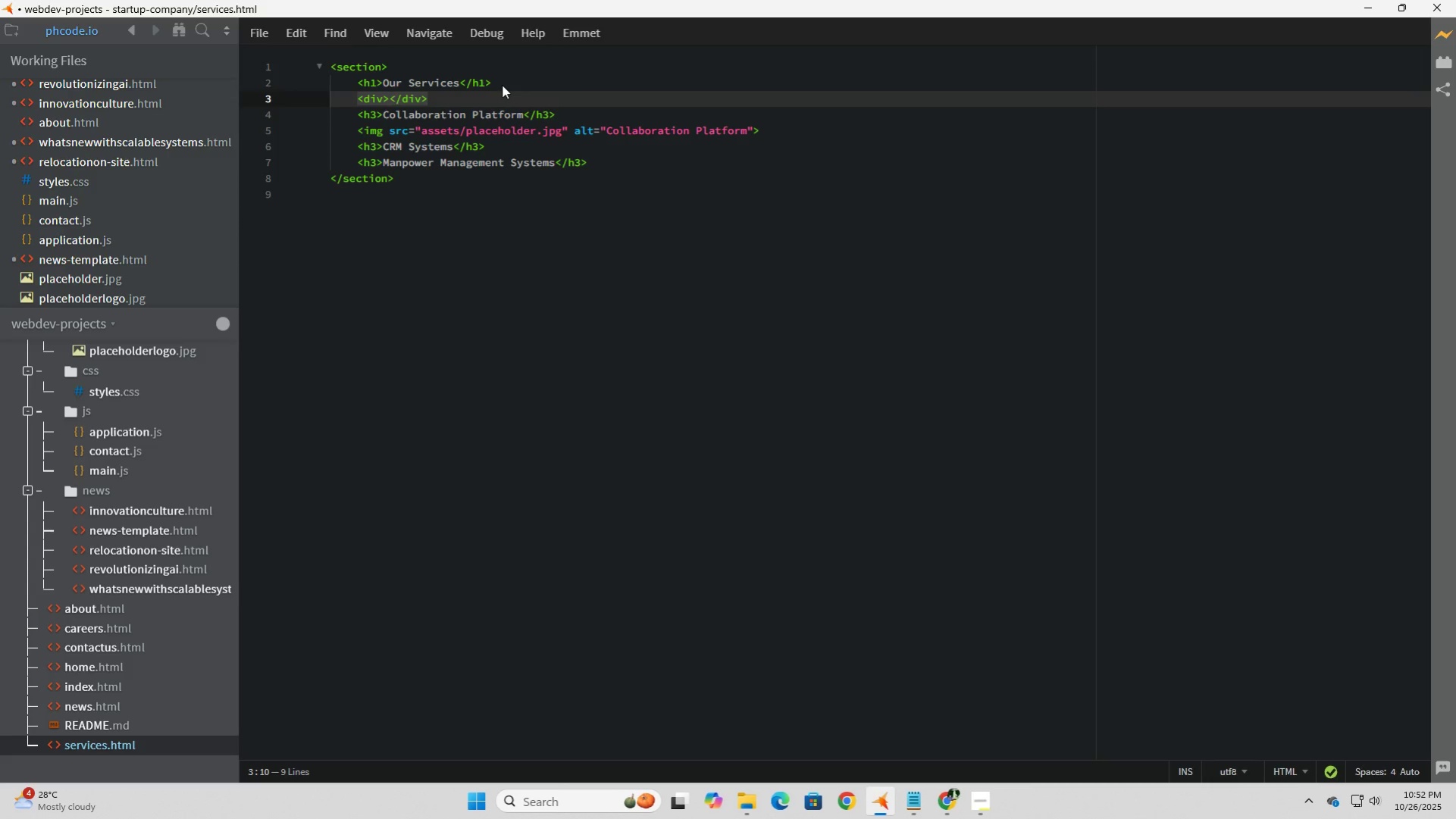 
wait(5.23)
 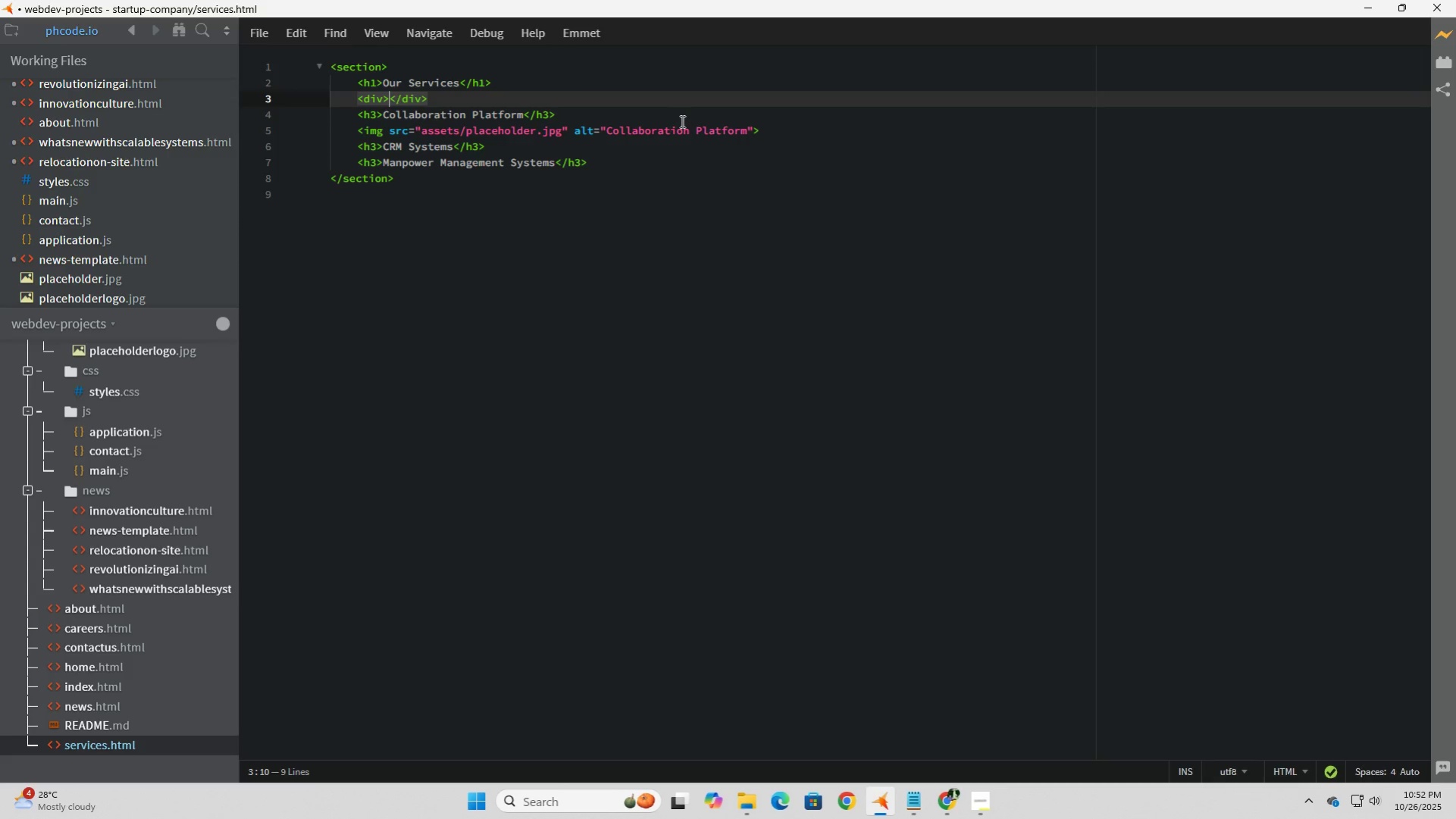 
key(Control+X)
 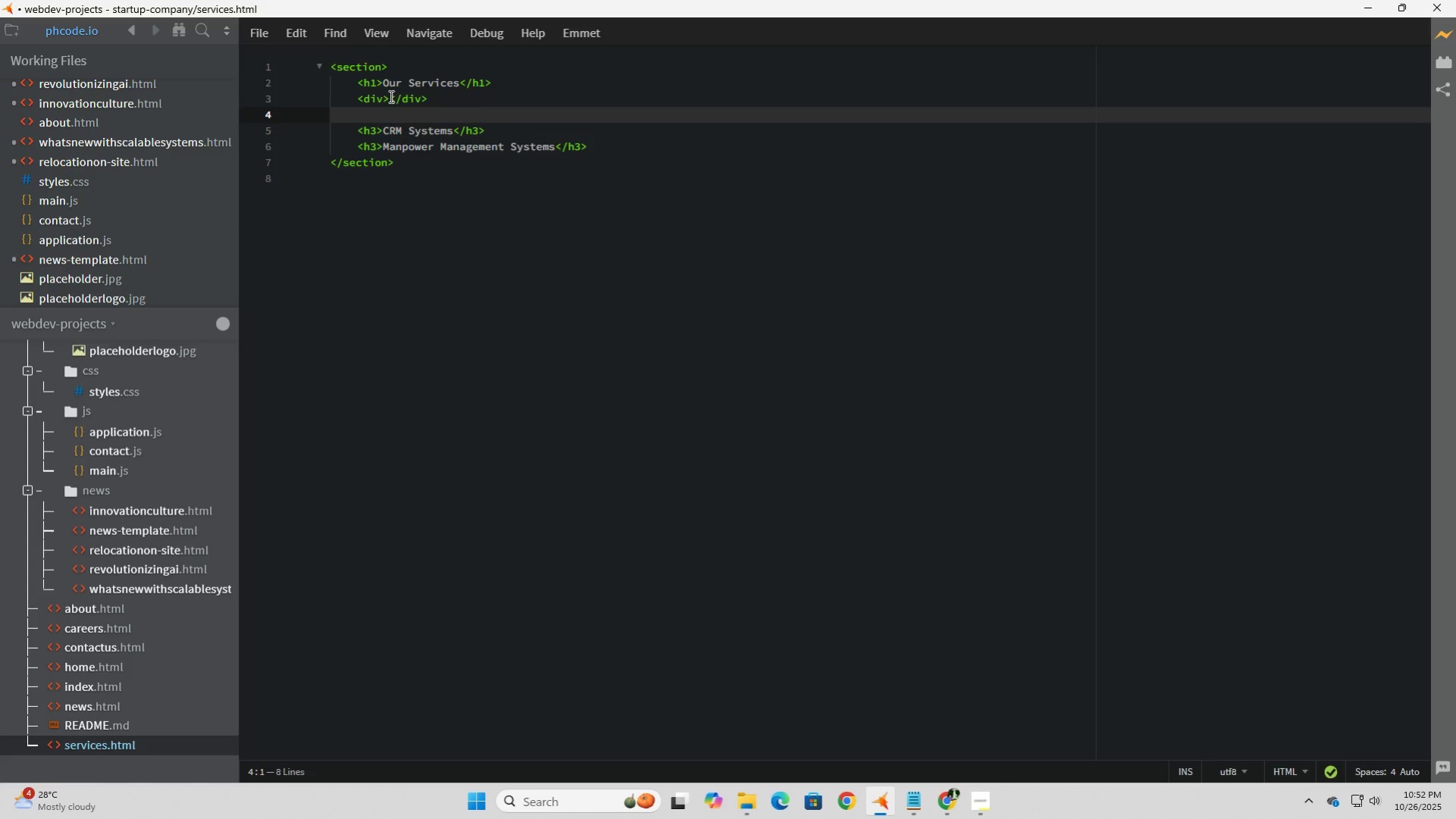 
left_click([390, 96])
 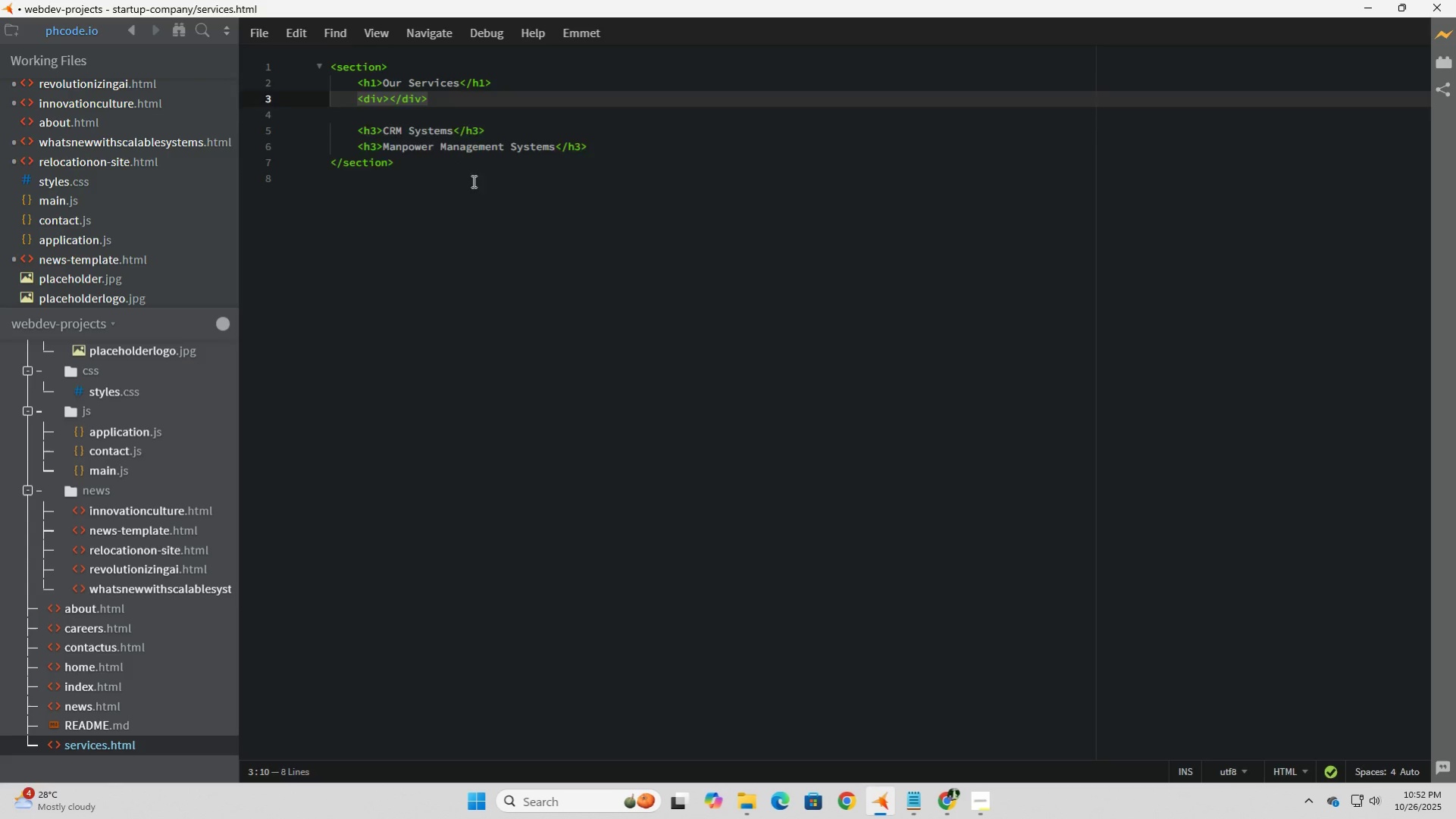 
key(Enter)
 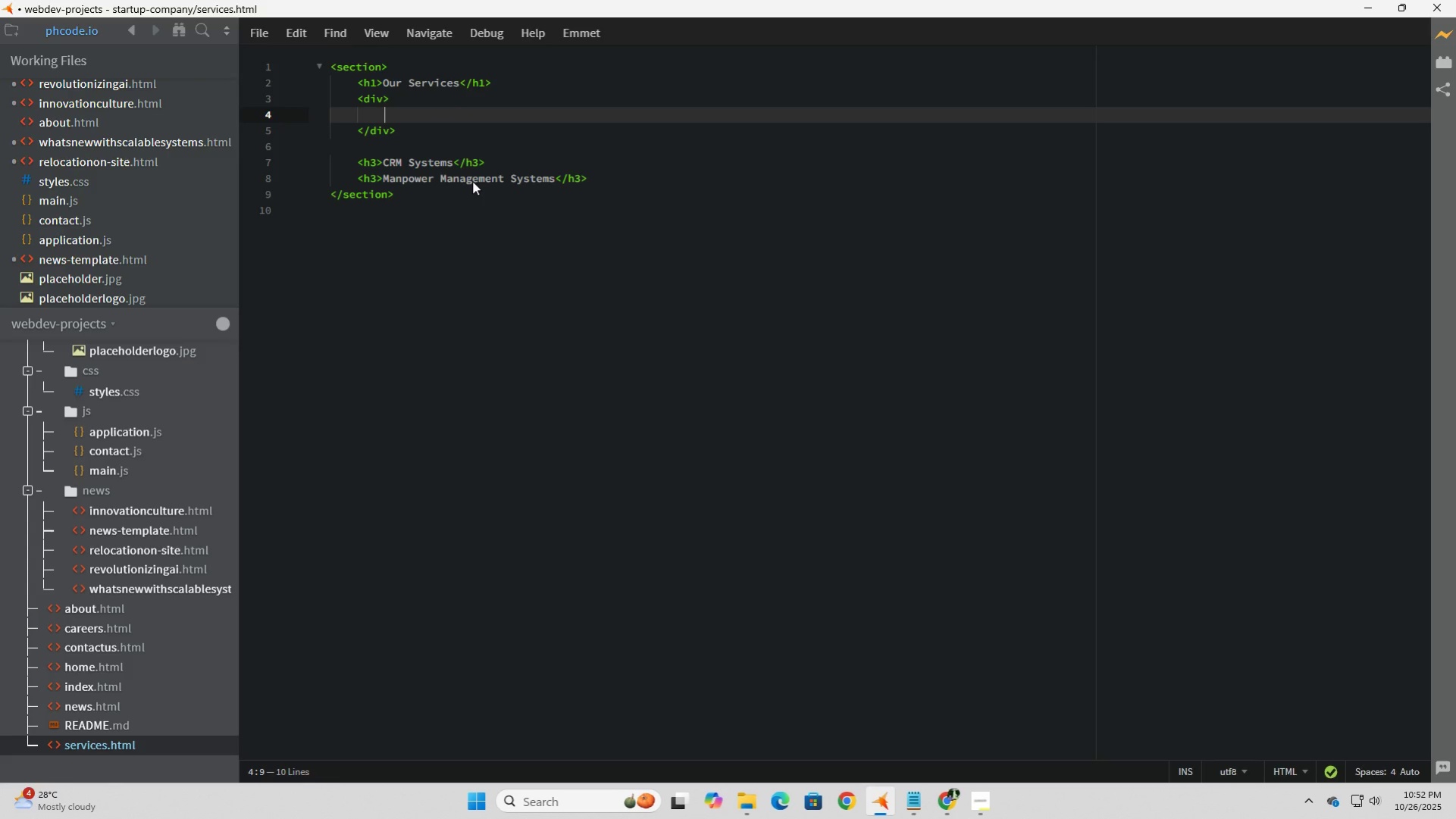 
key(Control+V)
 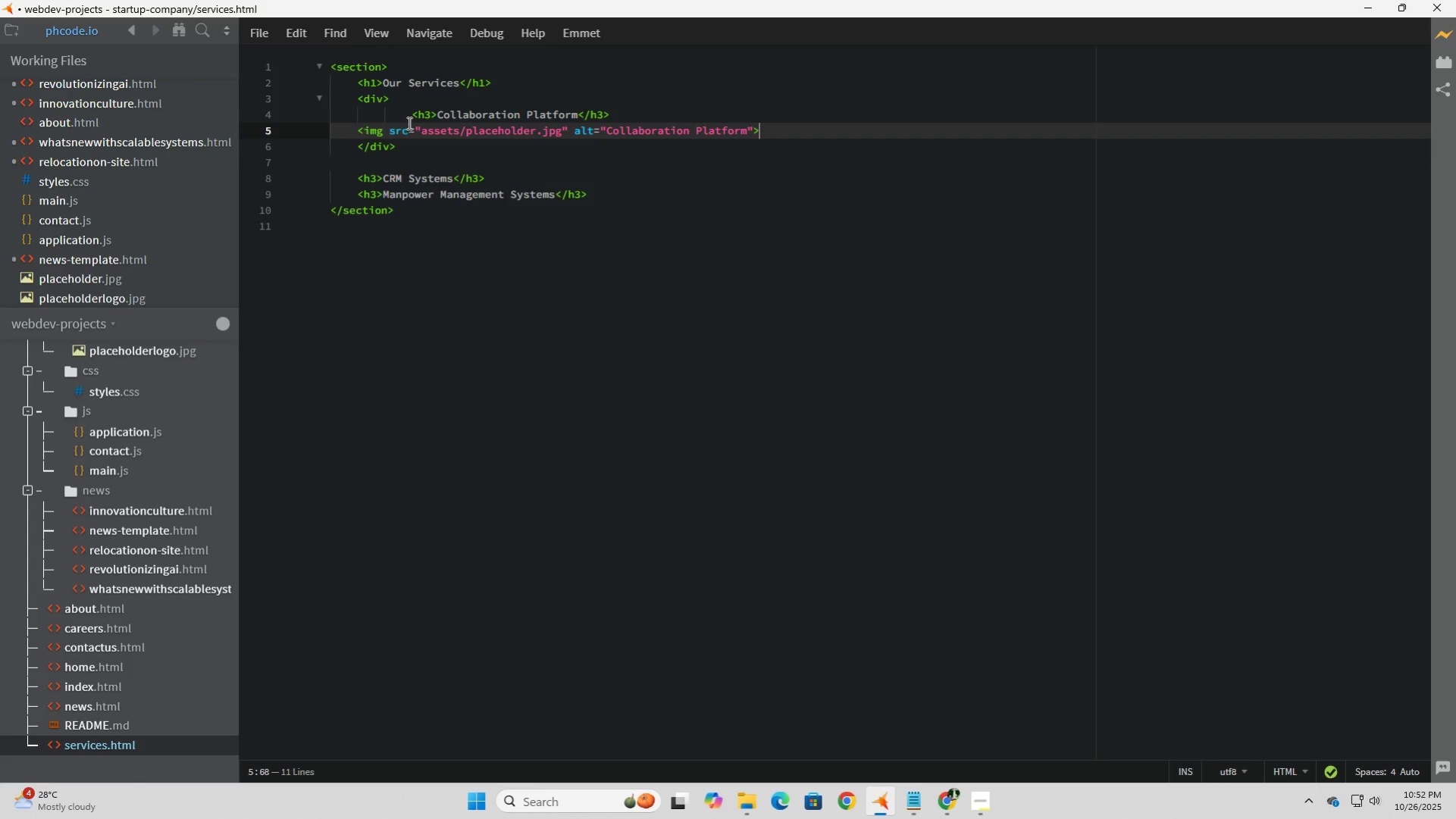 
left_click([413, 117])
 